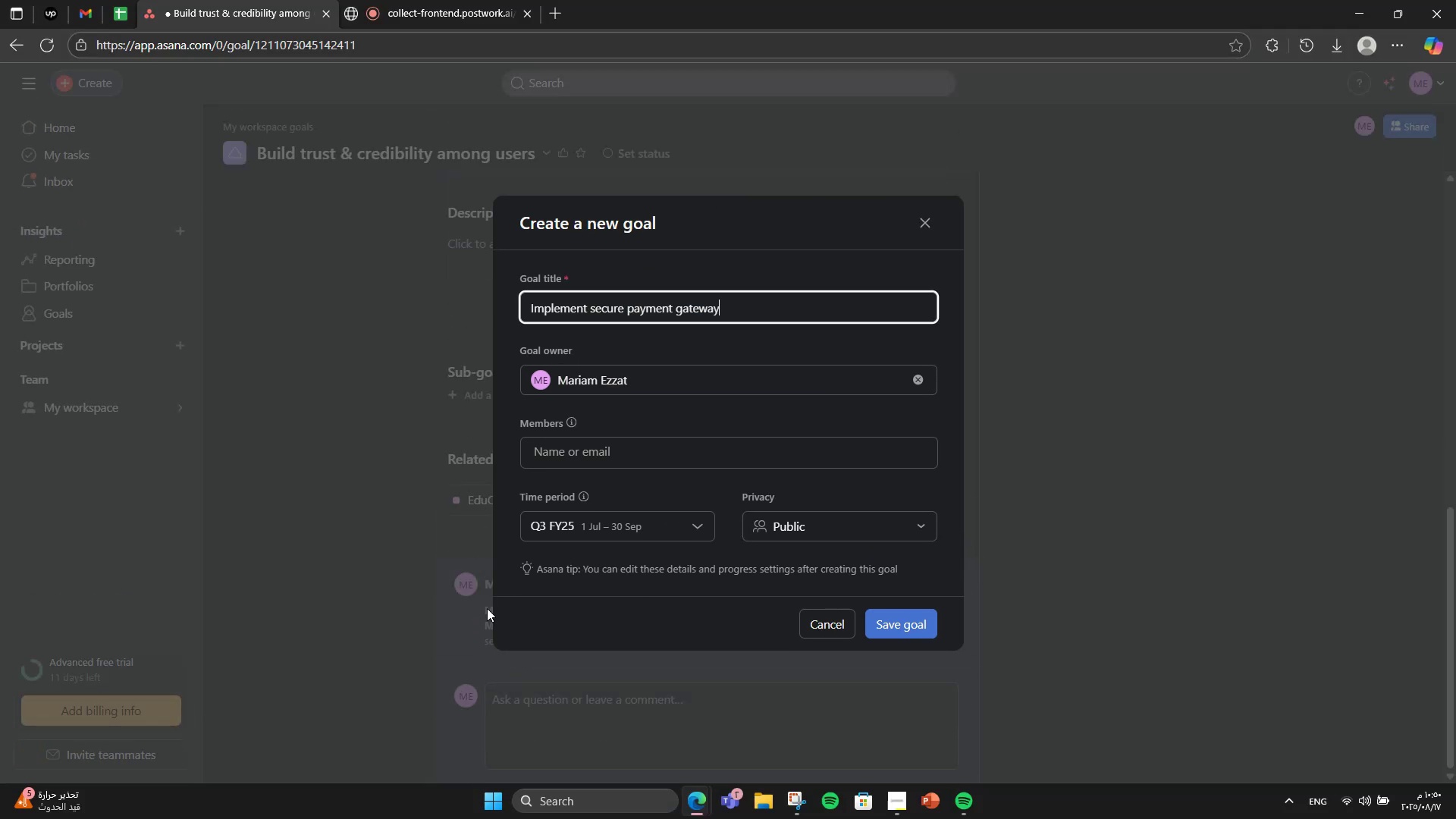 
hold_key(key=Backspace, duration=0.6)
 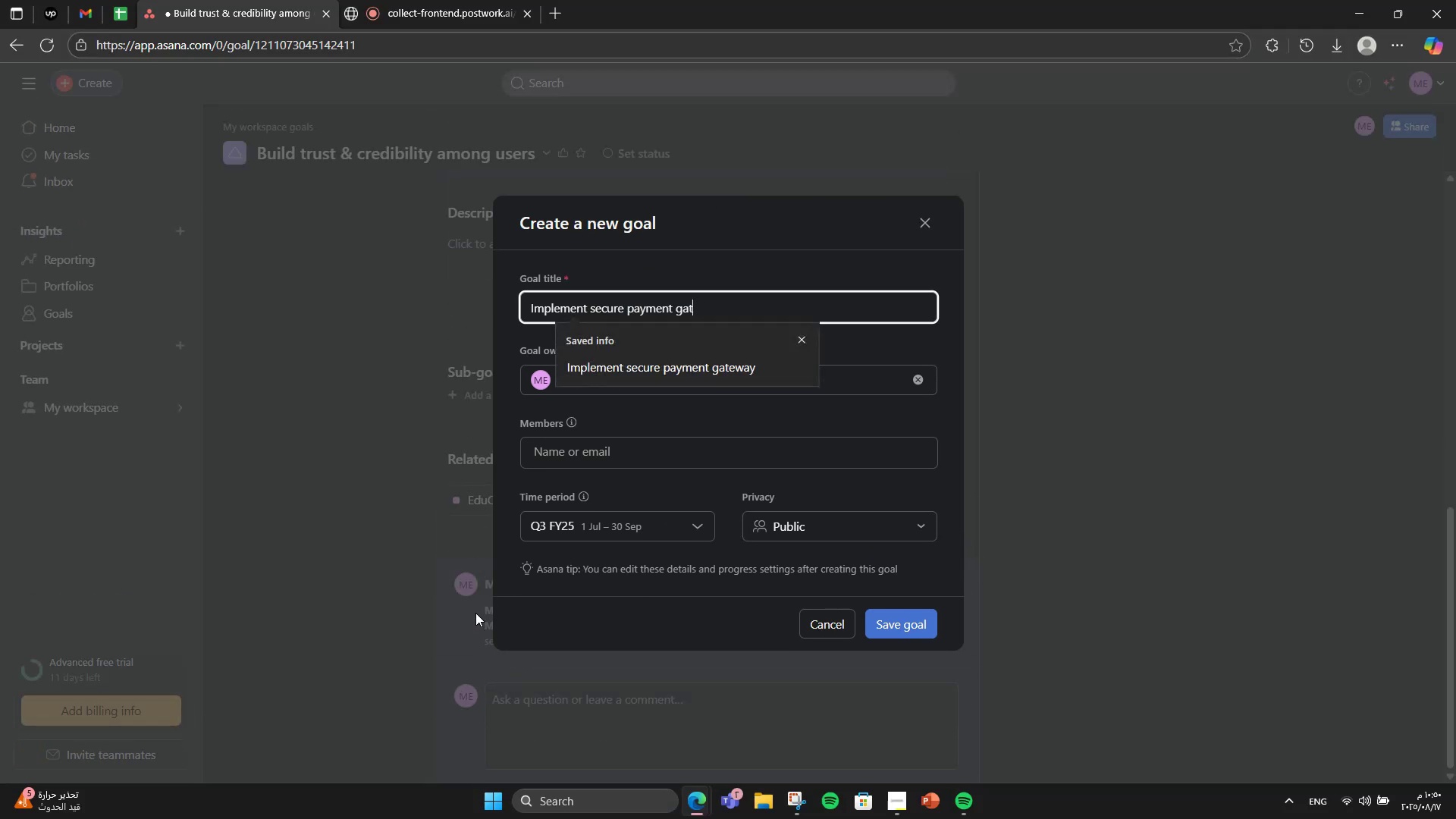 
key(Backspace)
 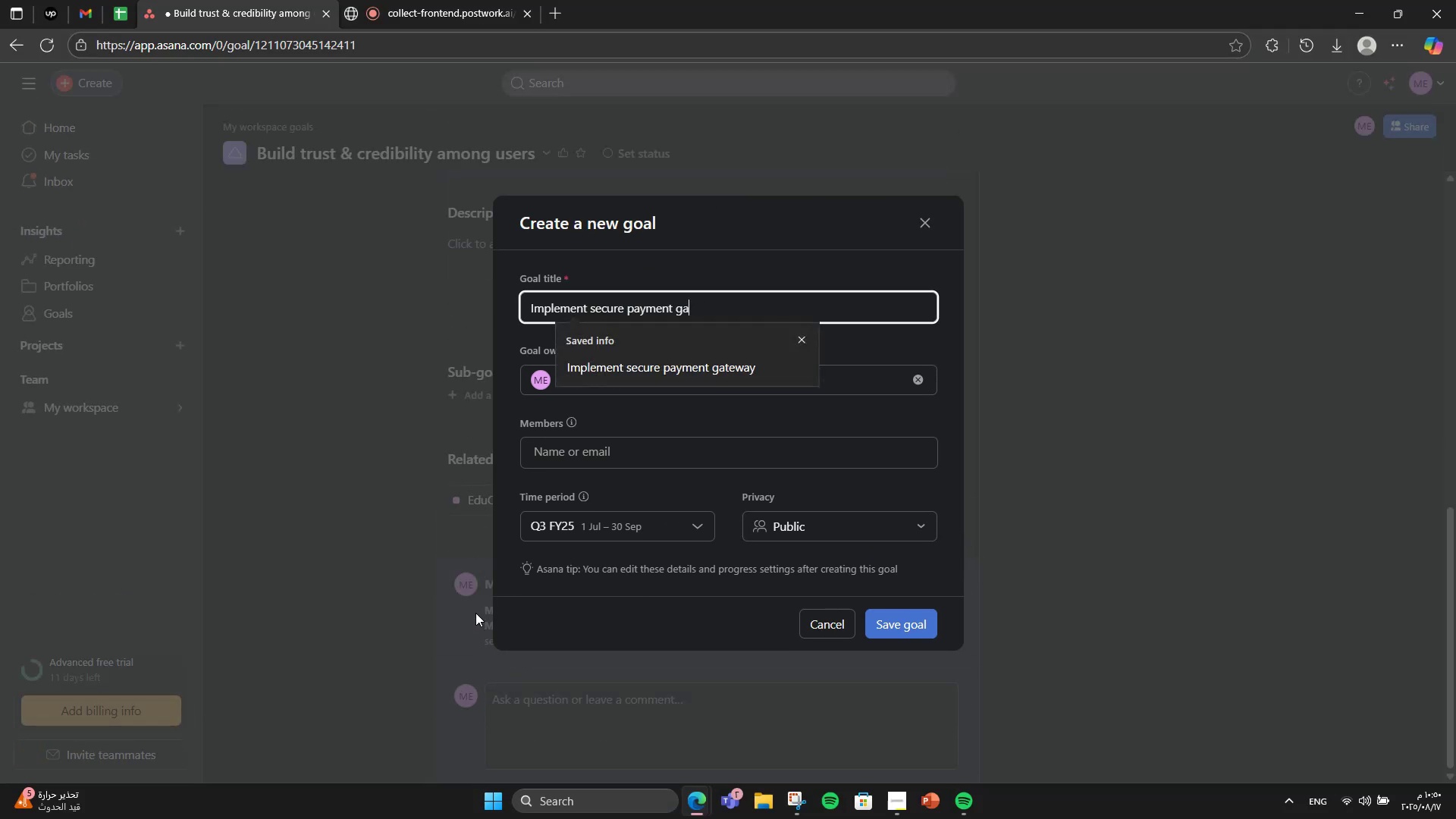 
key(Backspace)
 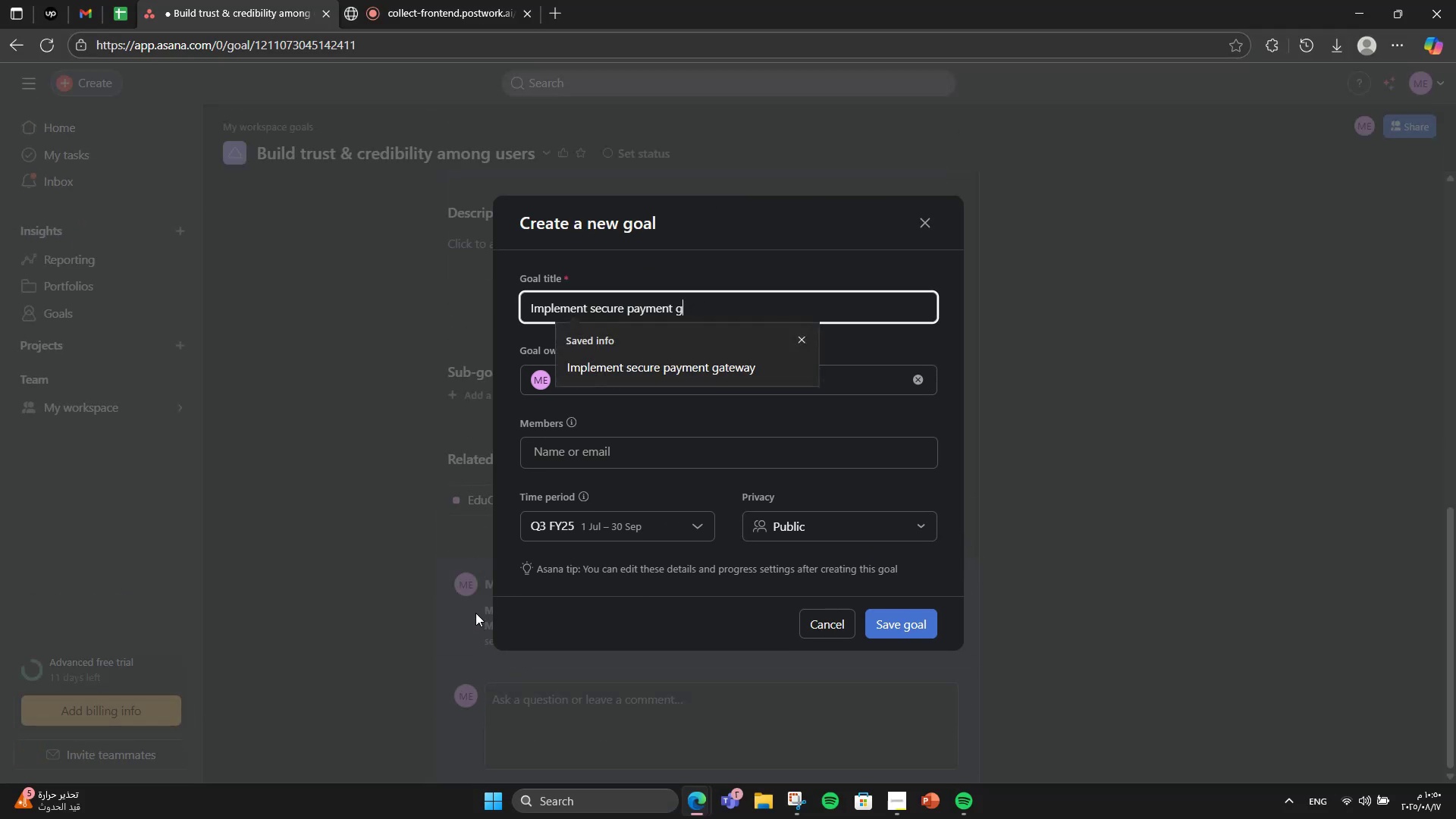 
key(Backspace)
 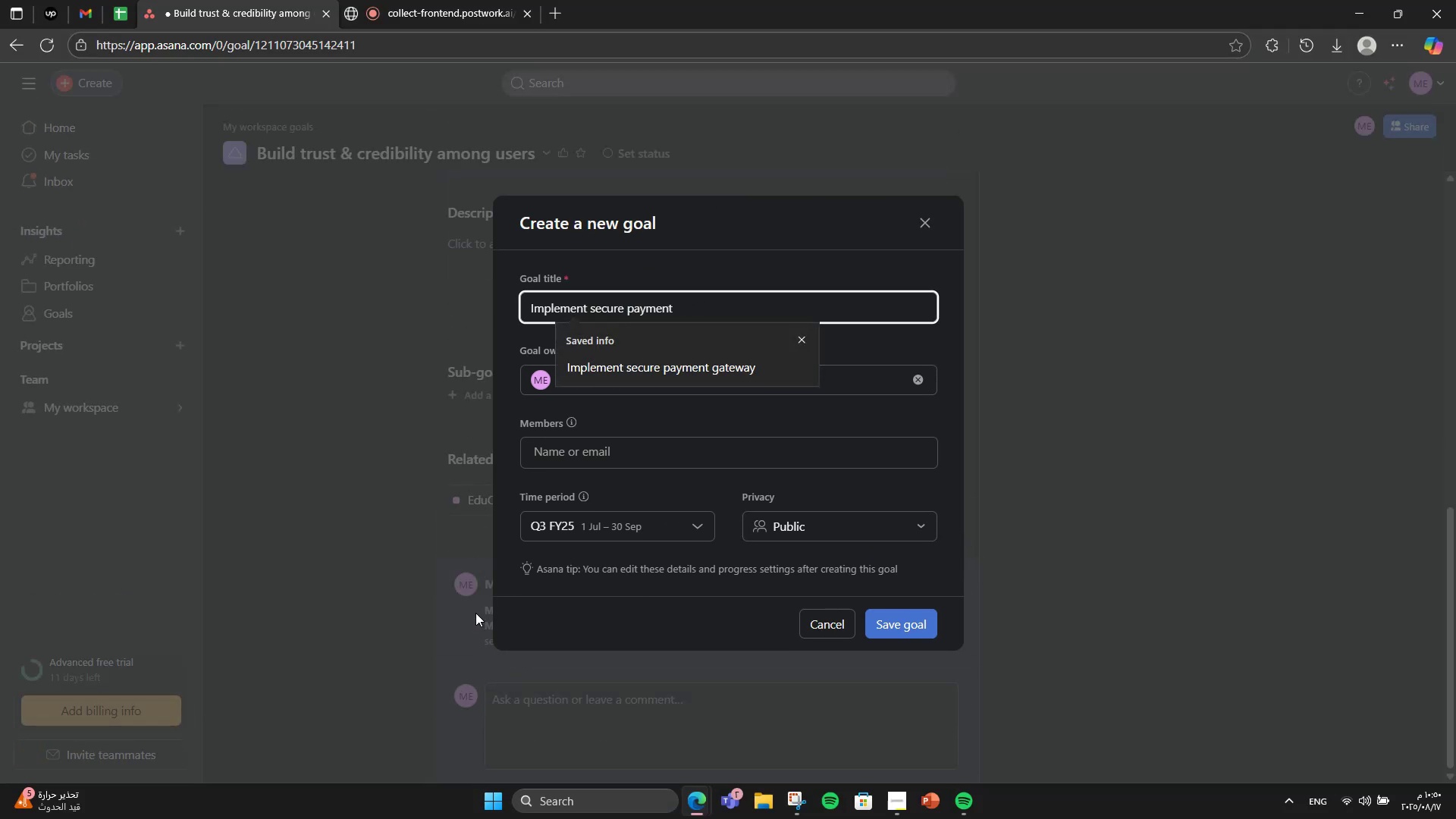 
key(Backspace)
 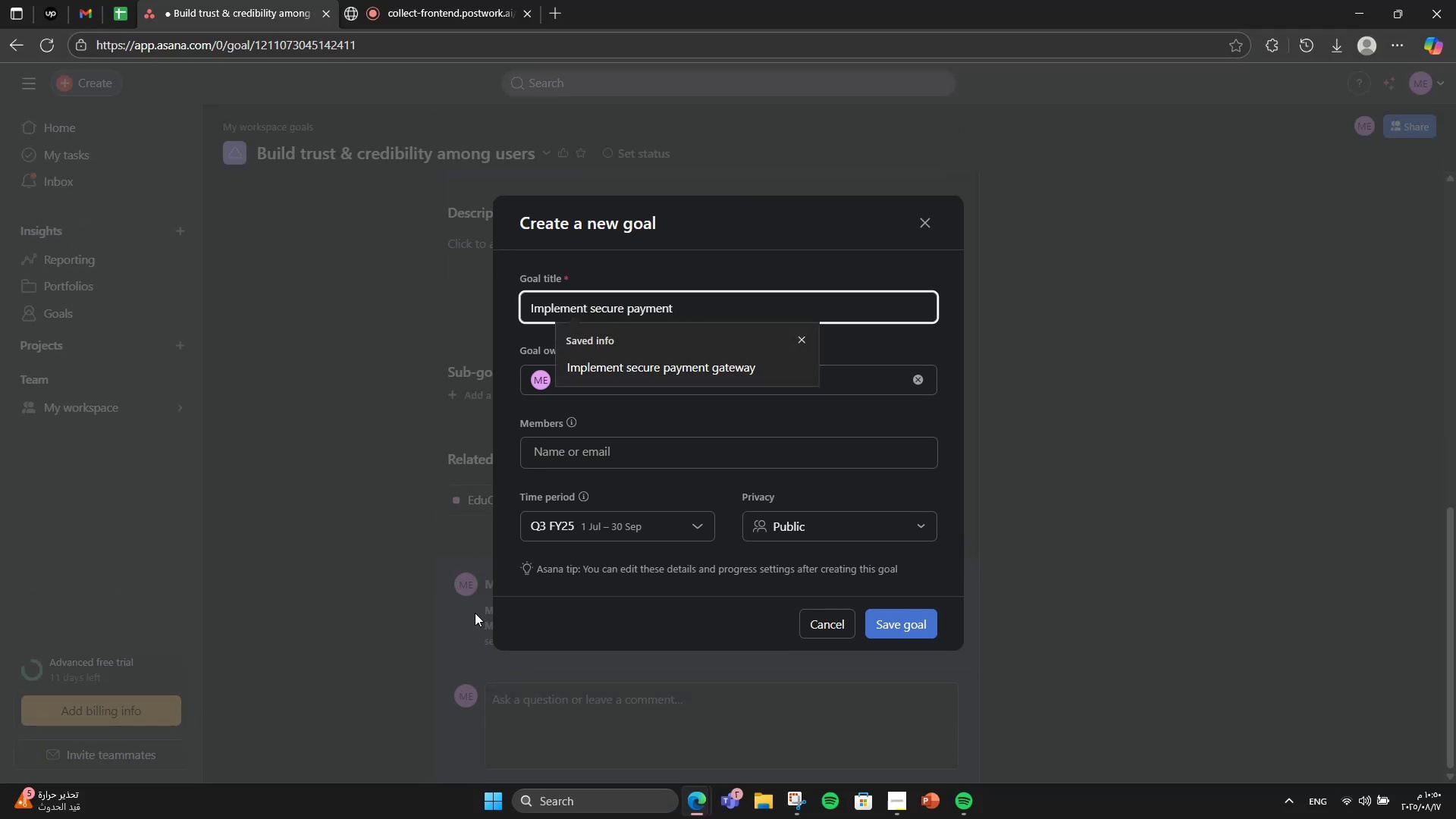 
wait(8.32)
 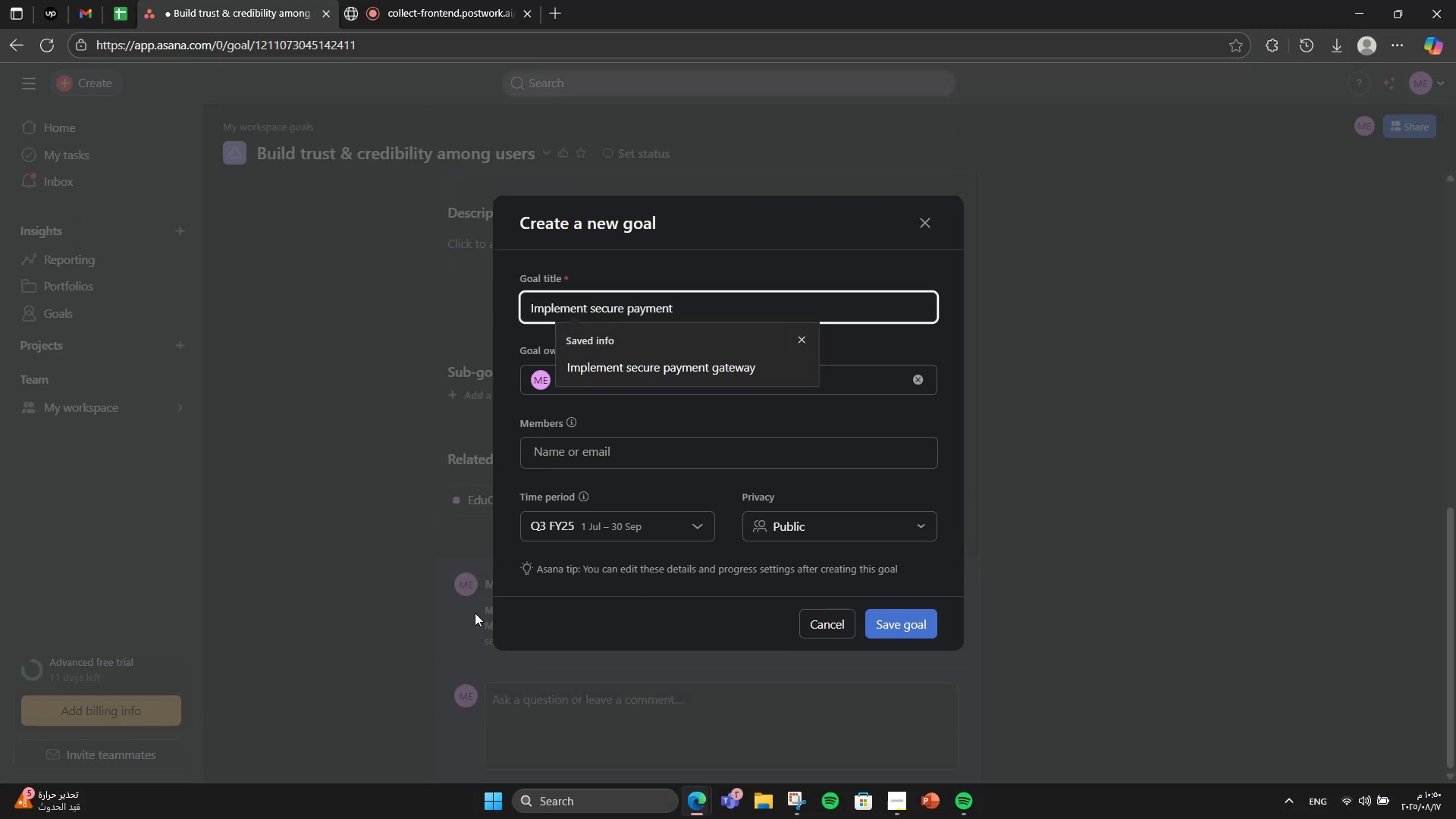 
double_click([844, 270])
 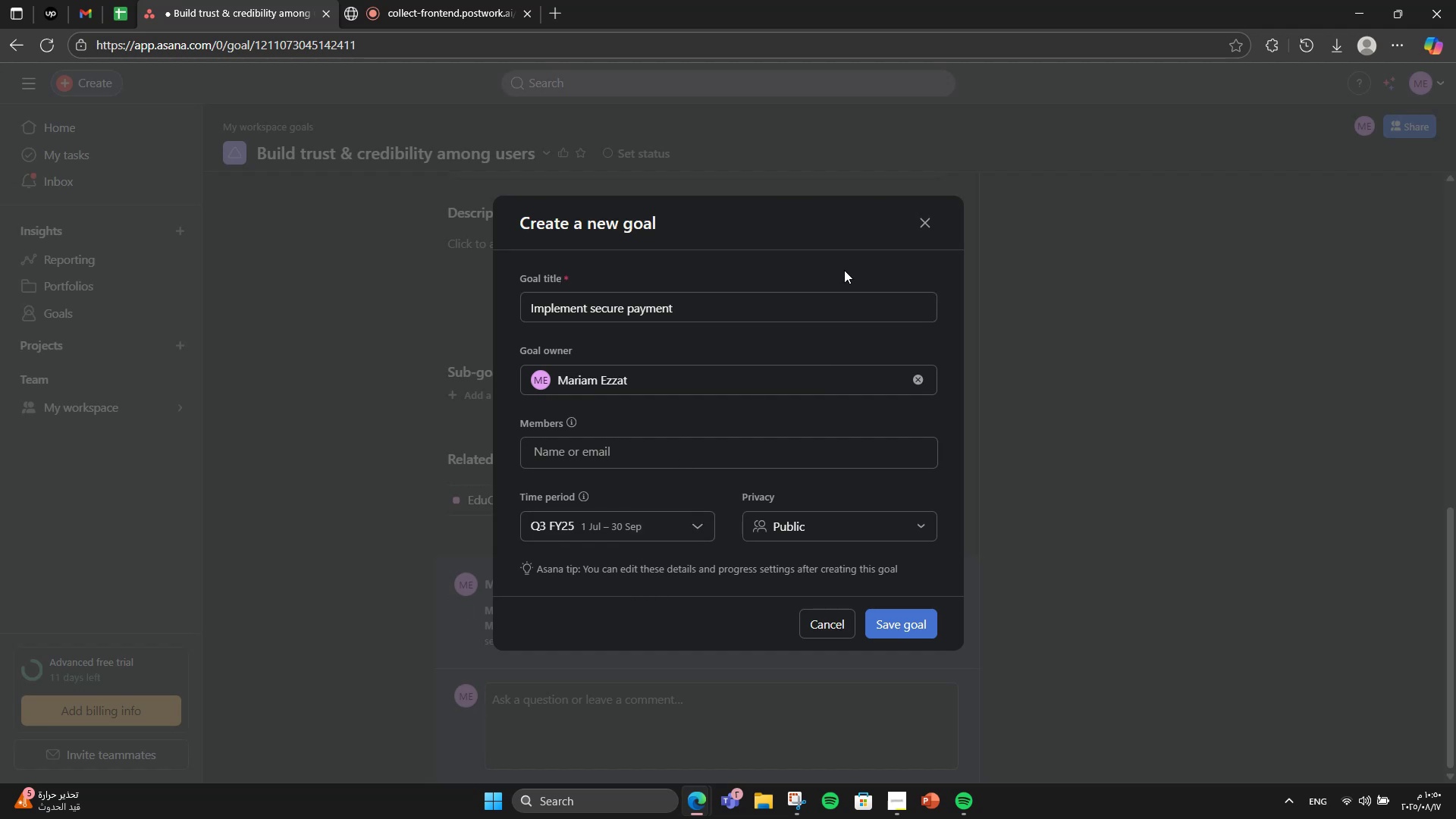 
left_click([740, 303])
 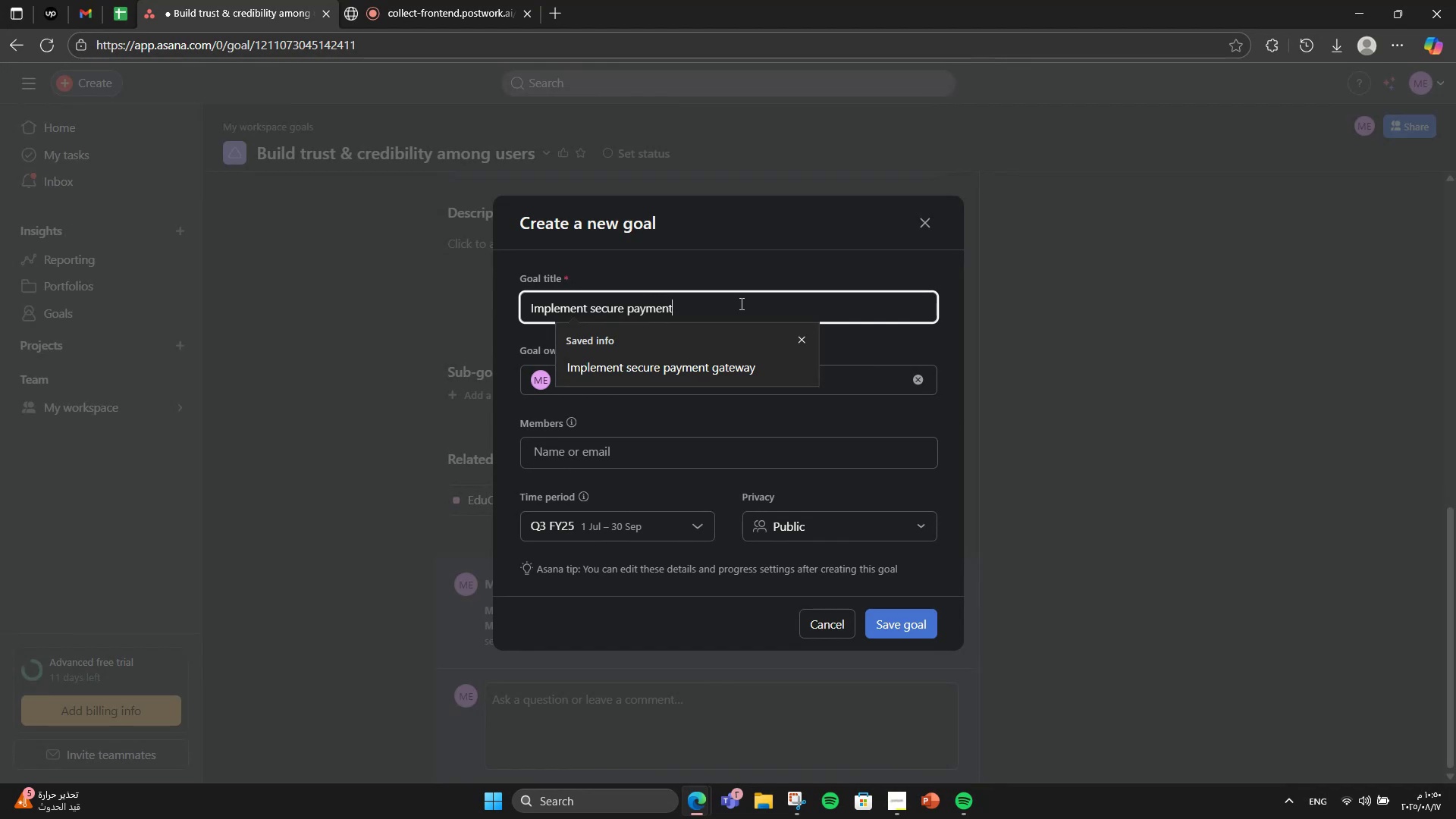 
wait(11.73)
 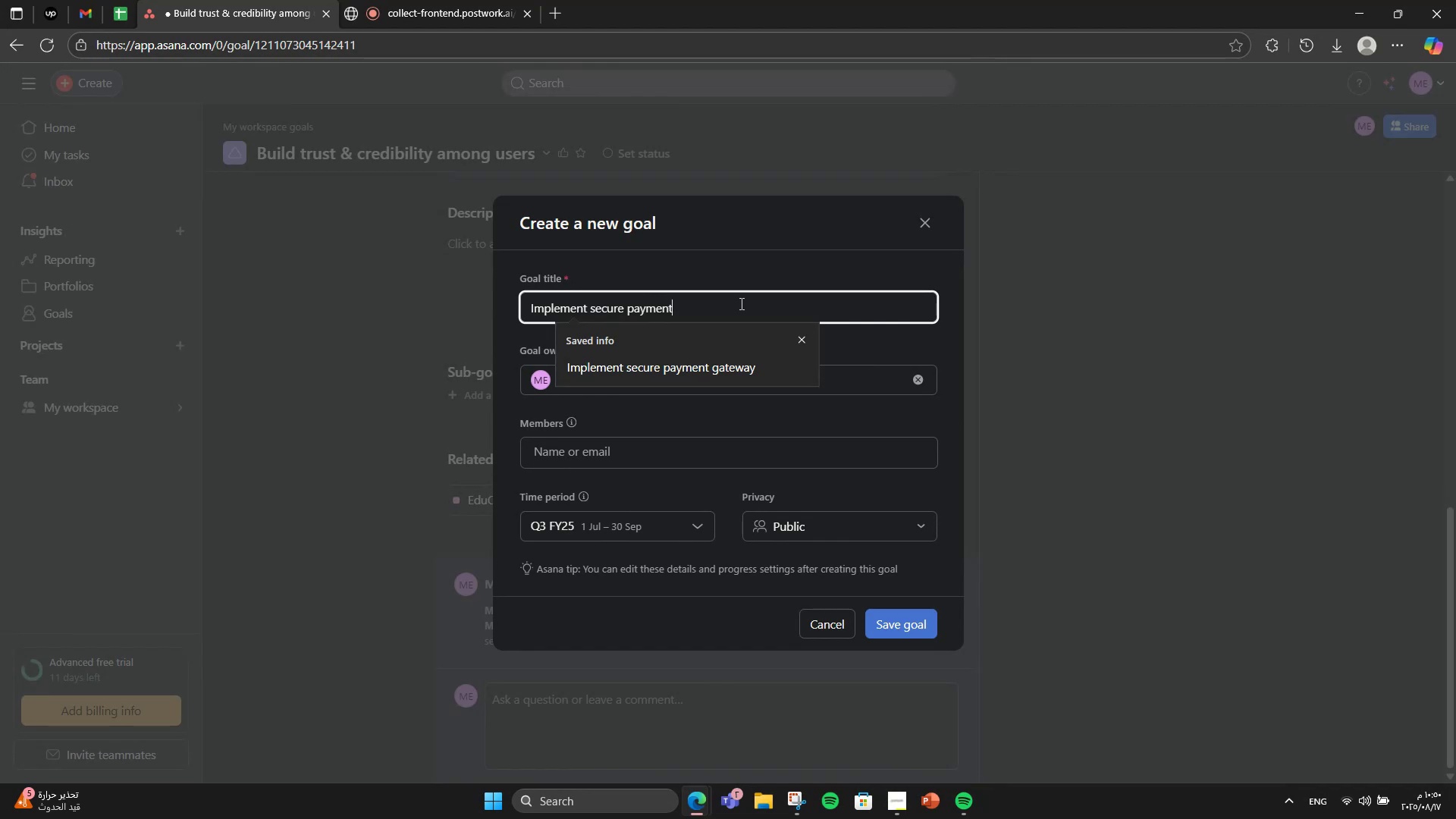 
left_click([704, 299])
 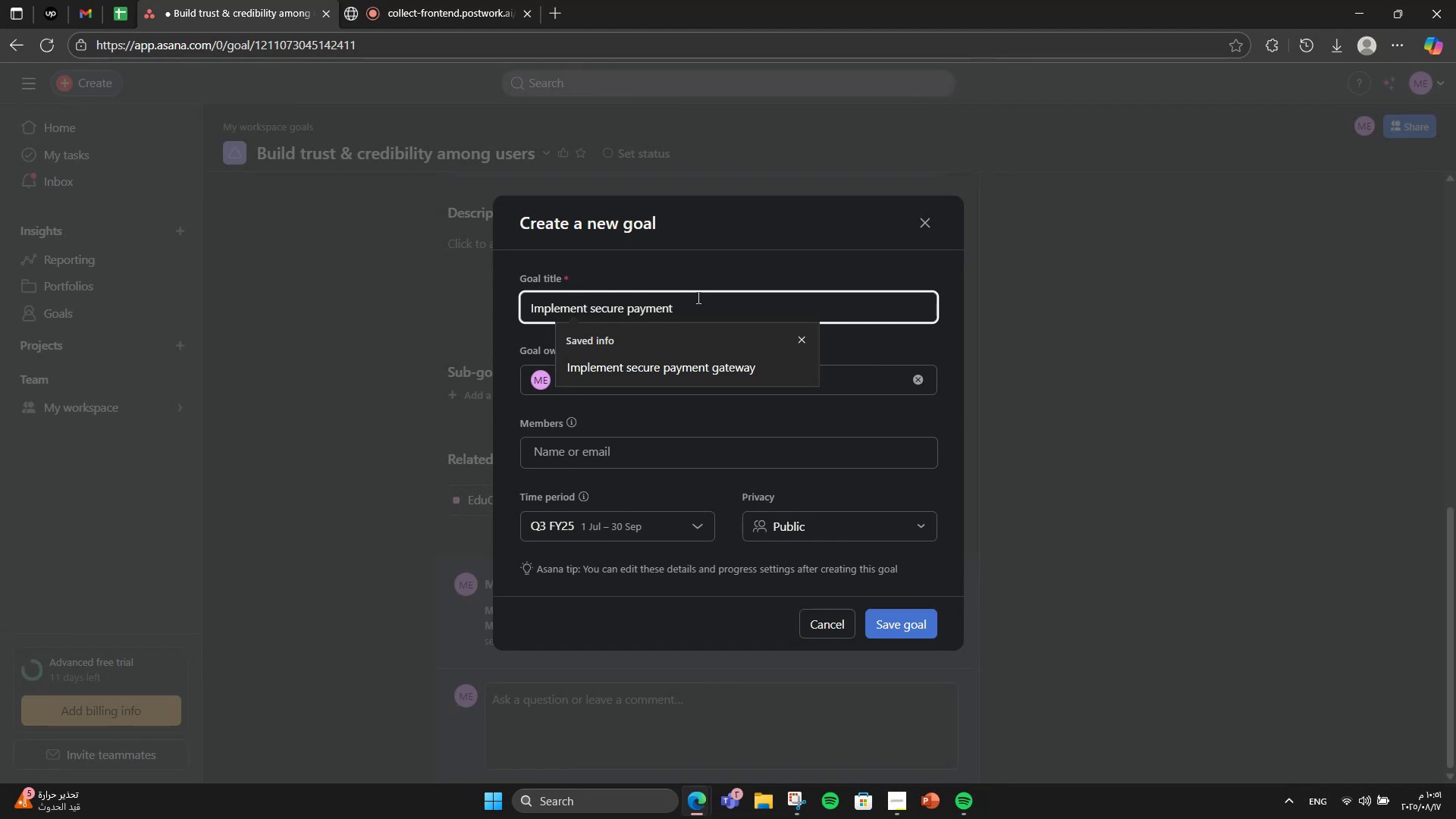 
key(Space)
 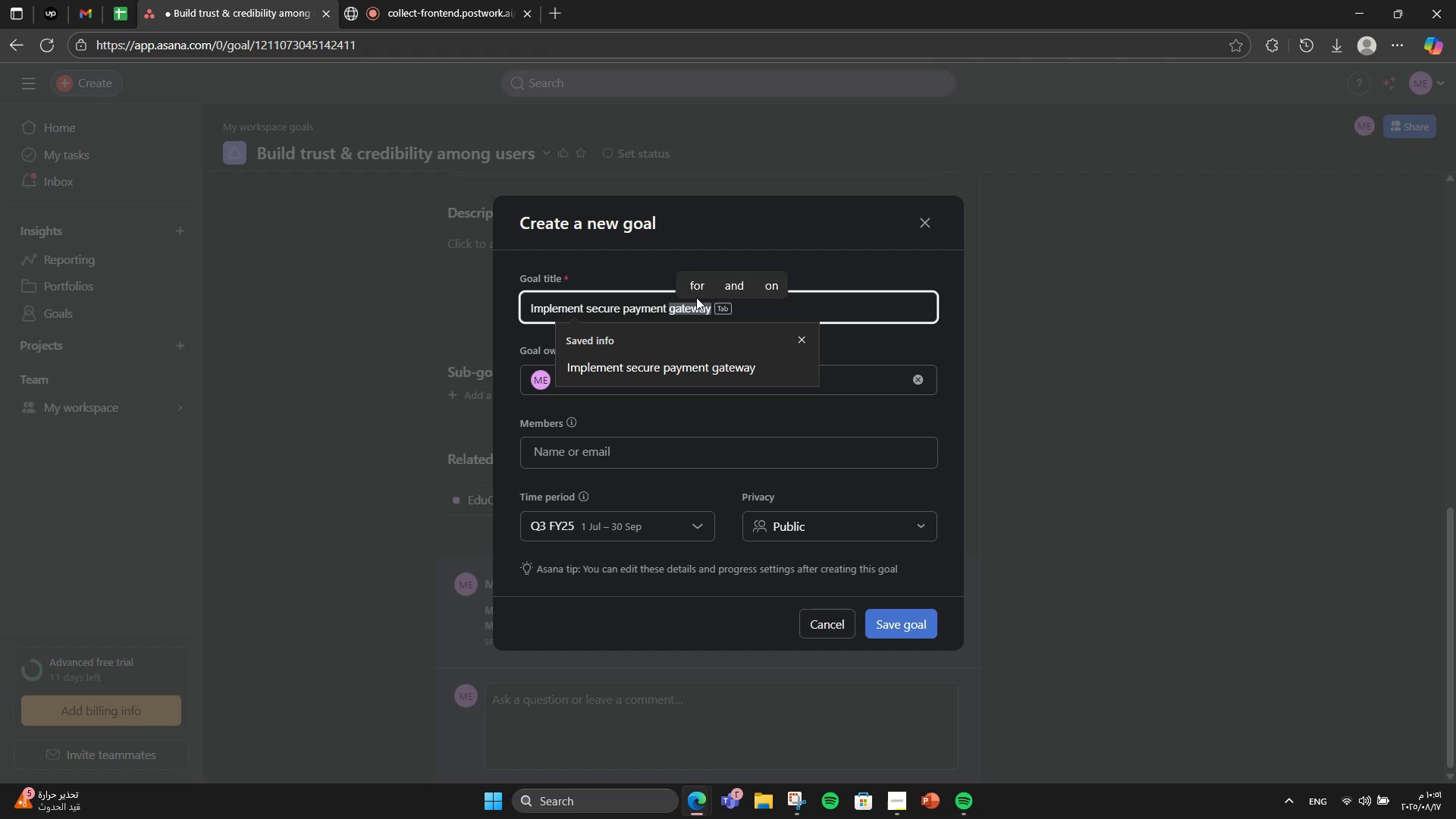 
type(system)
 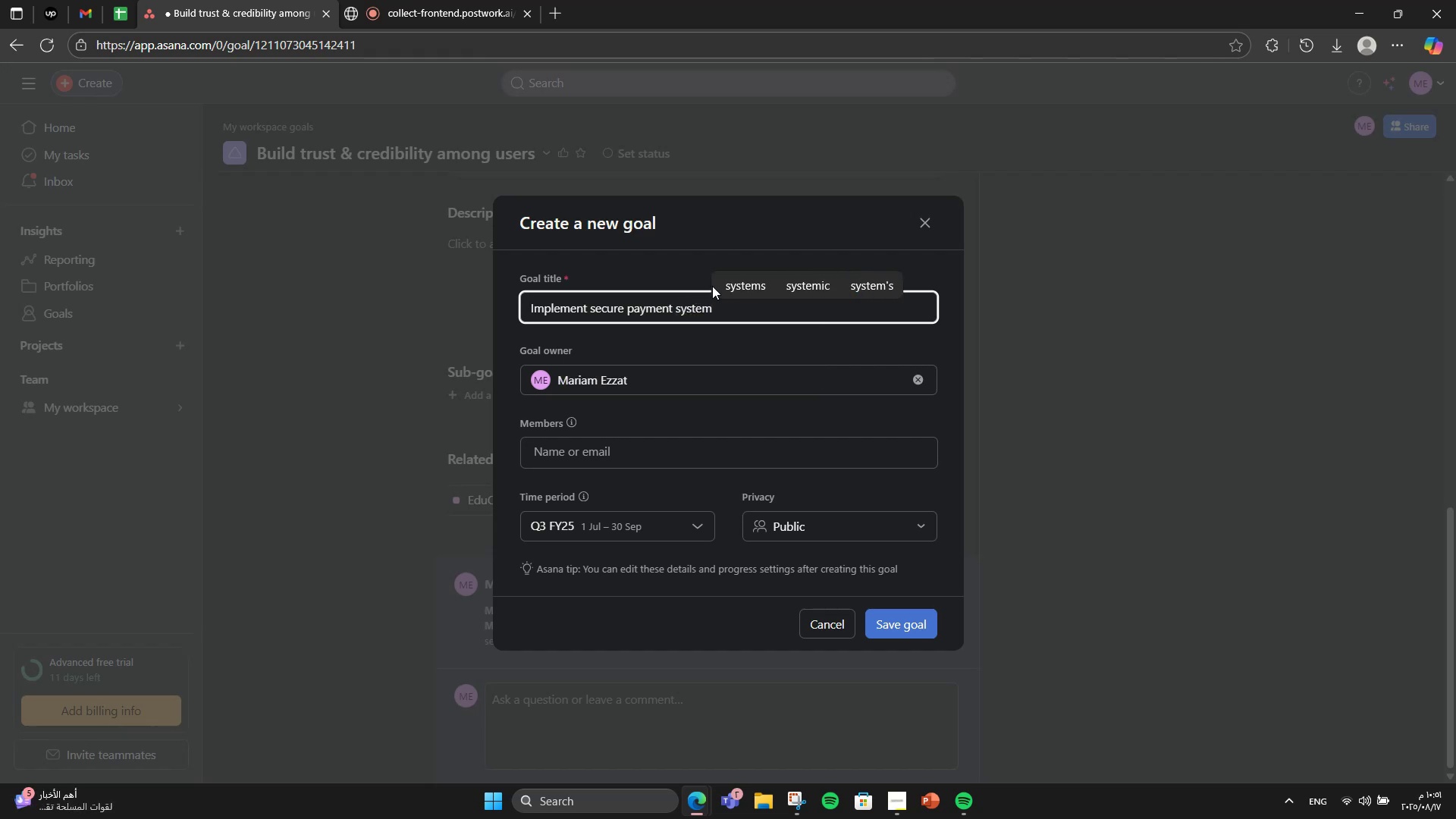 
left_click([673, 256])
 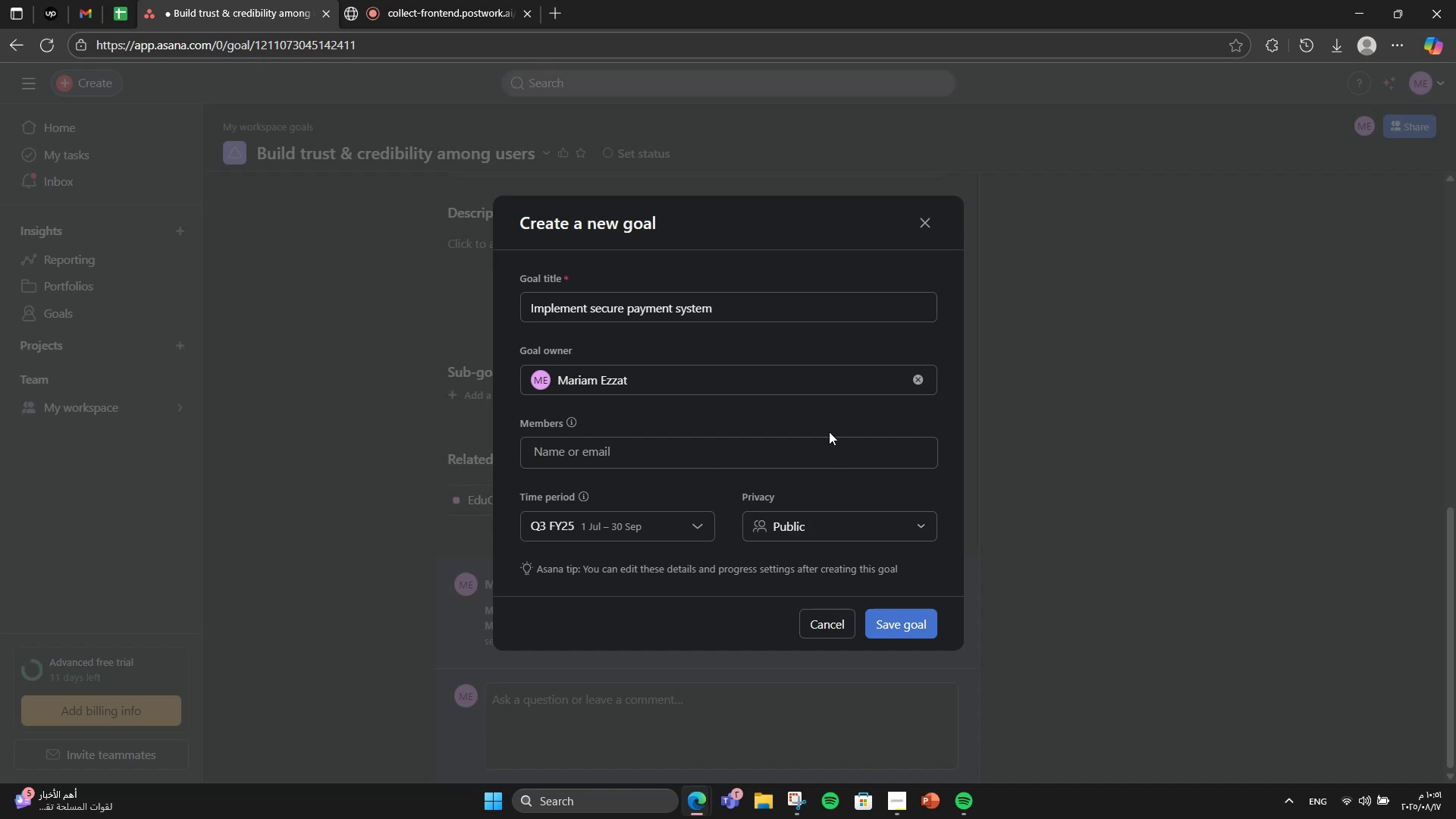 
wait(10.14)
 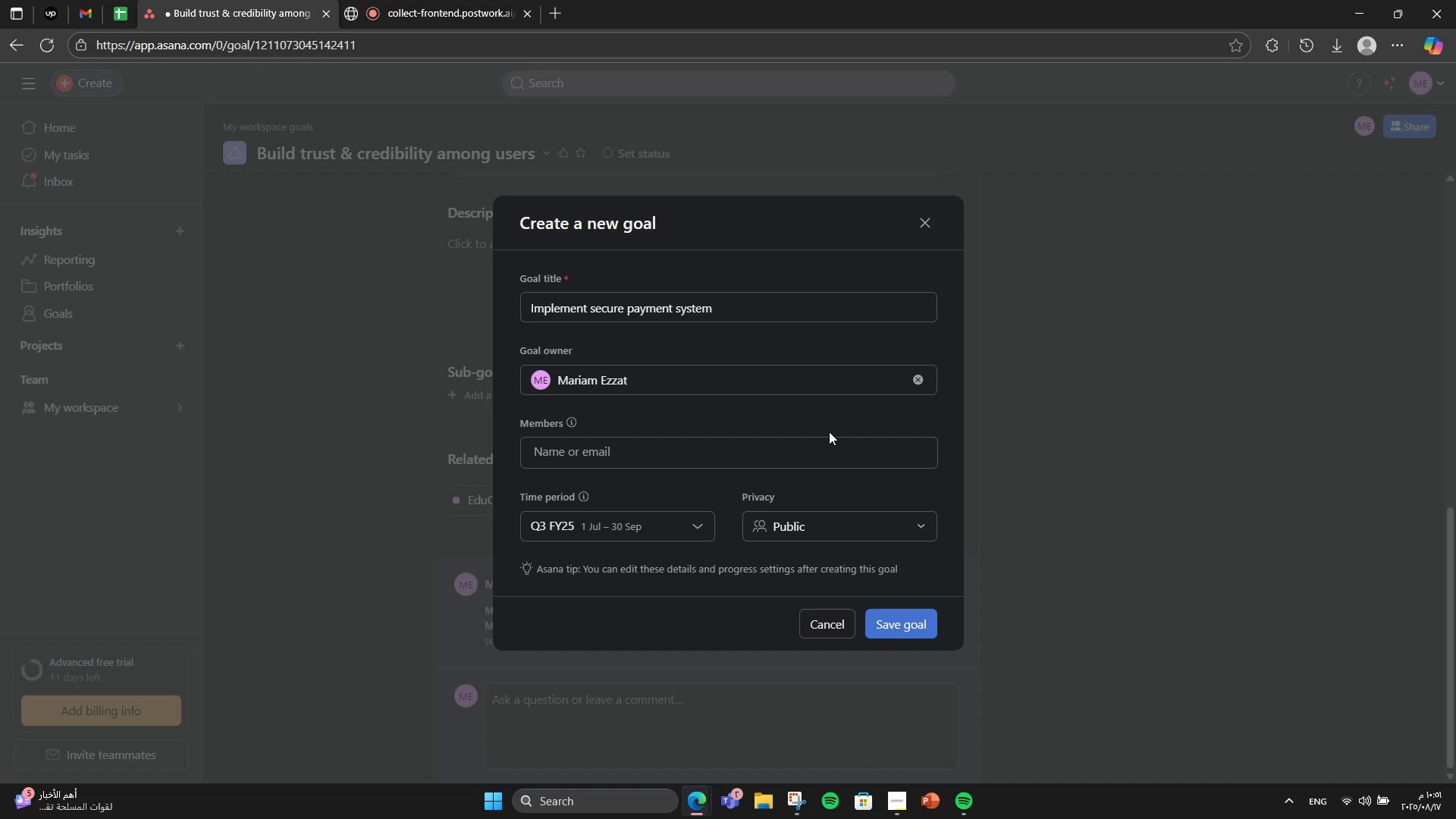 
left_click([929, 618])
 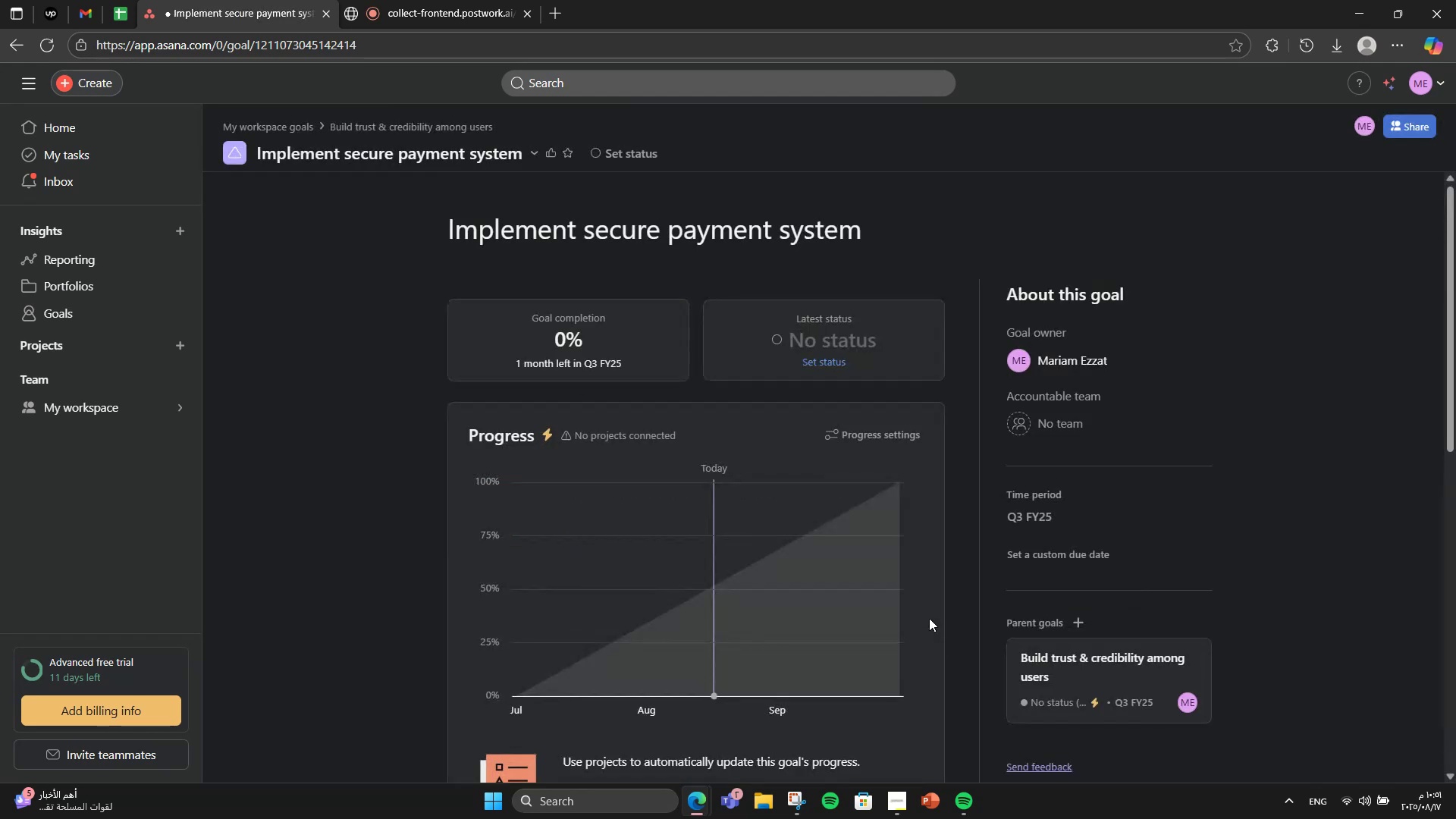 
scroll: coordinate [929, 618], scroll_direction: down, amount: 4.0
 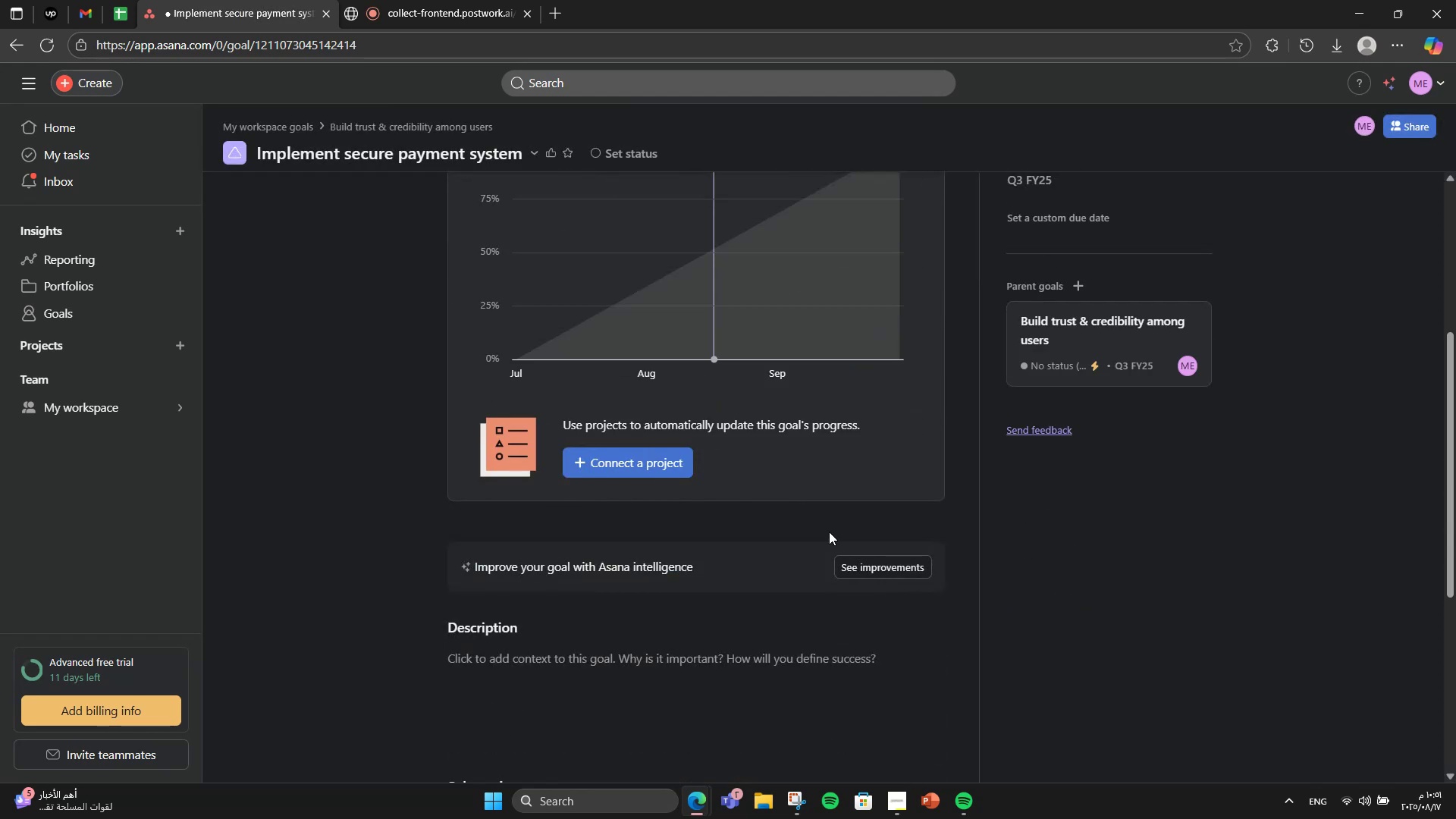 
scroll: coordinate [380, 502], scroll_direction: up, amount: 4.0
 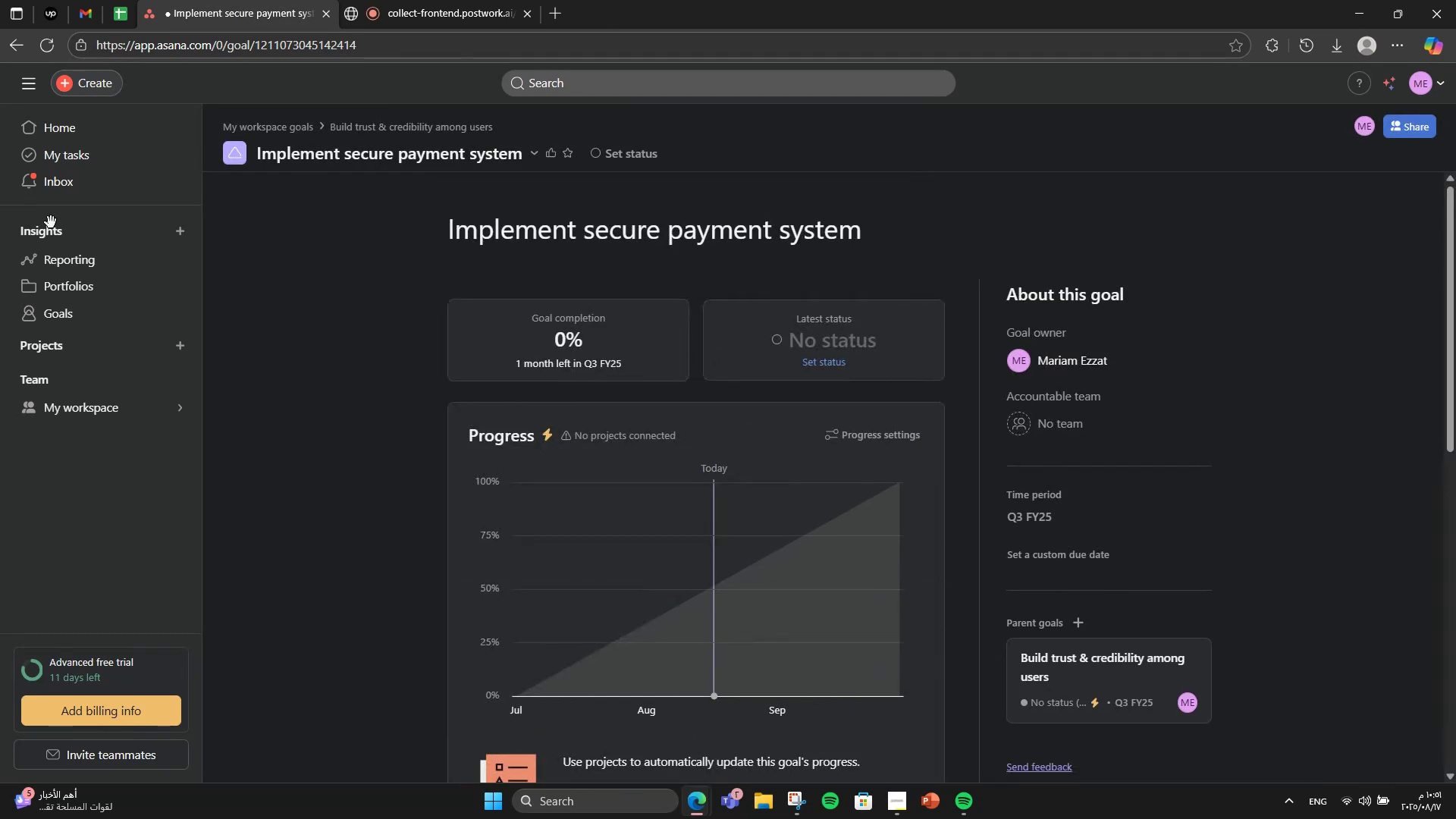 
left_click([17, 46])
 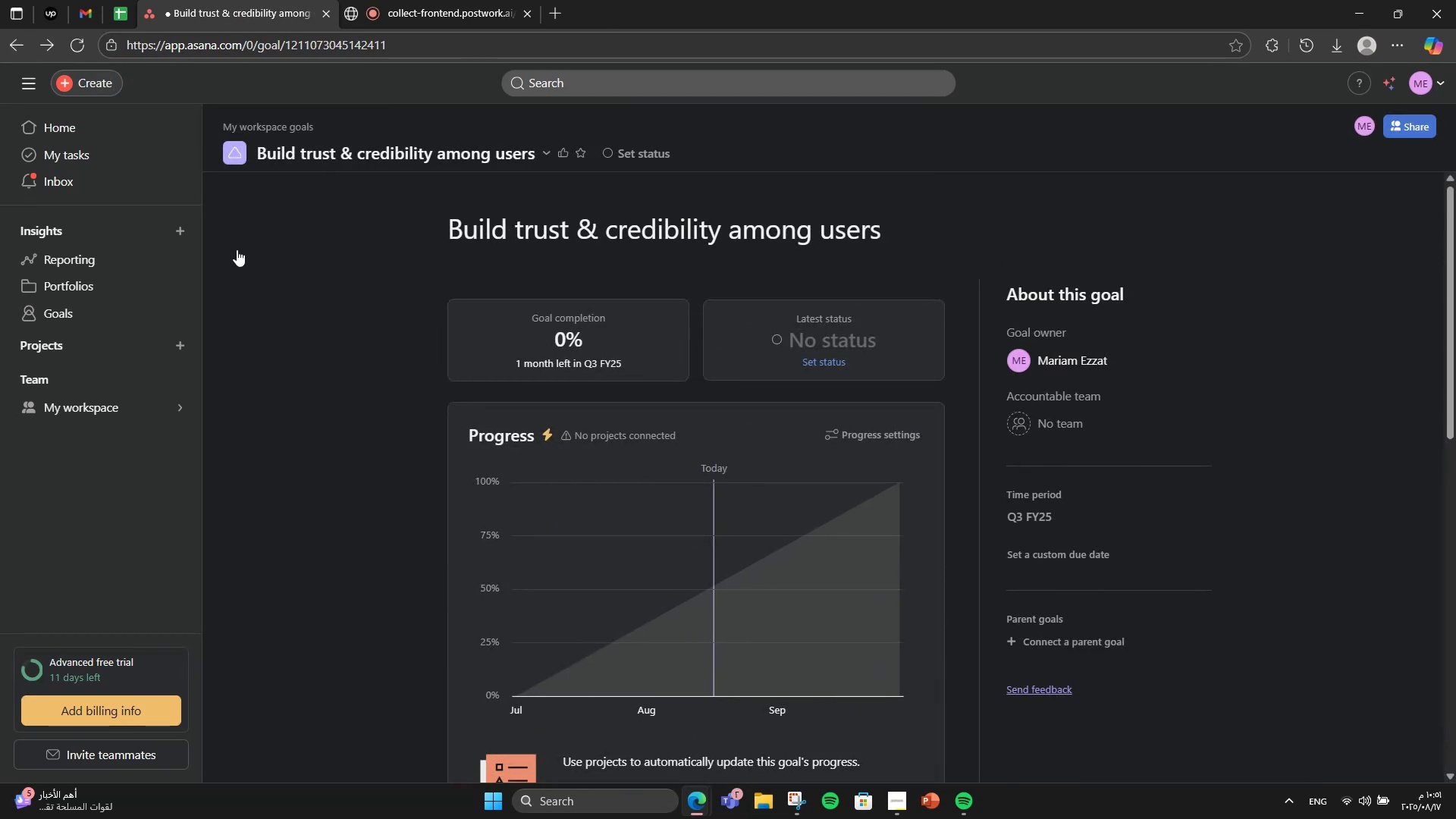 
scroll: coordinate [763, 422], scroll_direction: down, amount: 10.0
 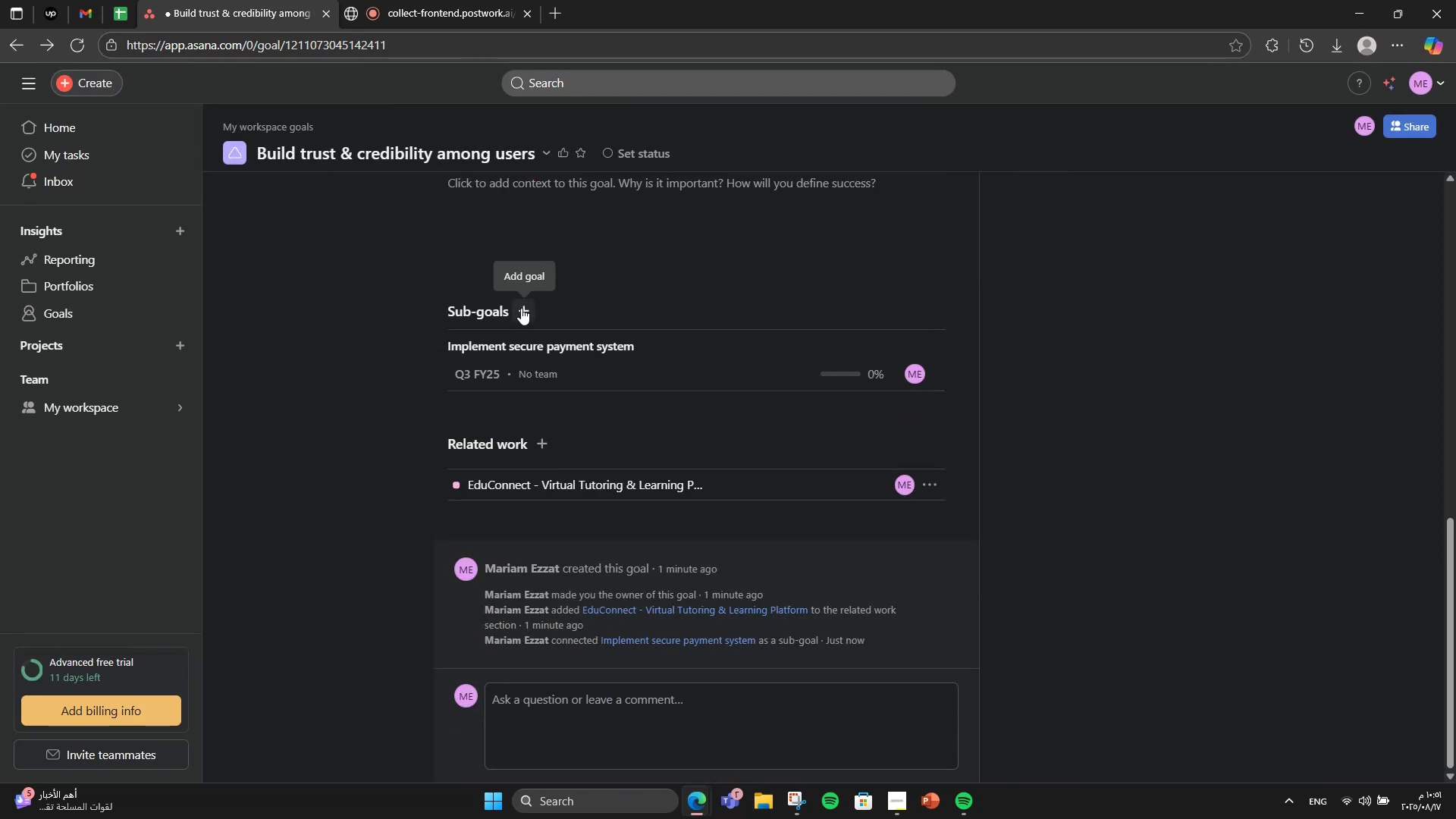 
left_click([521, 308])
 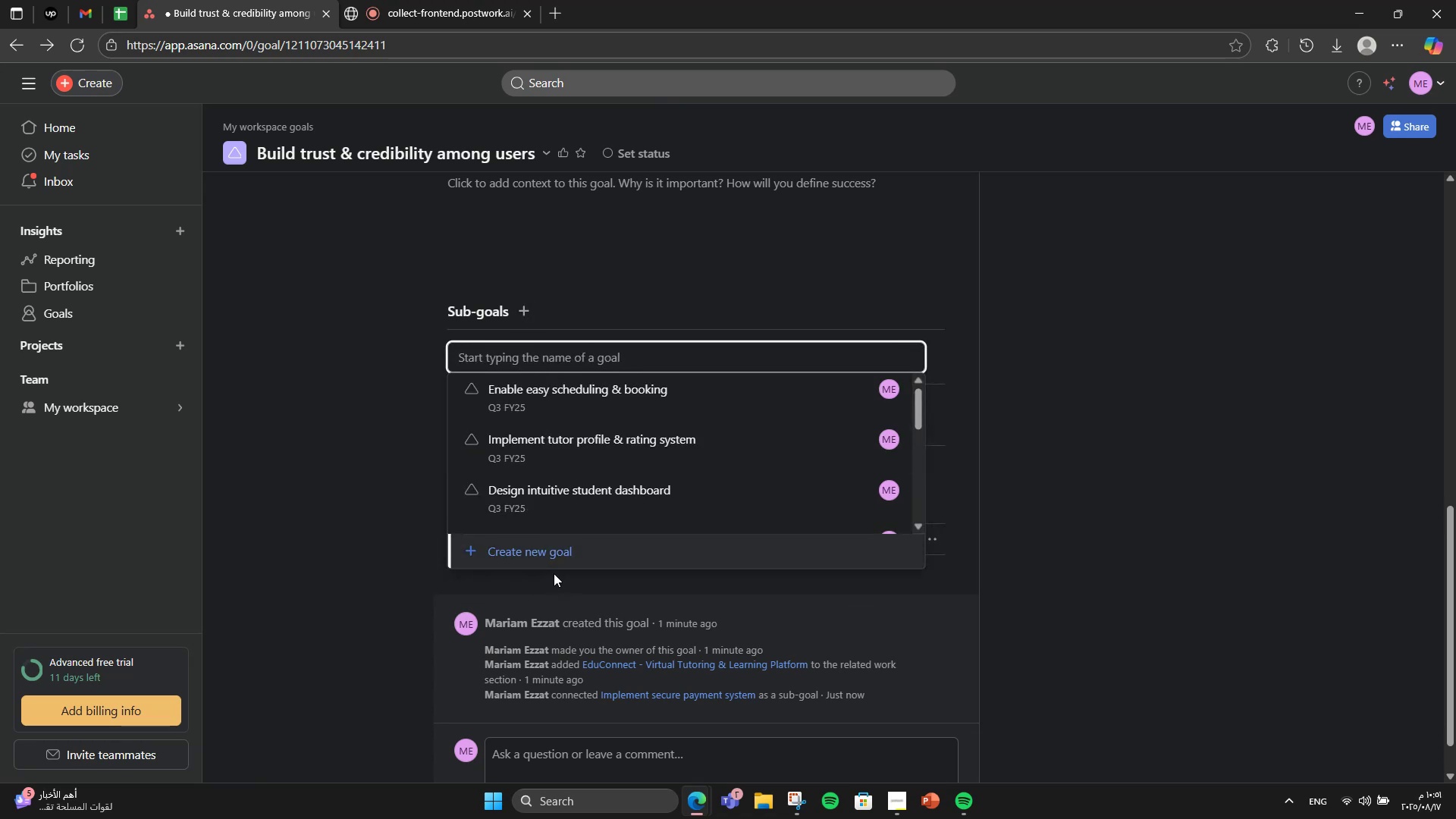 
left_click([554, 554])
 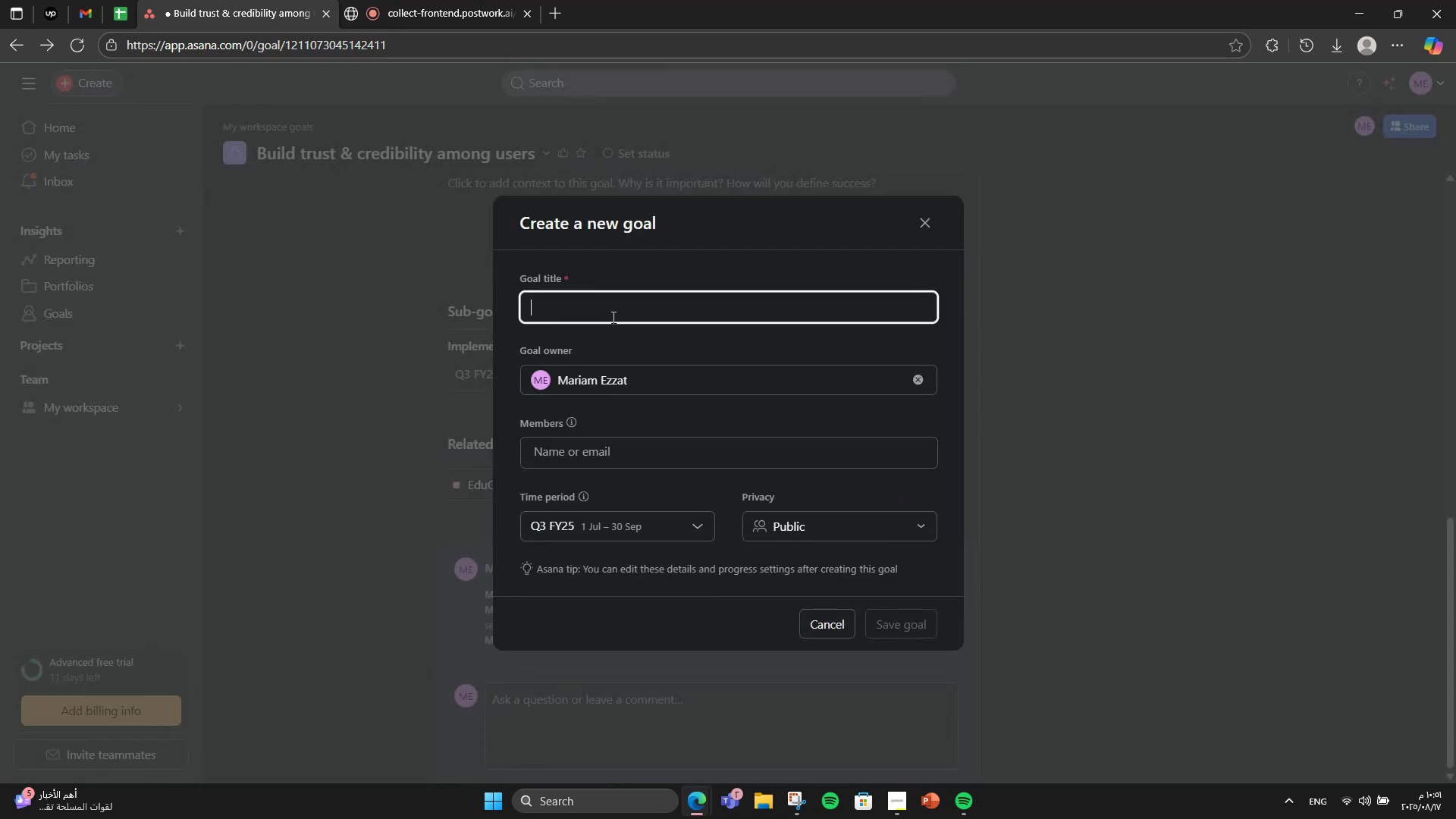 
wait(6.42)
 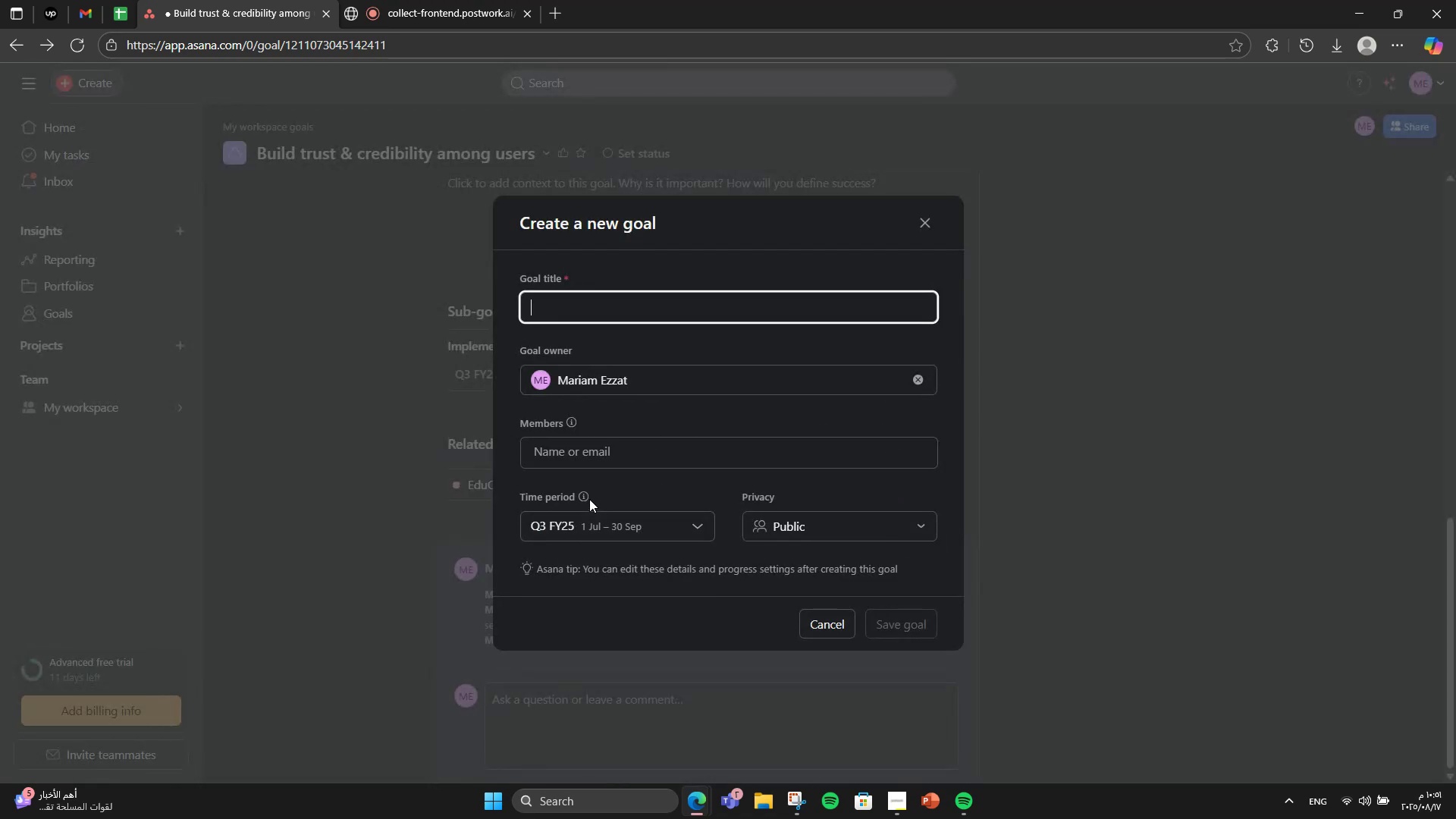 
type(Launch r)
key(Backspace)
type(tutor verification system)
 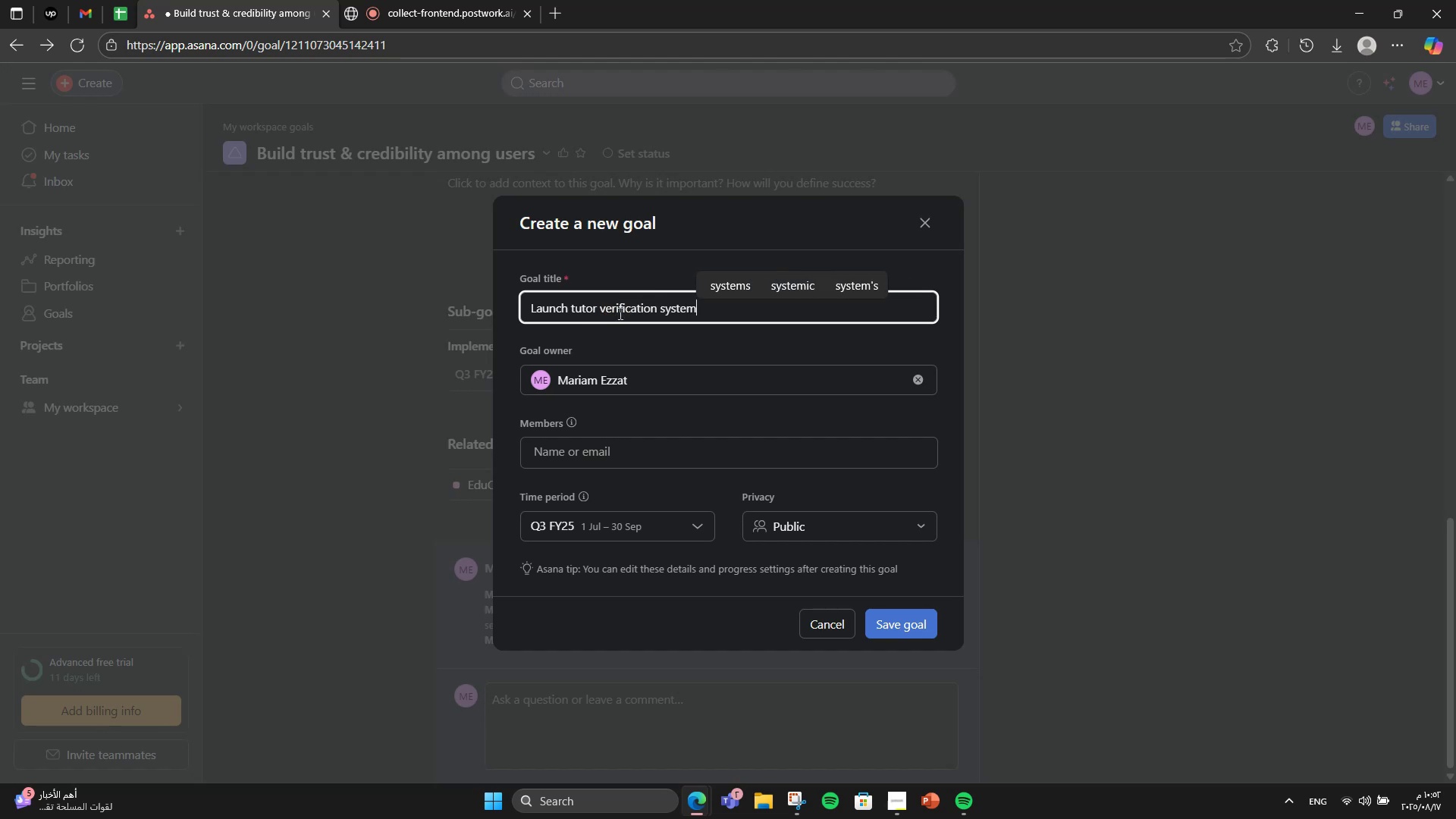 
left_click([880, 632])
 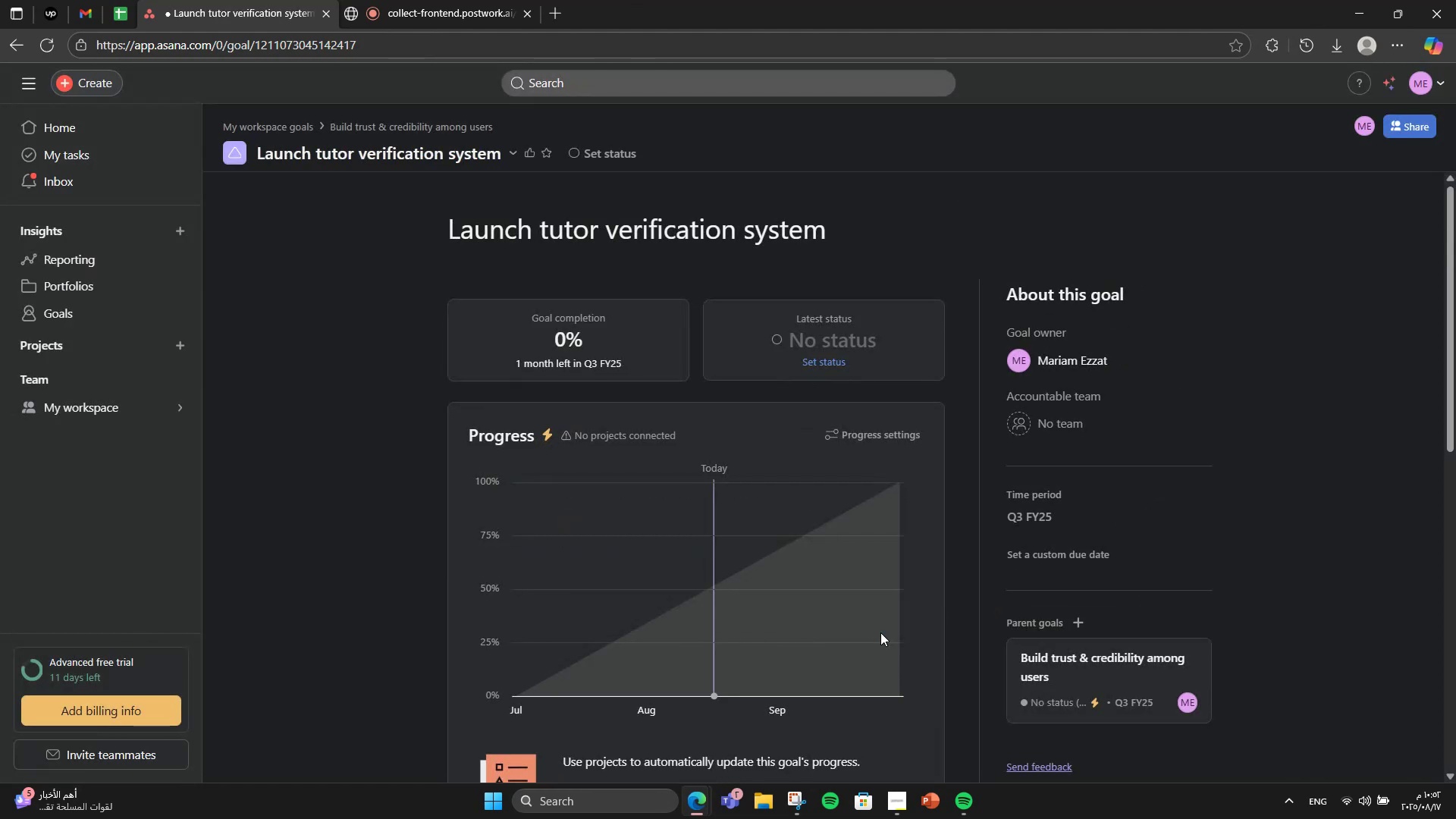 
scroll: coordinate [639, 513], scroll_direction: down, amount: 3.0
 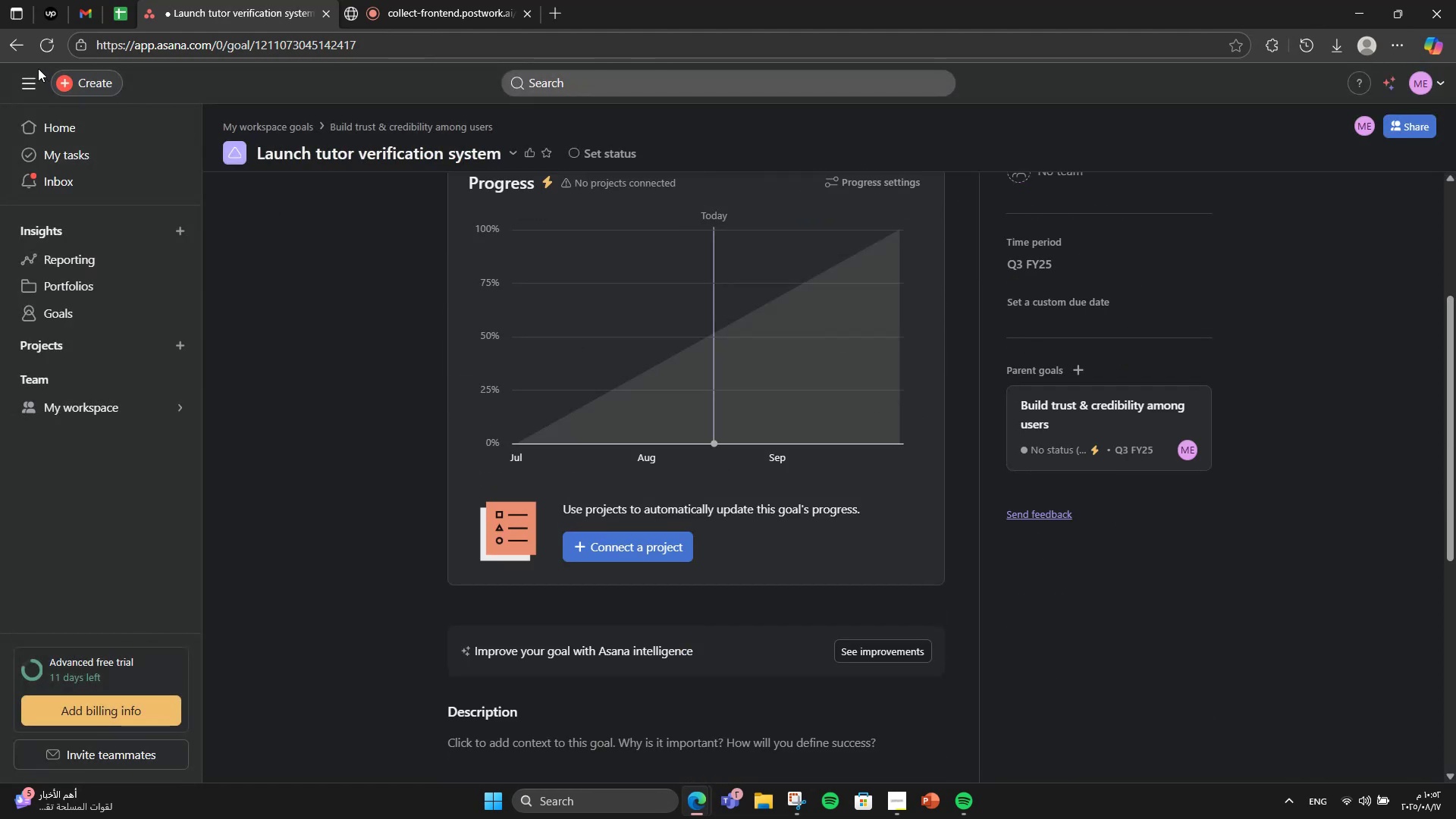 
left_click([21, 50])
 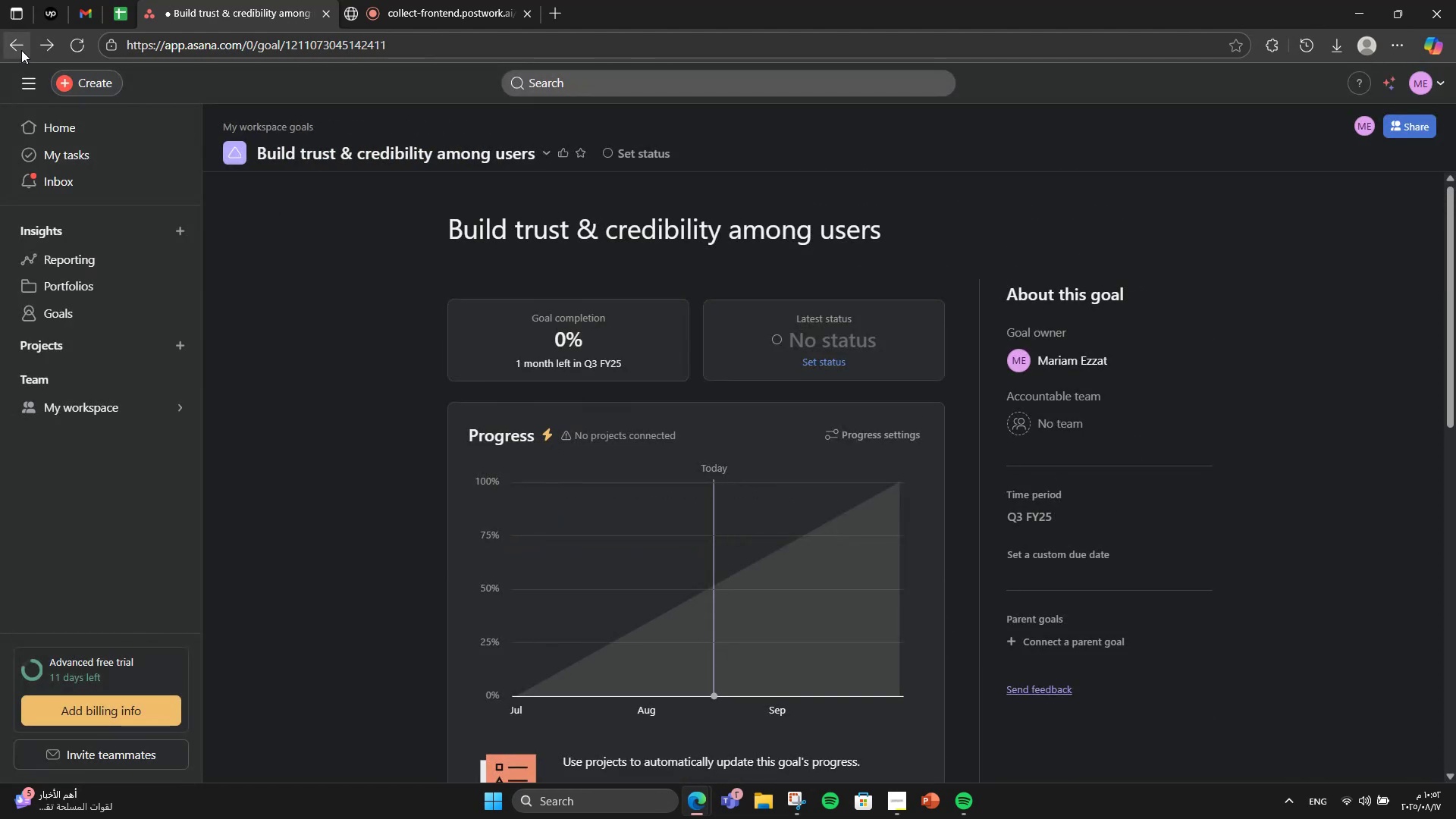 
scroll: coordinate [899, 391], scroll_direction: down, amount: 4.0
 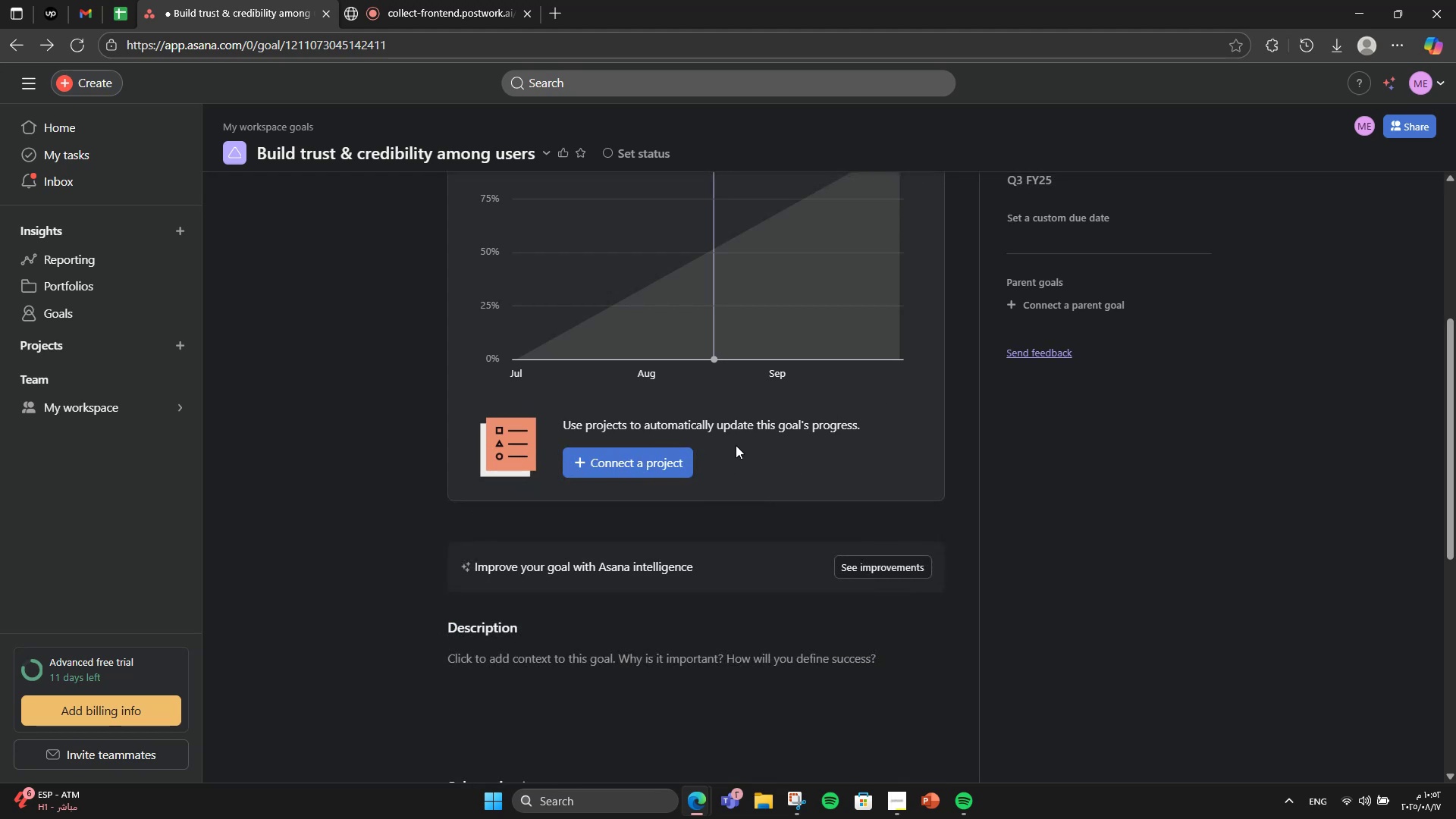 
wait(15.29)
 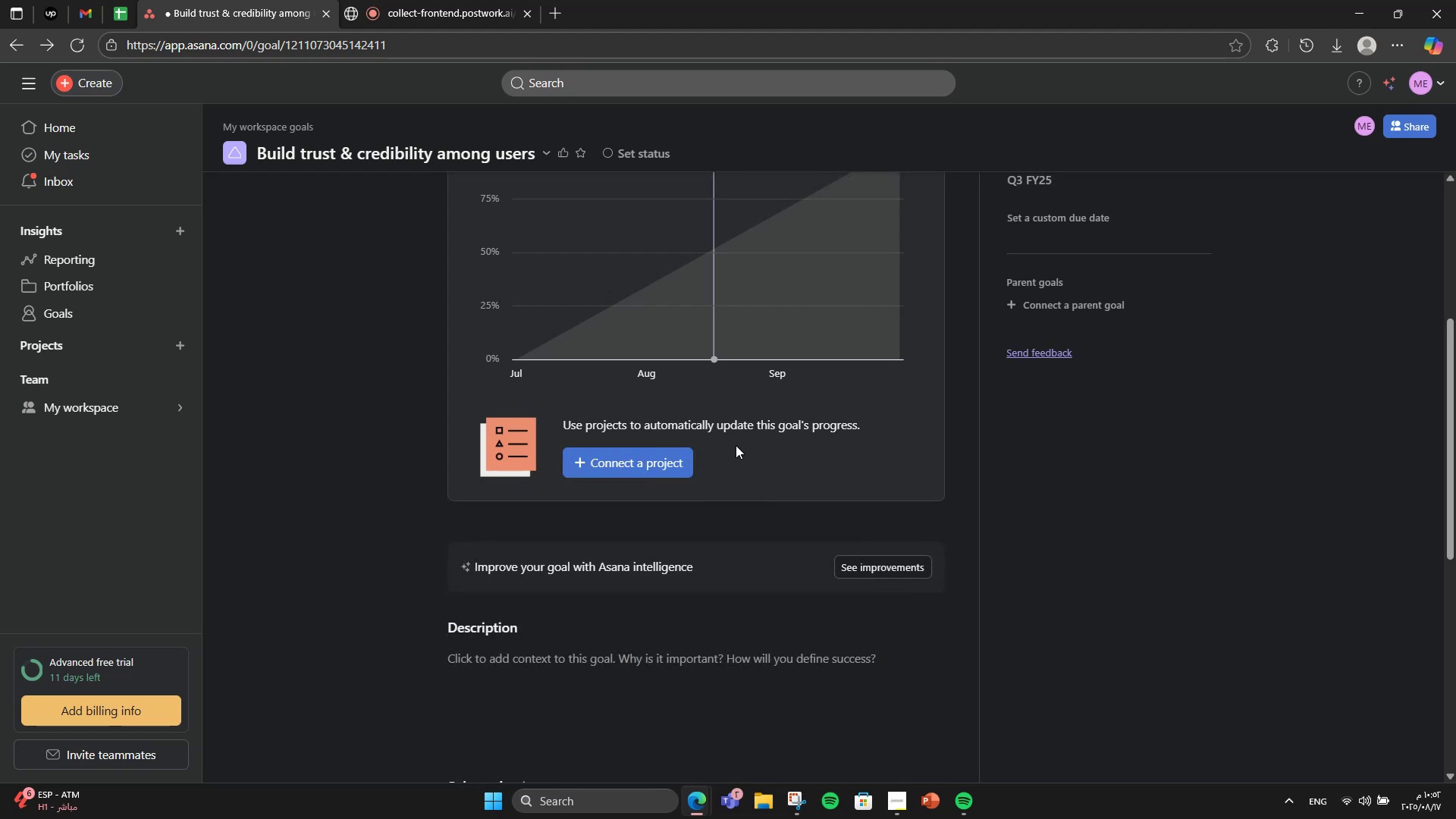 
scroll: coordinate [722, 510], scroll_direction: up, amount: 4.0
 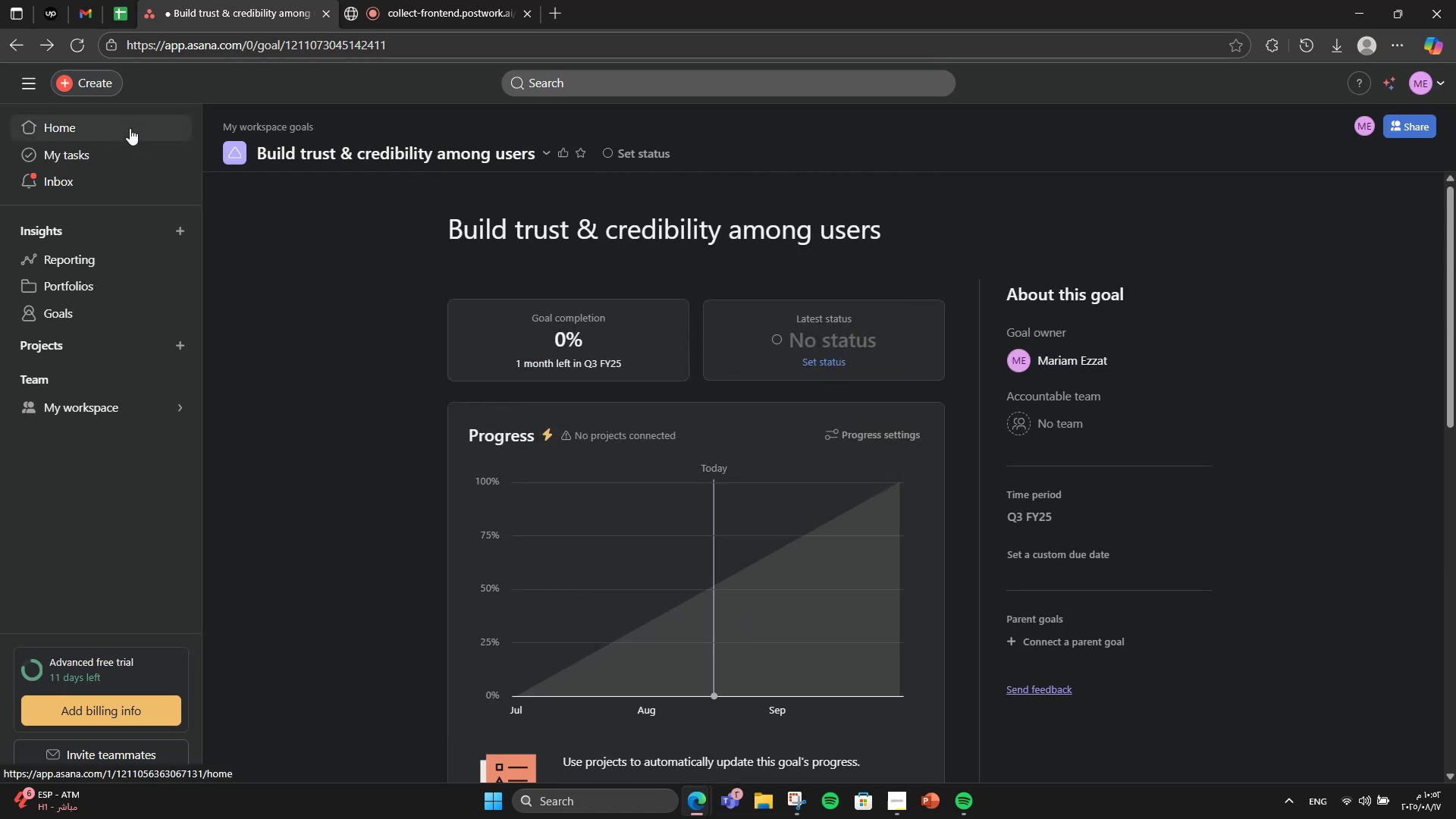 
scroll: coordinate [670, 392], scroll_direction: down, amount: 8.0
 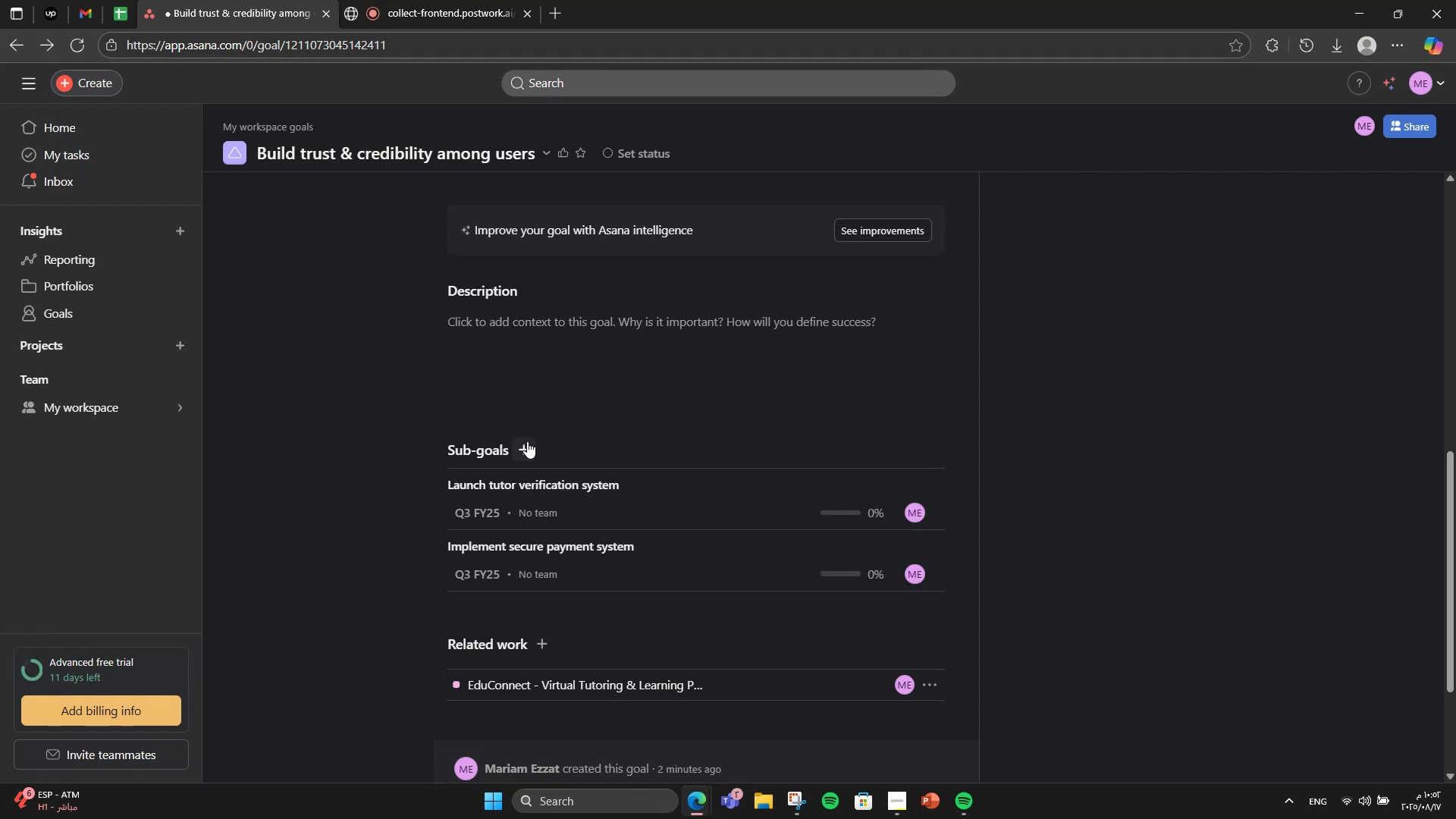 
wait(5.76)
 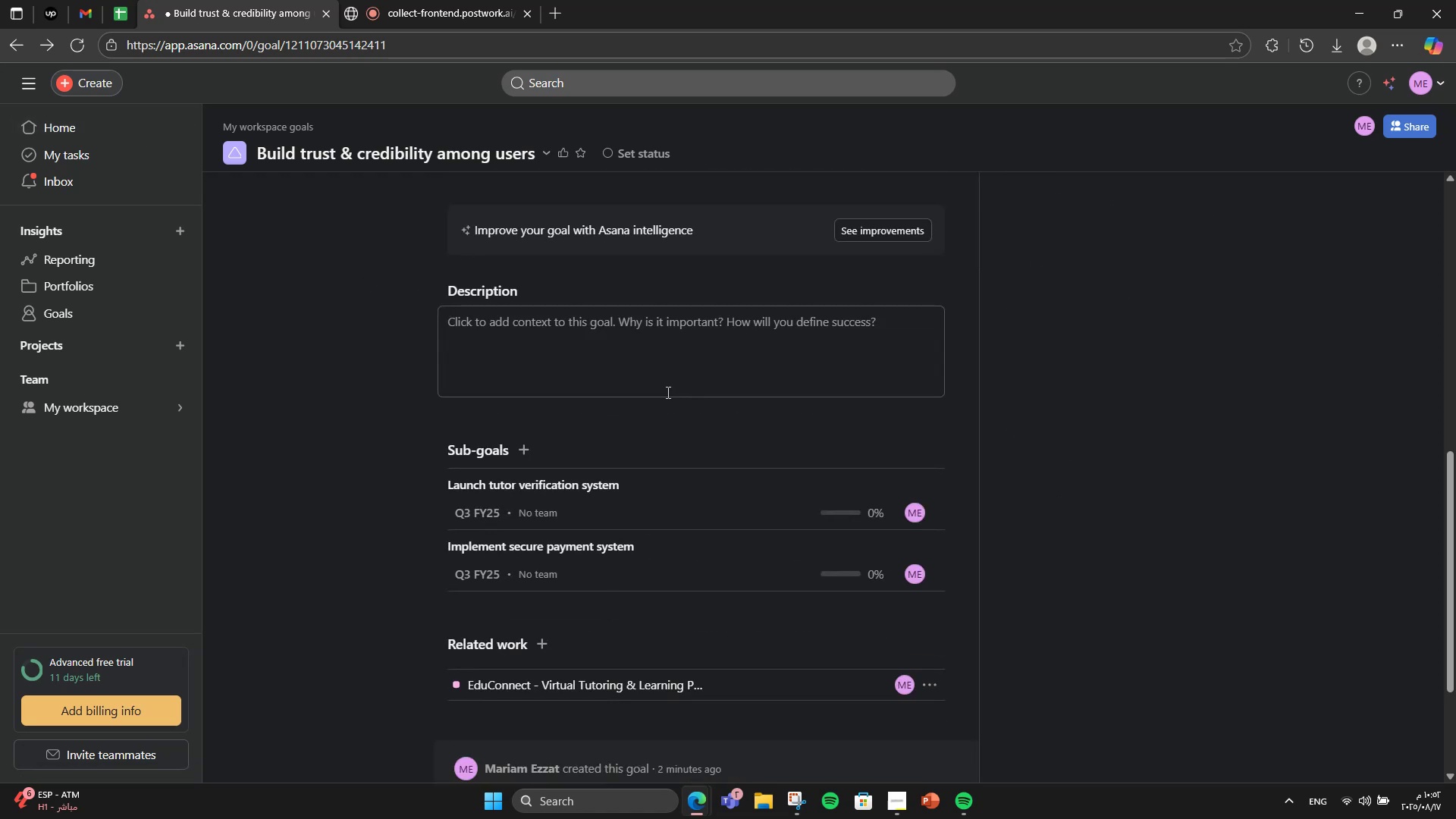 
left_click([521, 439])
 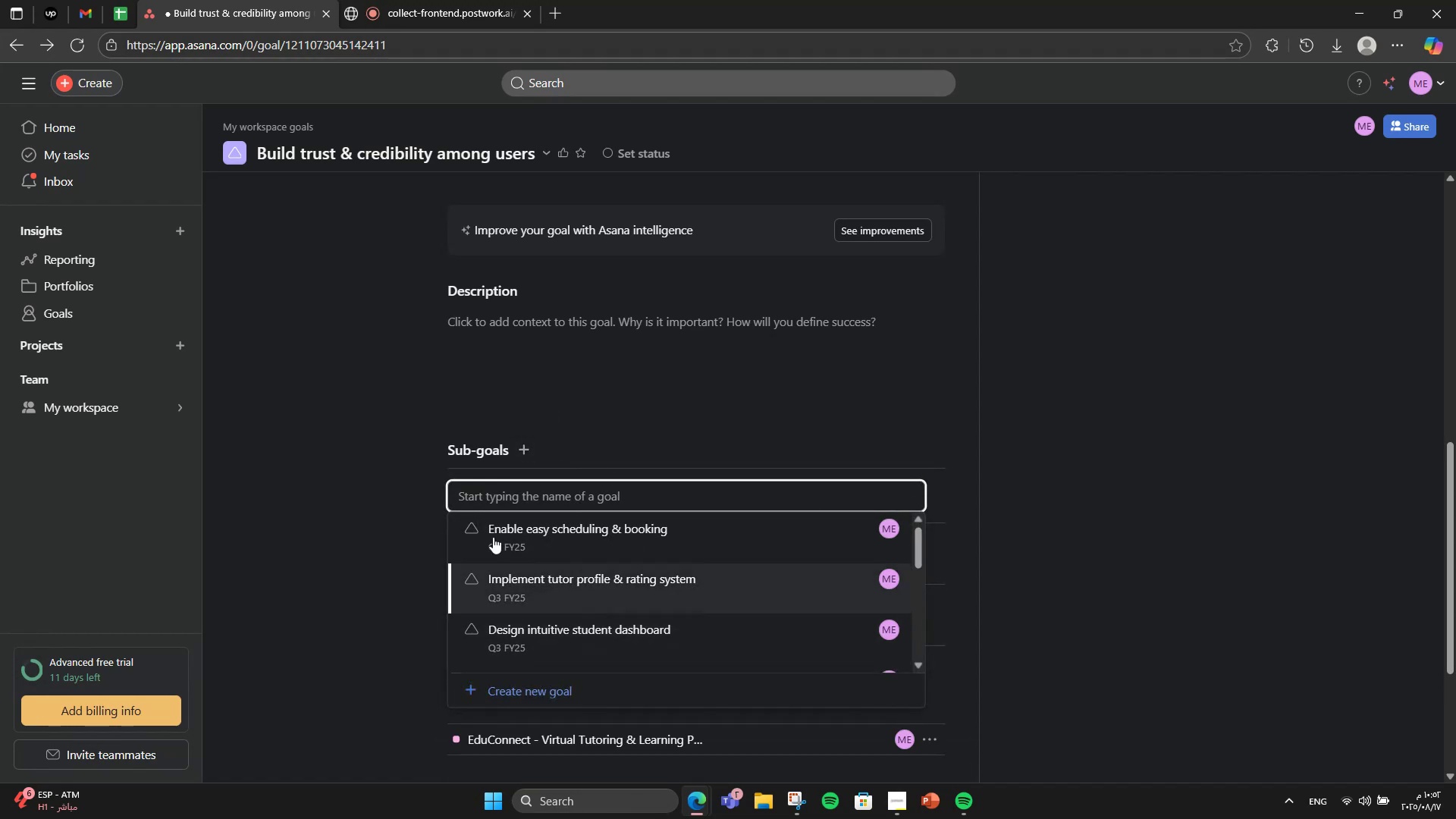 
left_click([362, 460])
 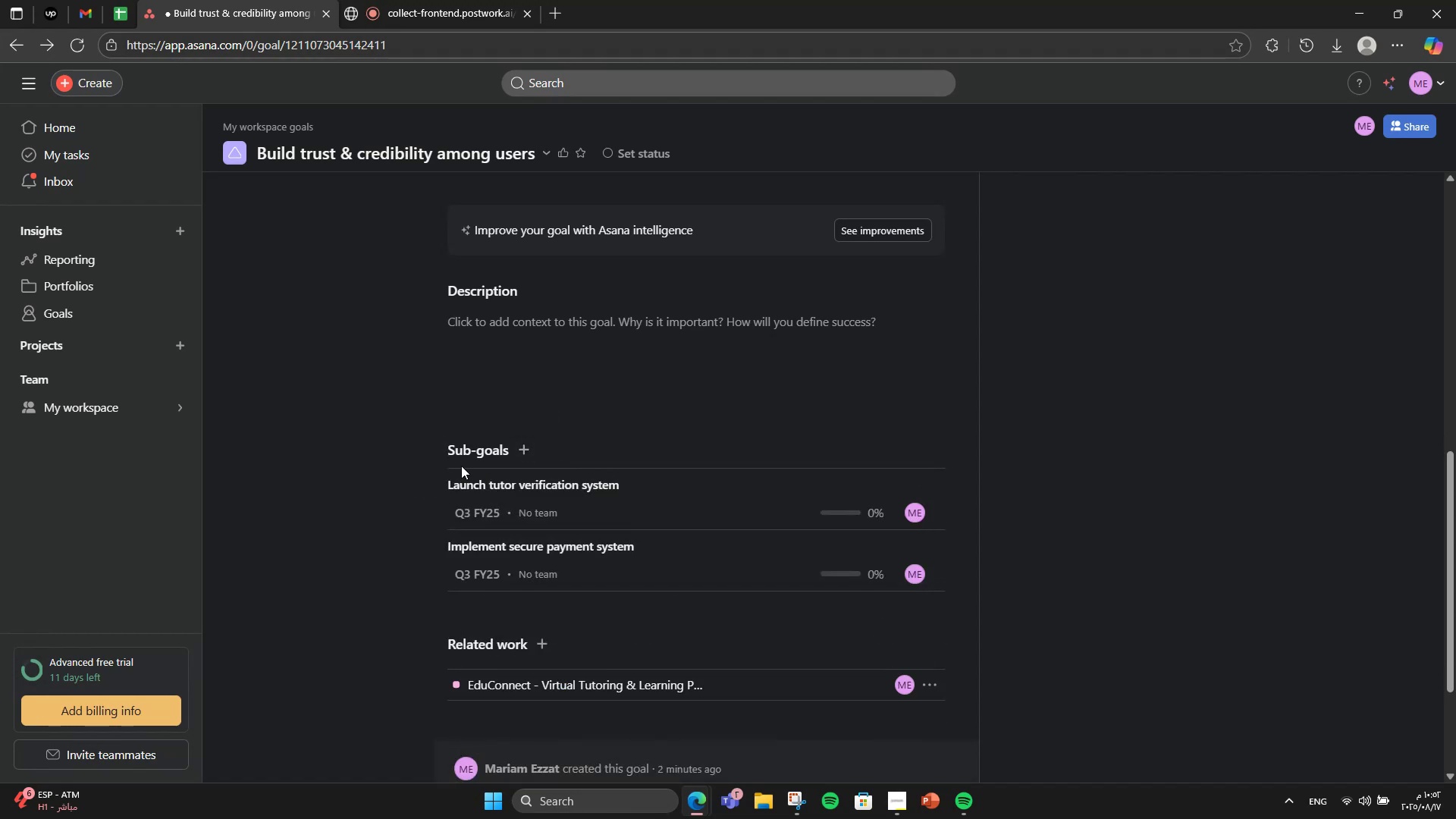 
mouse_move([492, 491])
 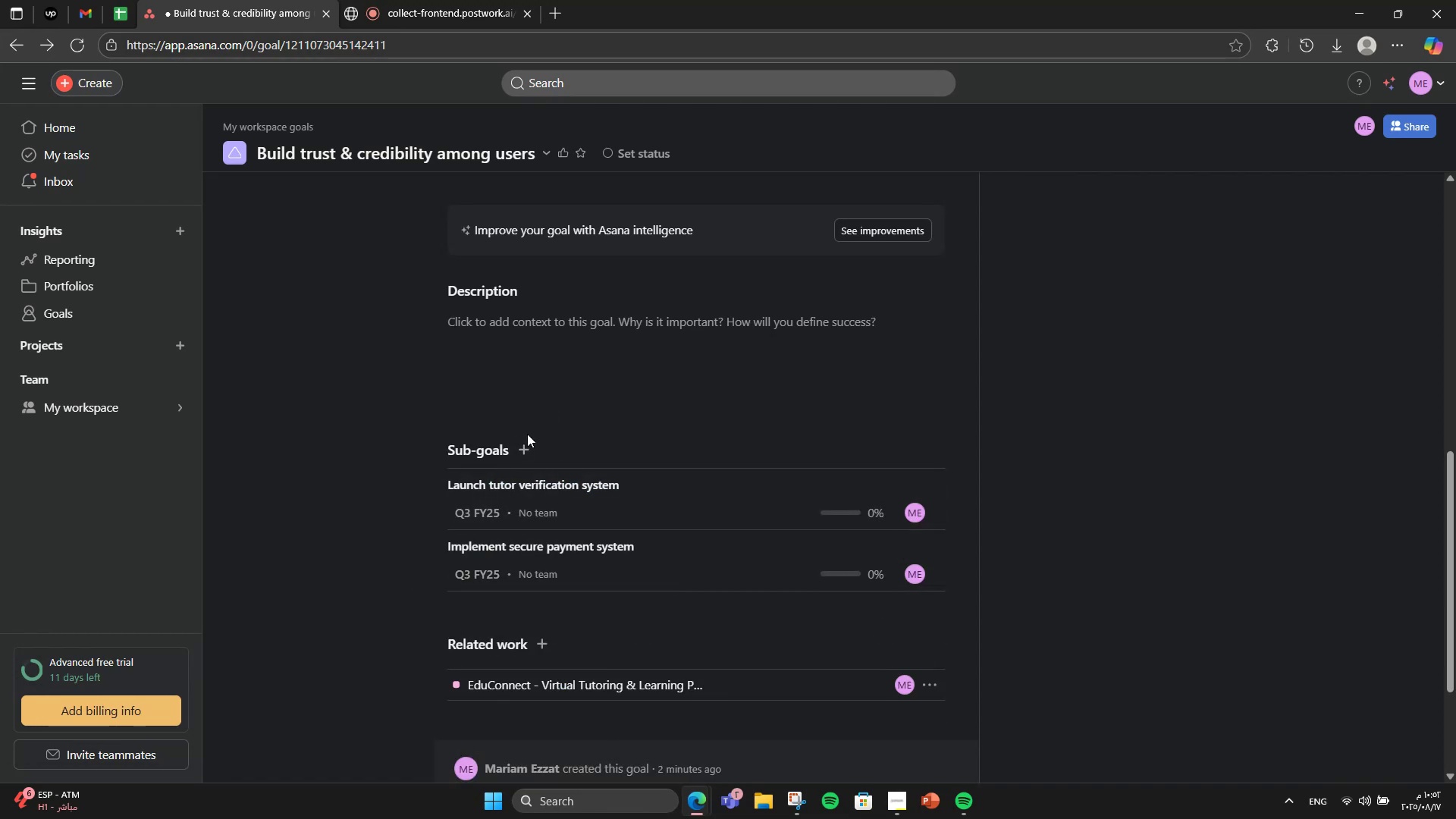 
left_click([531, 453])
 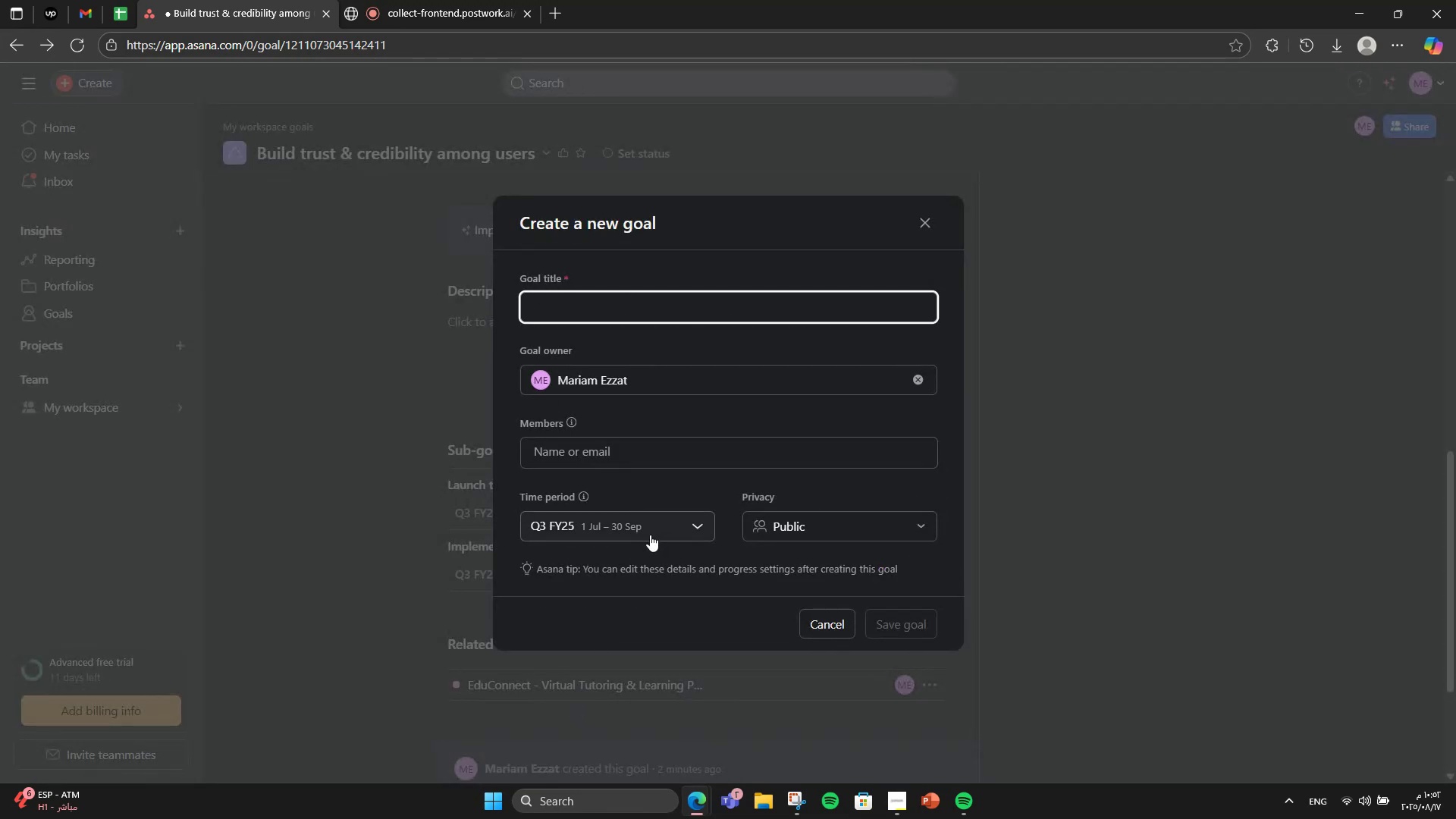 
type(Introduce progress repotys & )
key(Backspace)
key(Backspace)
key(Backspace)
key(Backspace)
key(Backspace)
type(s)
key(Backspace)
key(Backspace)
type(rts )
 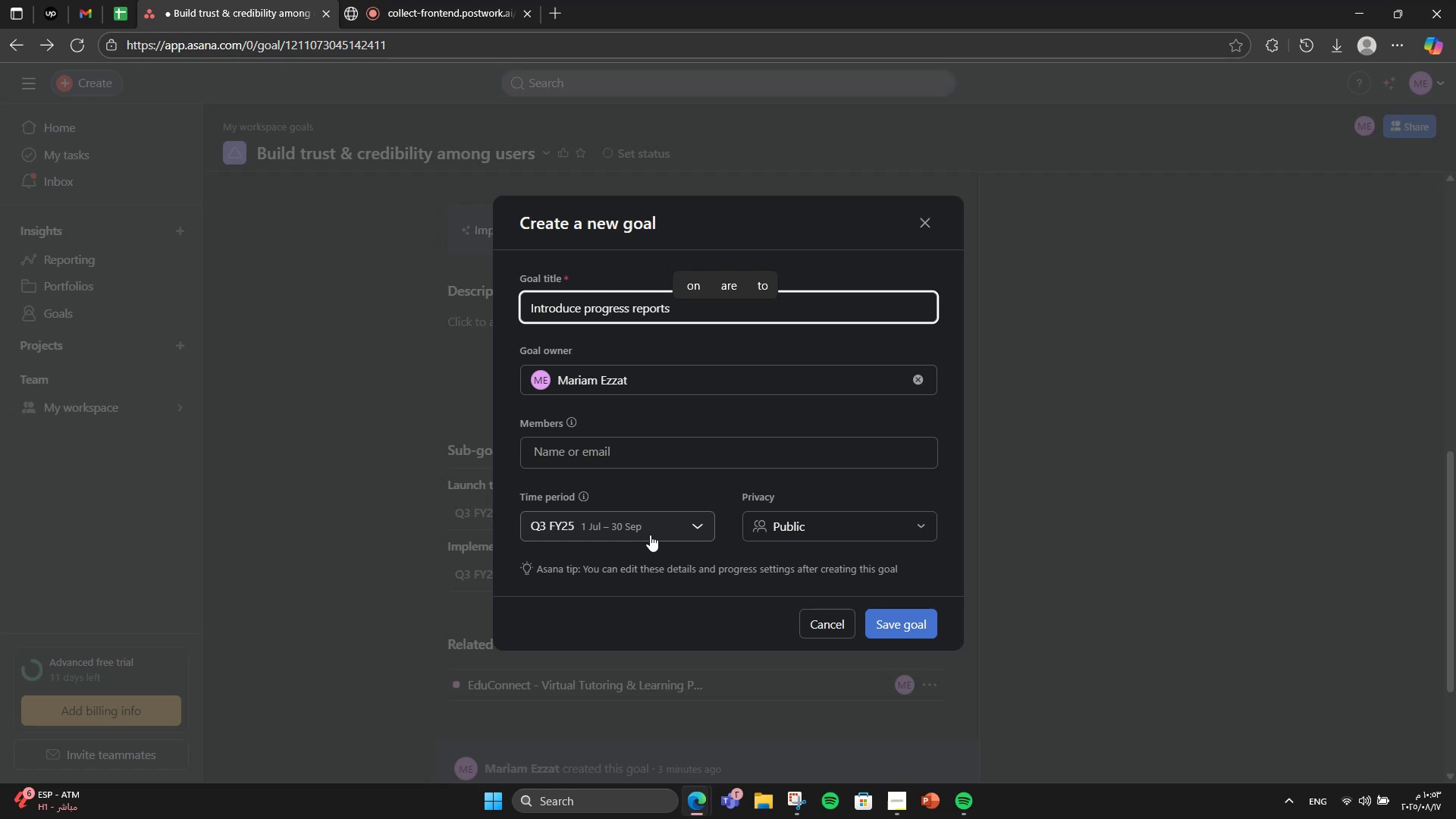 
wait(36.55)
 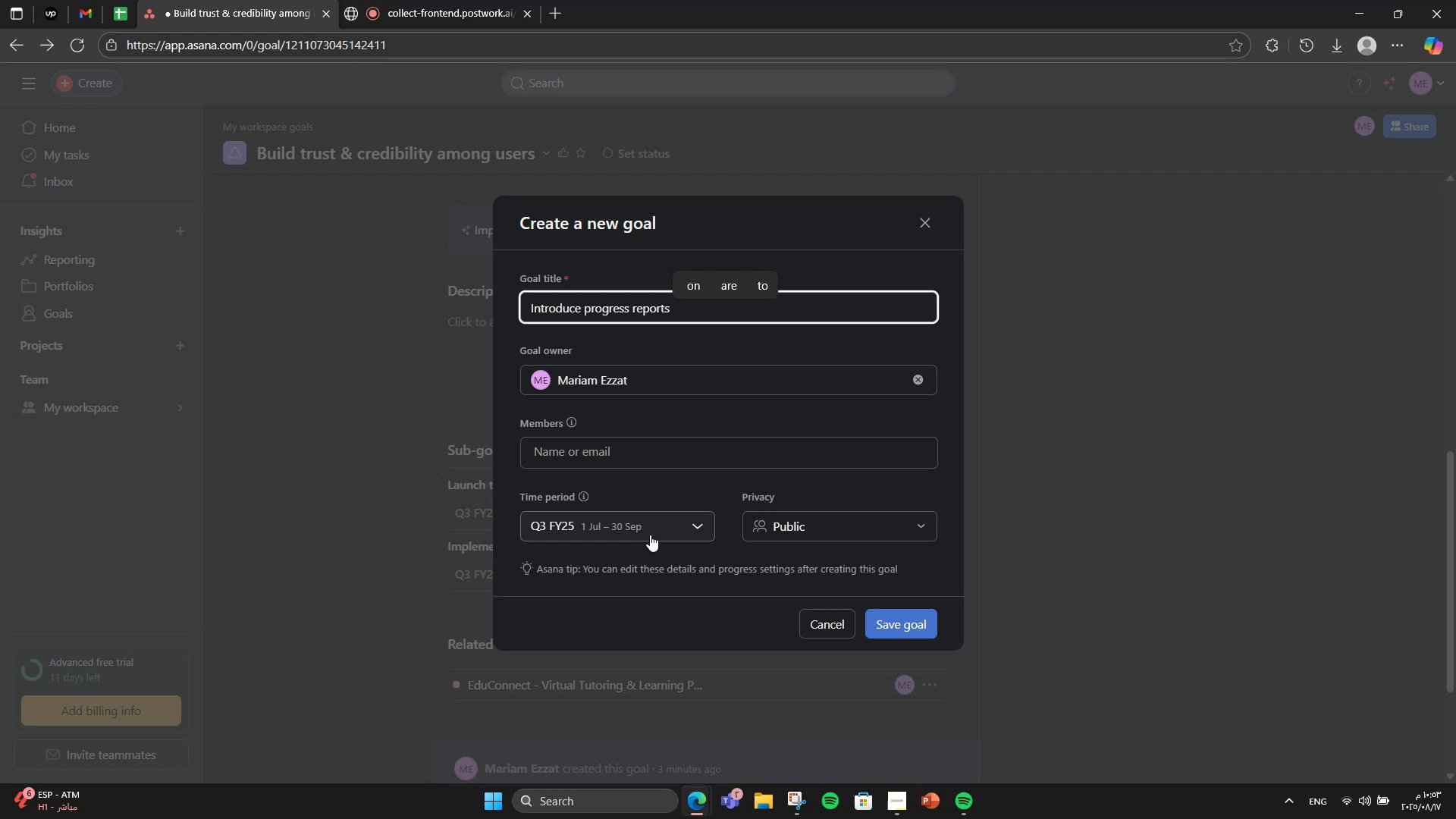 
left_click([898, 286])
 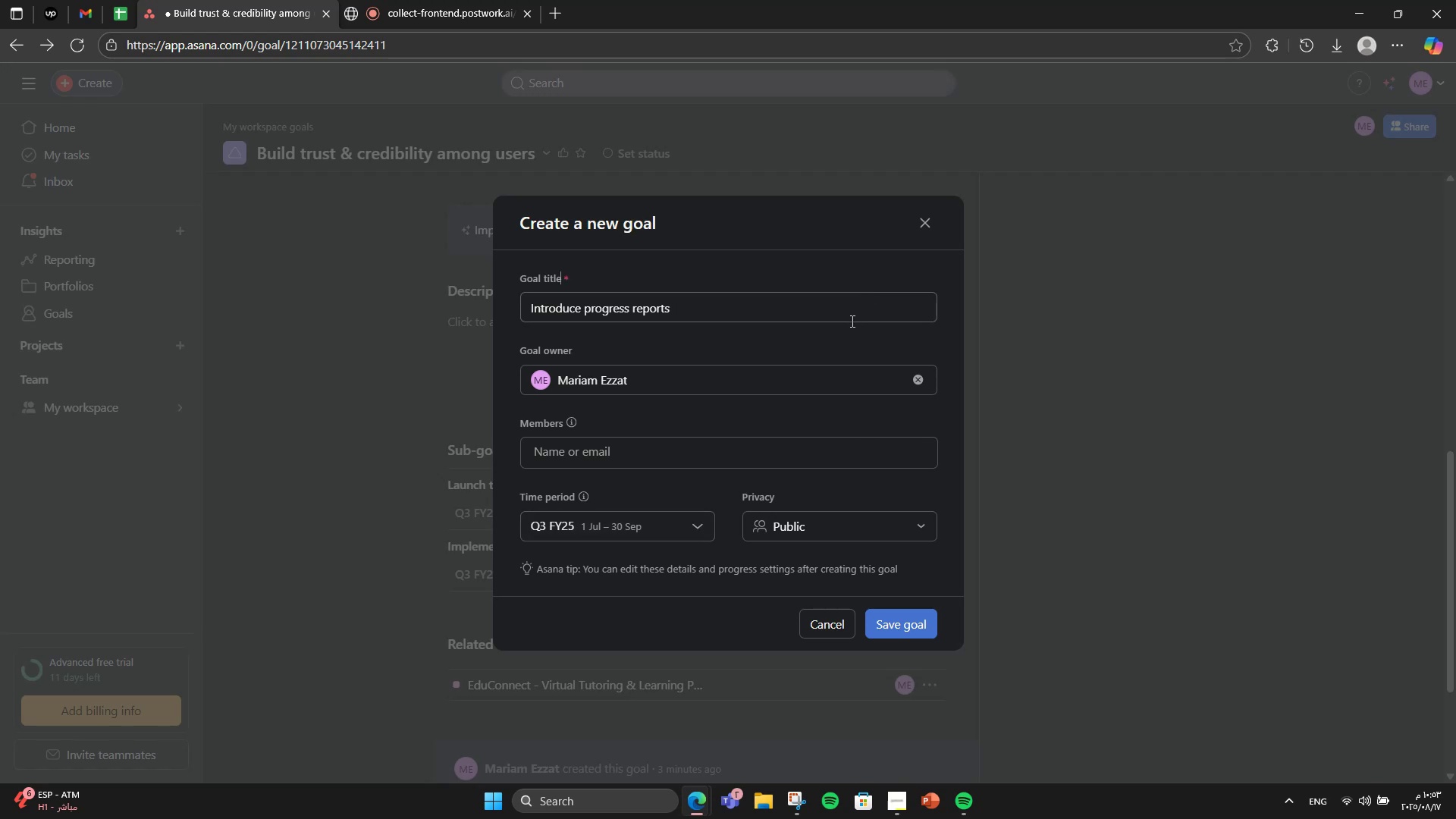 
double_click([851, 321])
 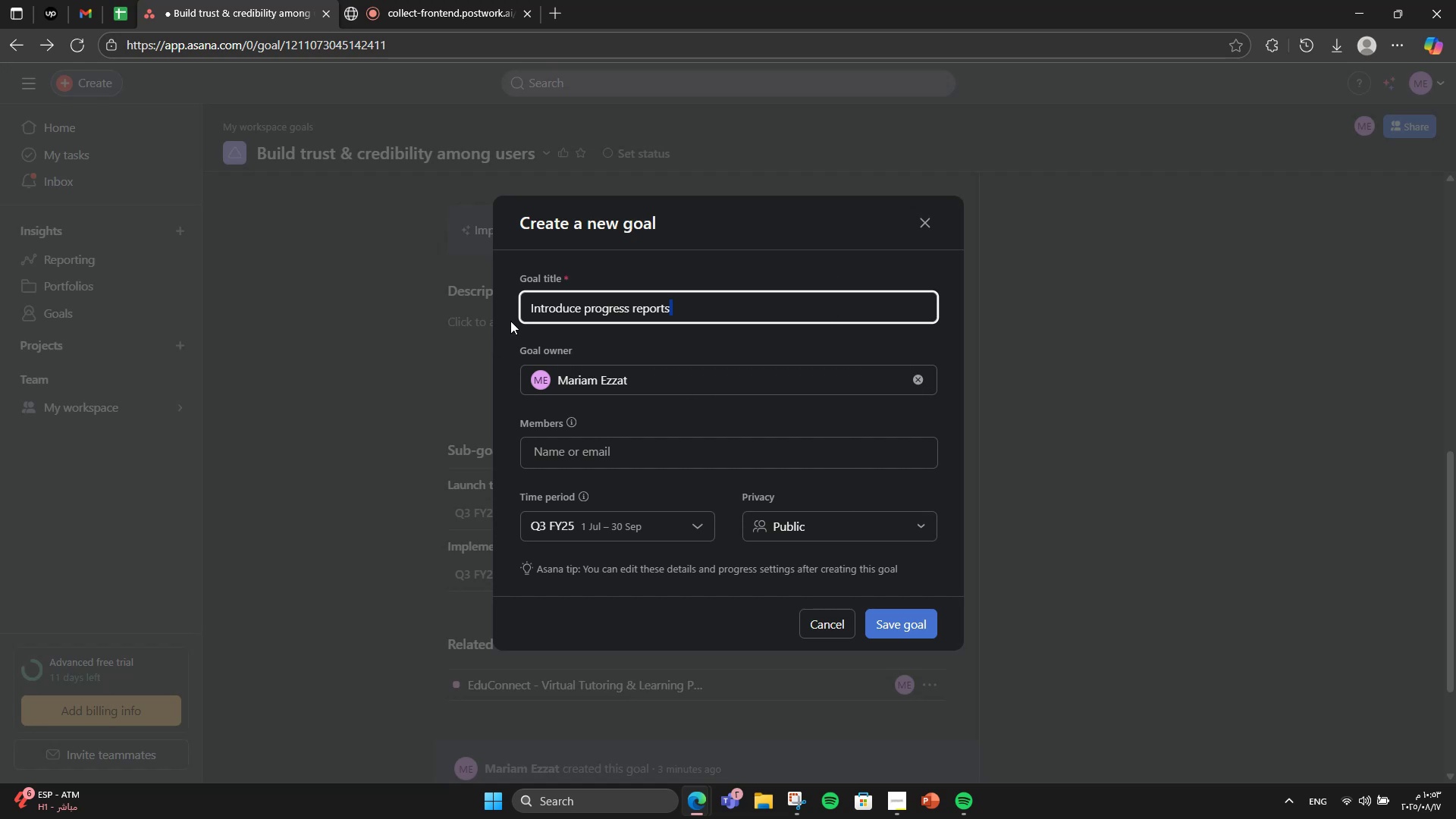 
wait(15.69)
 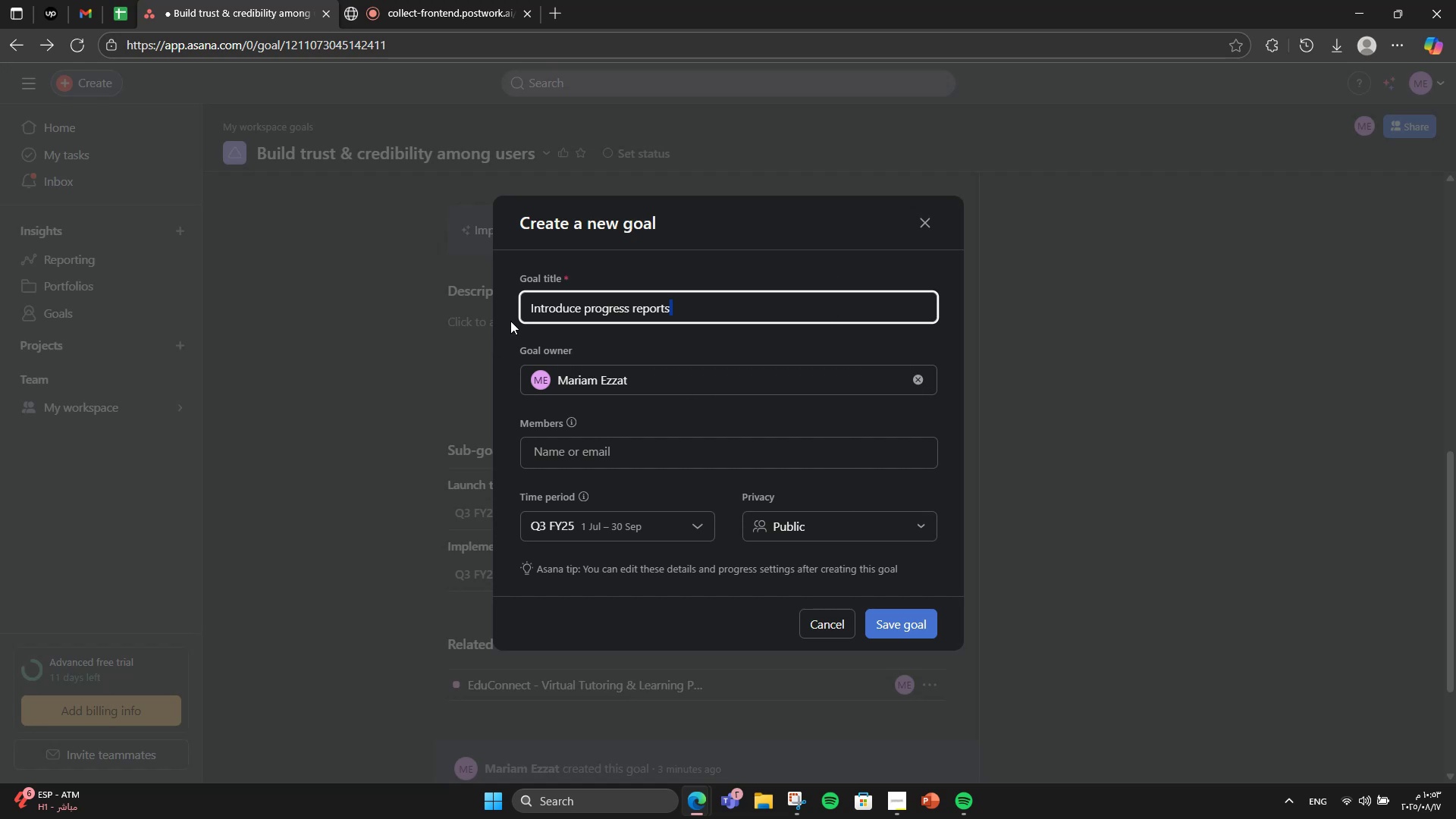 
left_click([754, 305])
 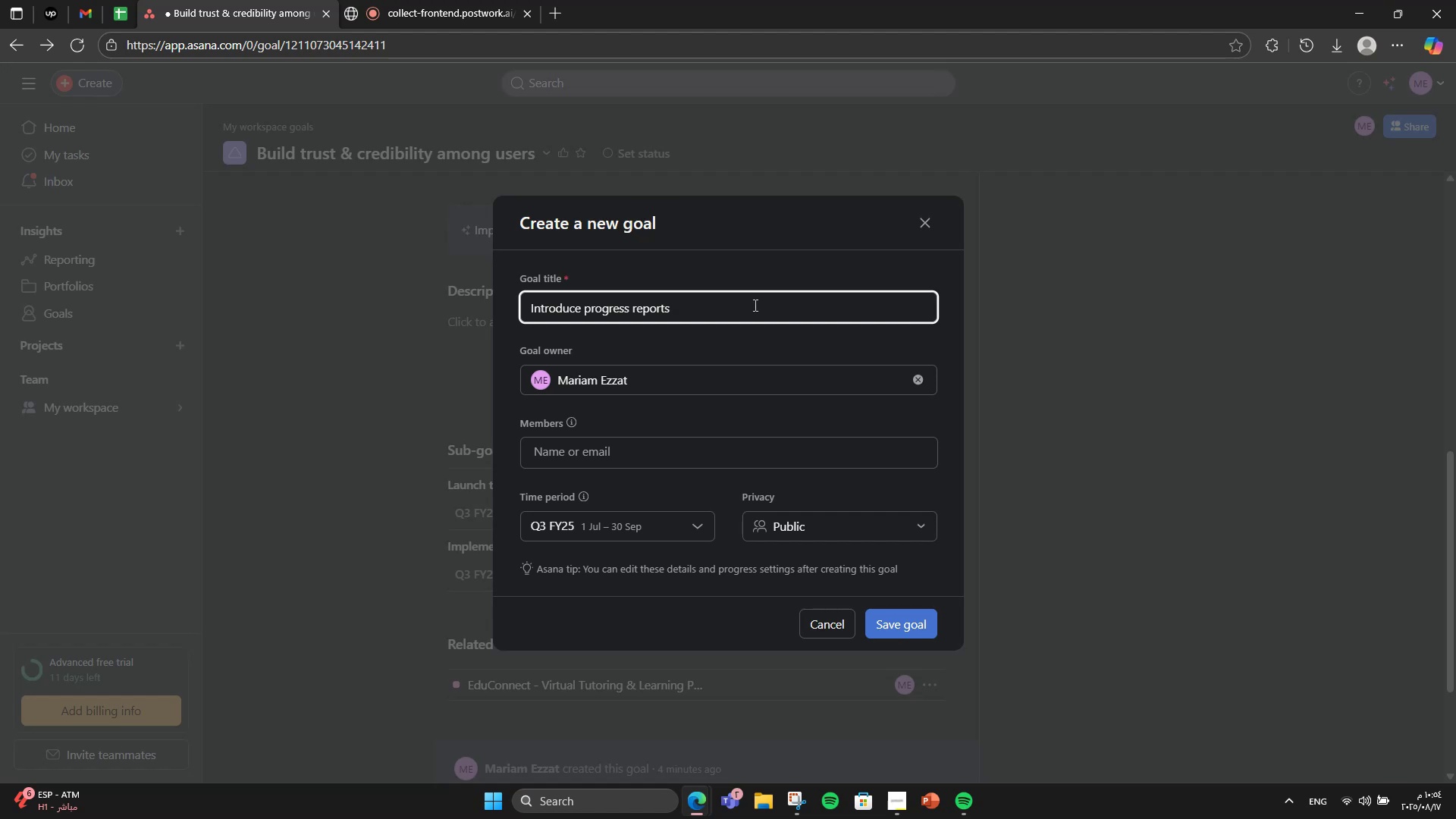 
wait(9.03)
 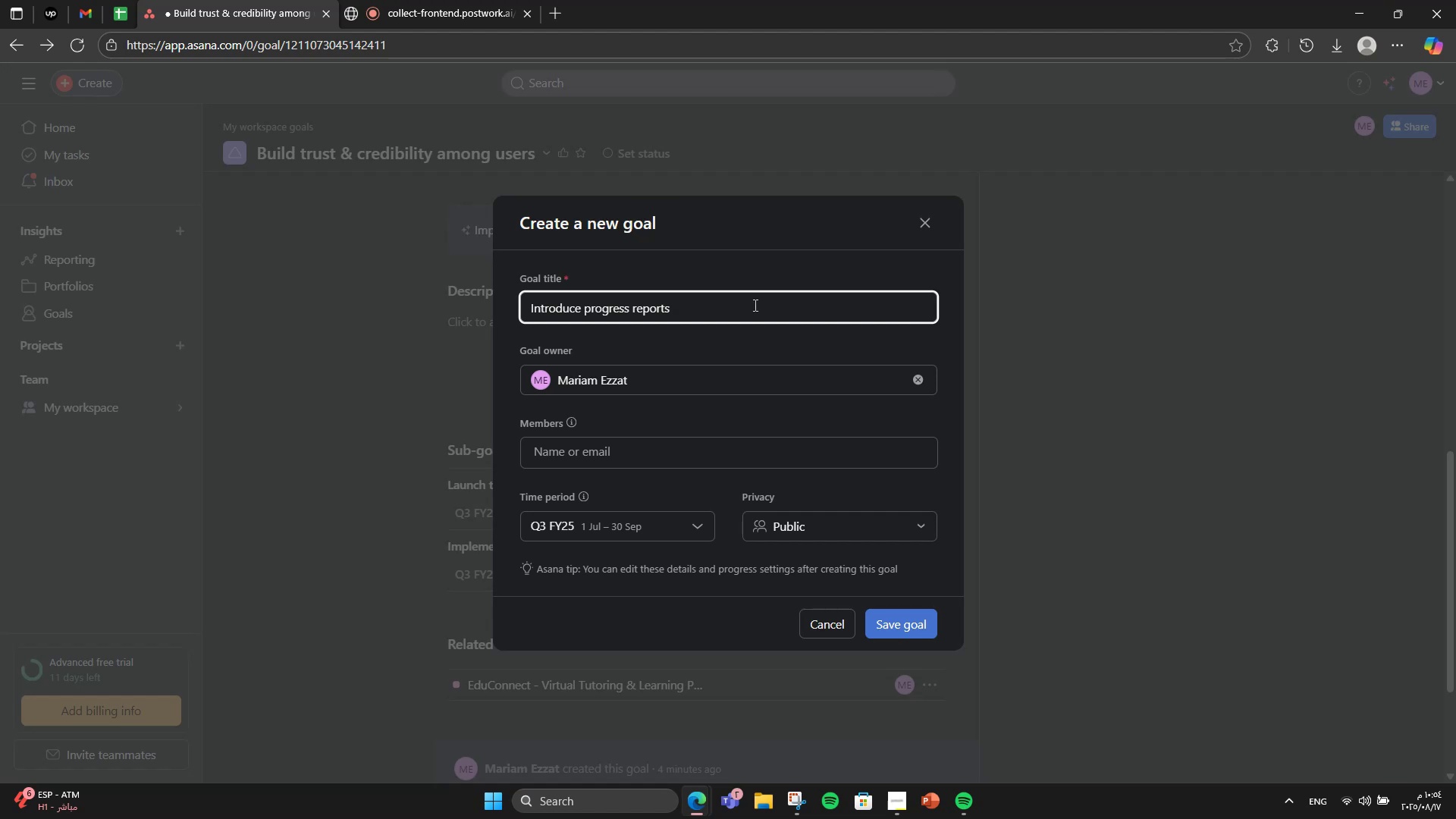 
type(& leat)
key(Backspace)
type(rning outcomes)
 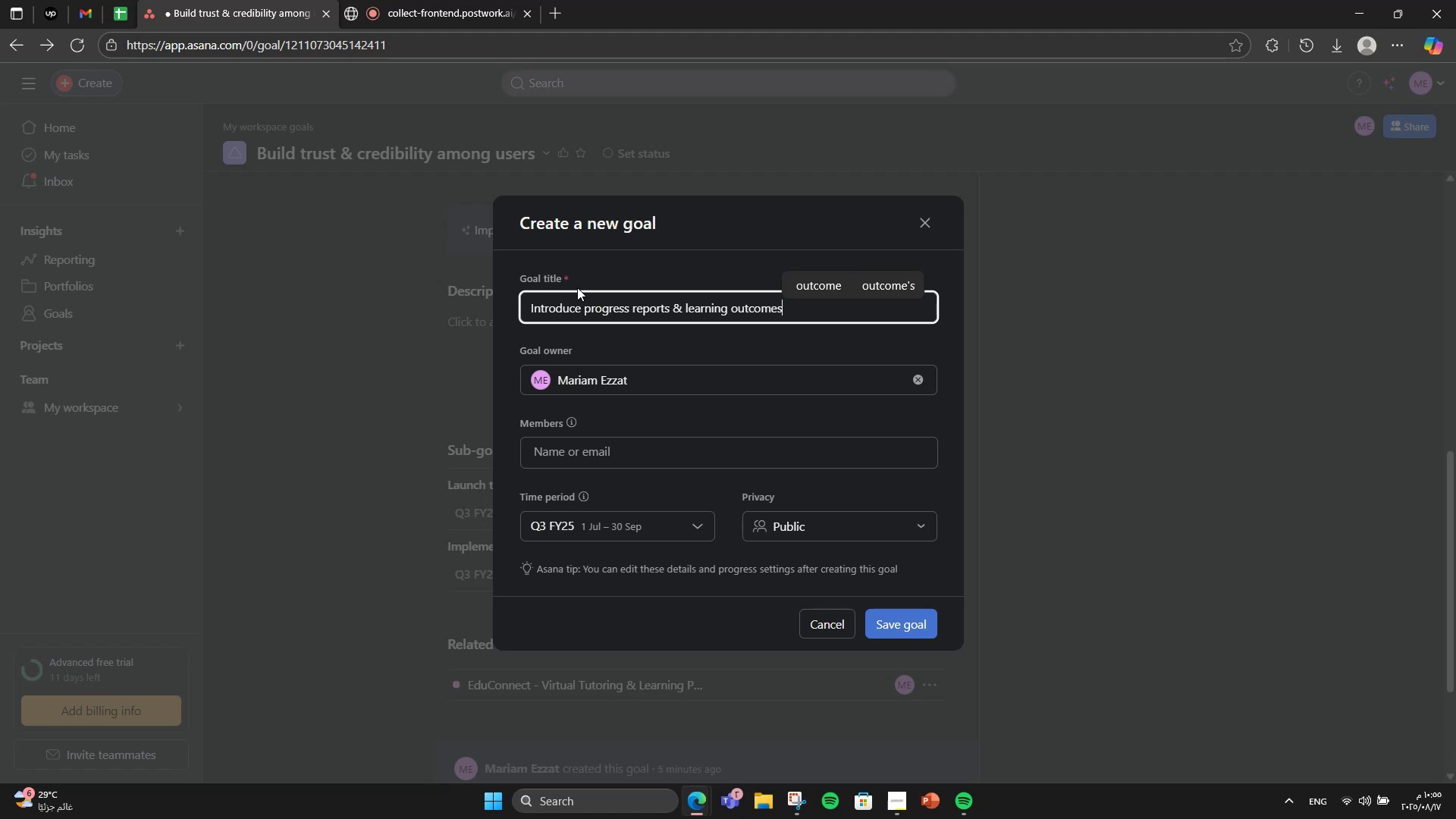 
wait(41.59)
 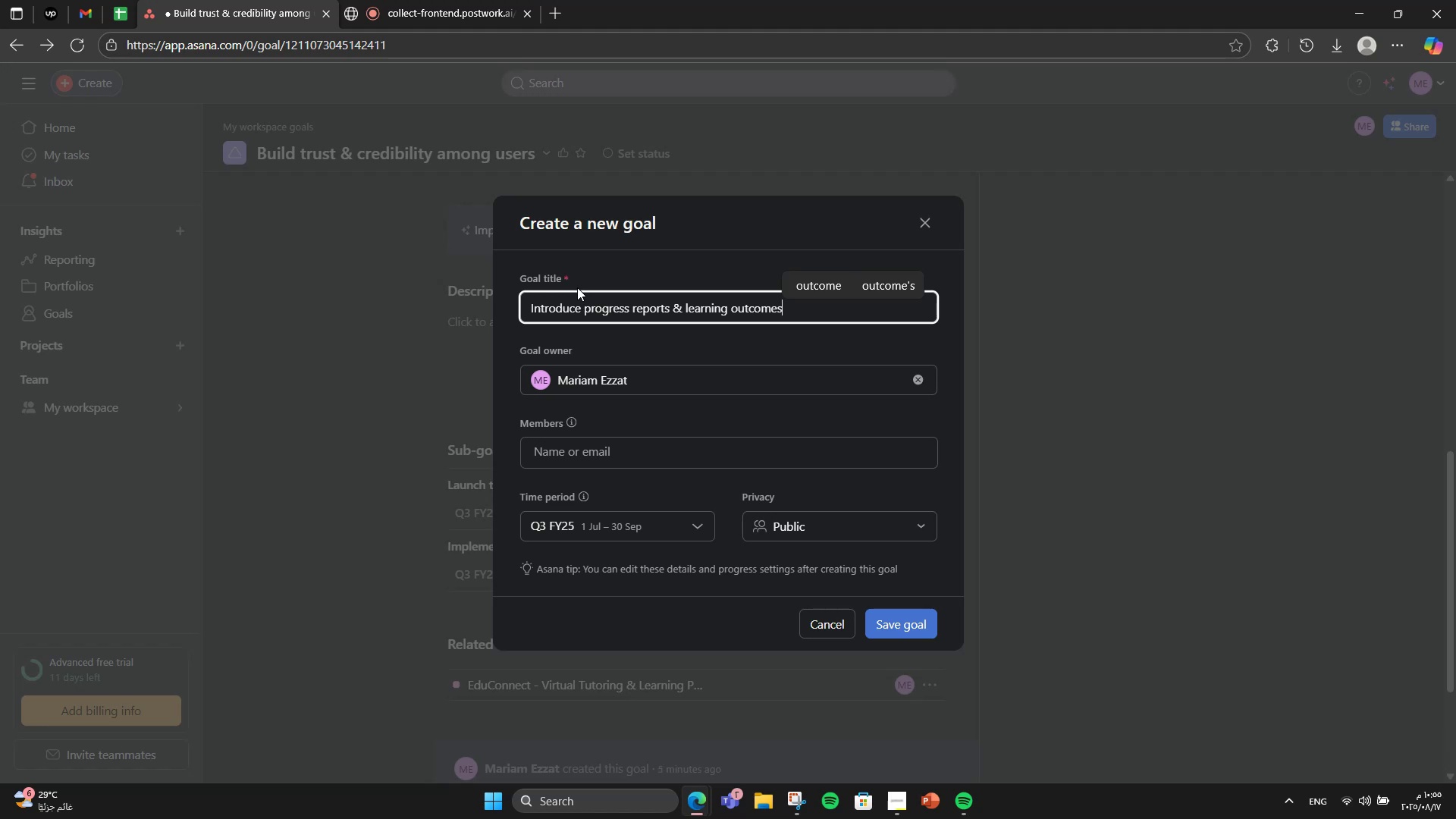 
left_click([912, 638])
 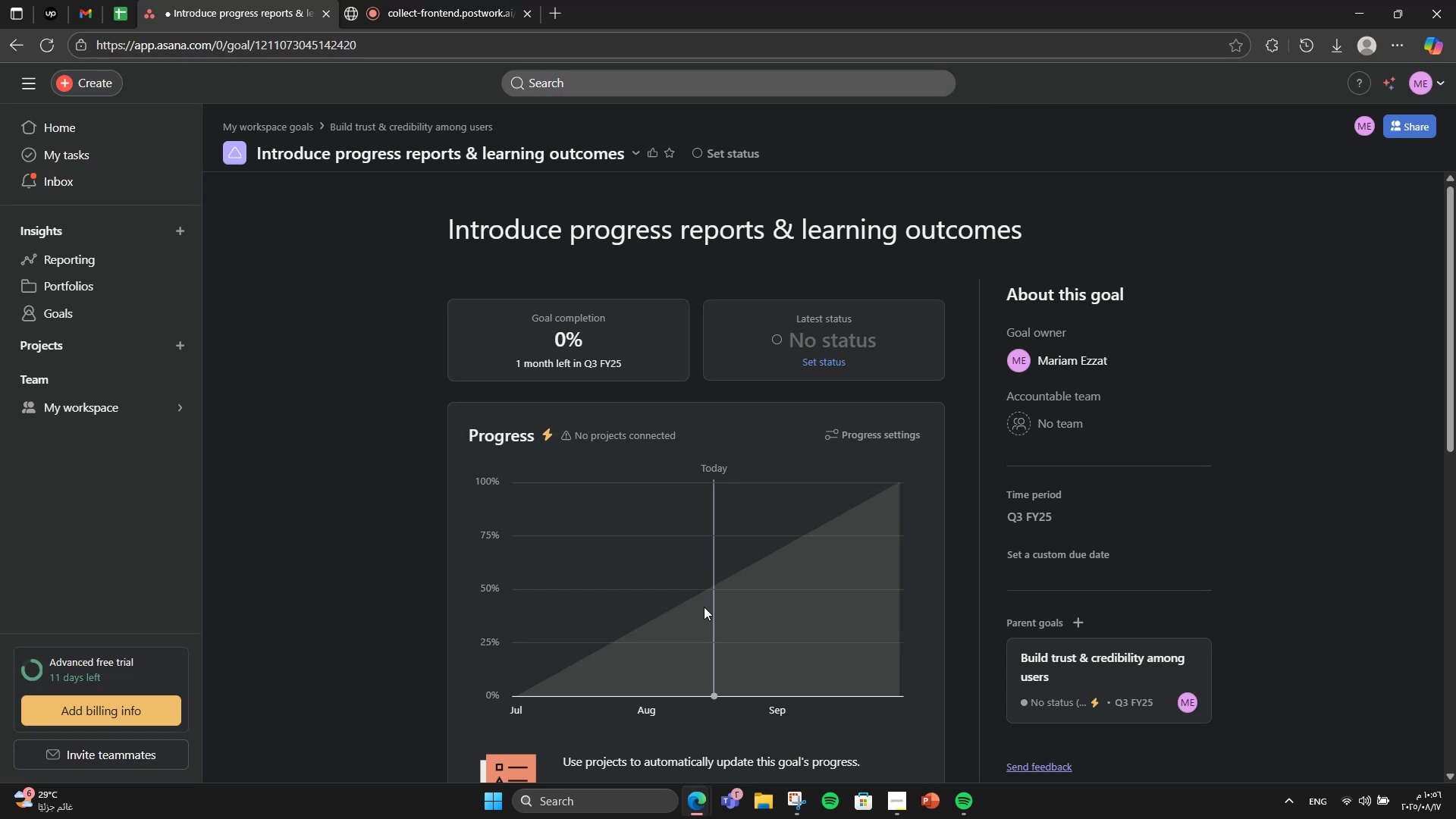 
wait(62.3)
 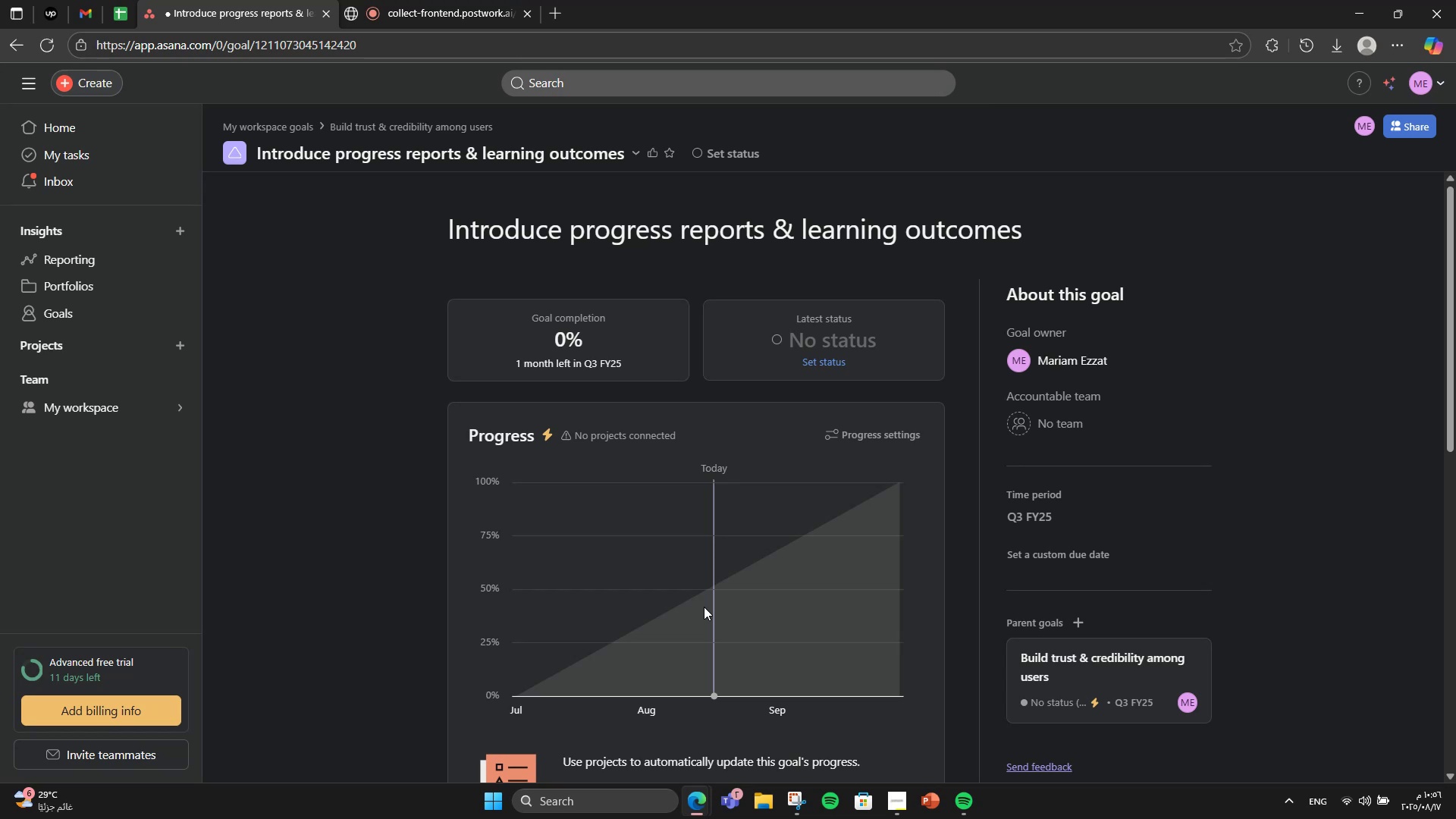 
scroll: coordinate [661, 576], scroll_direction: down, amount: 5.0
 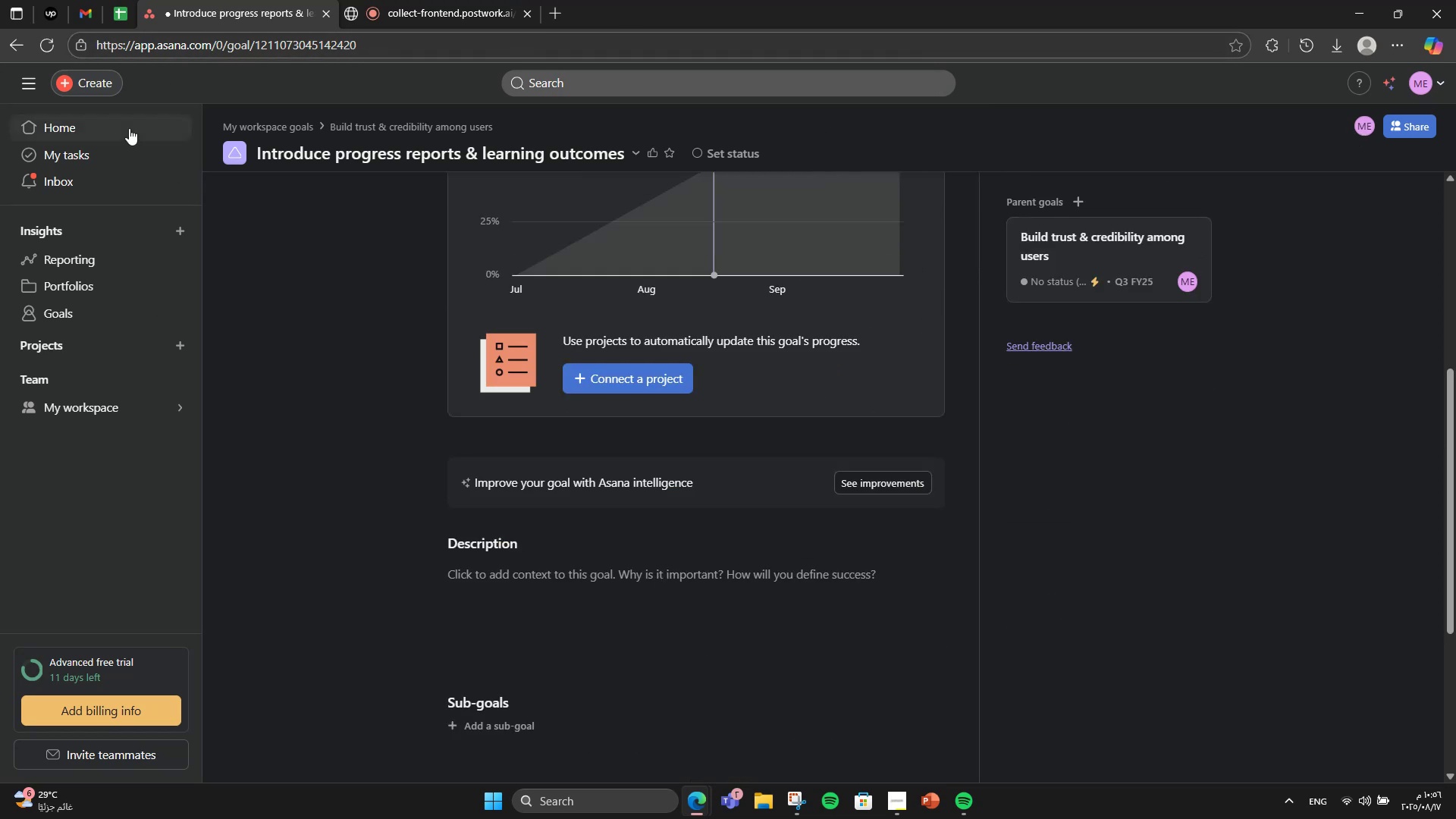 
left_click([11, 55])
 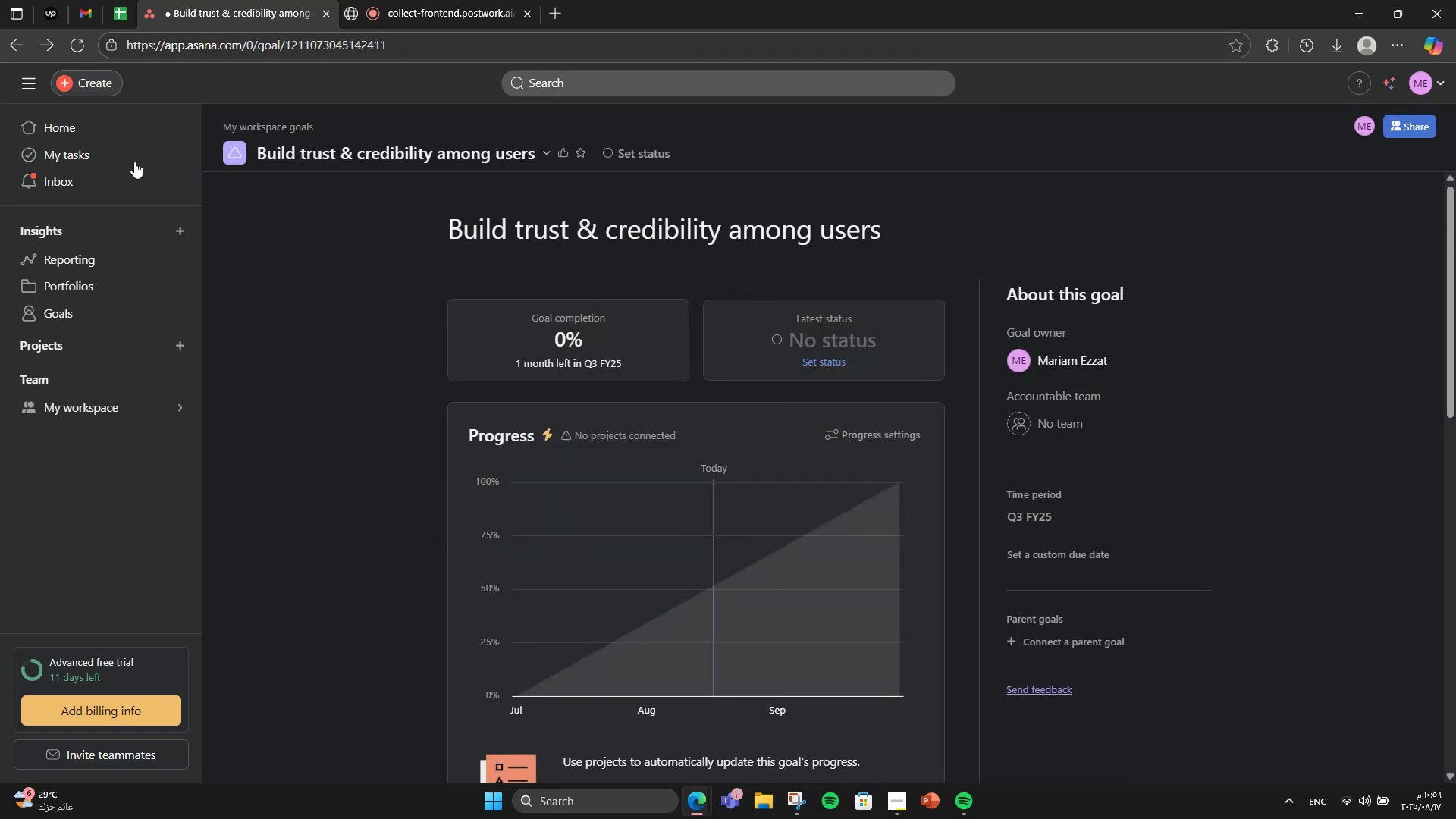 
scroll: coordinate [661, 509], scroll_direction: down, amount: 10.0
 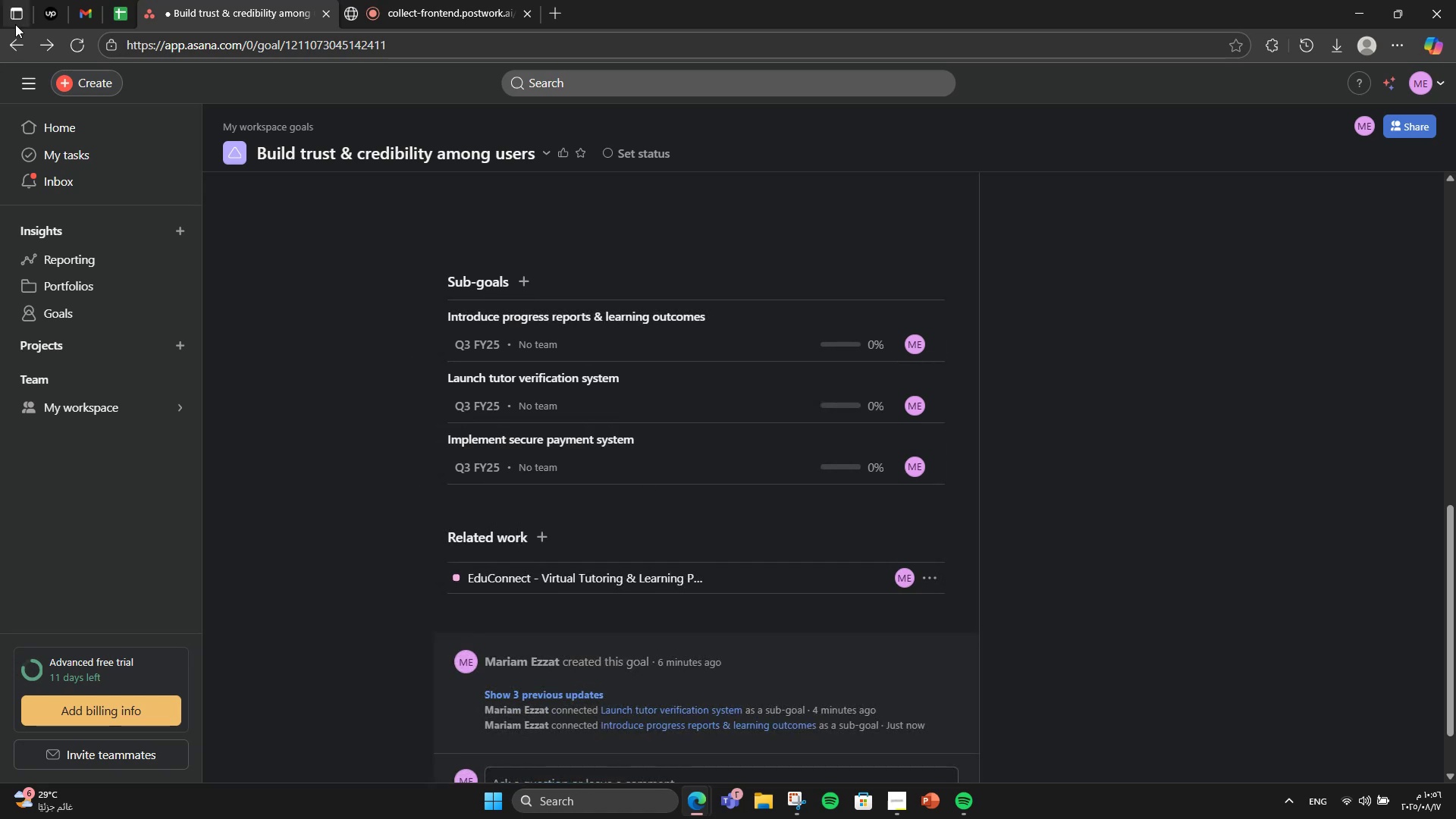 
left_click([27, 53])
 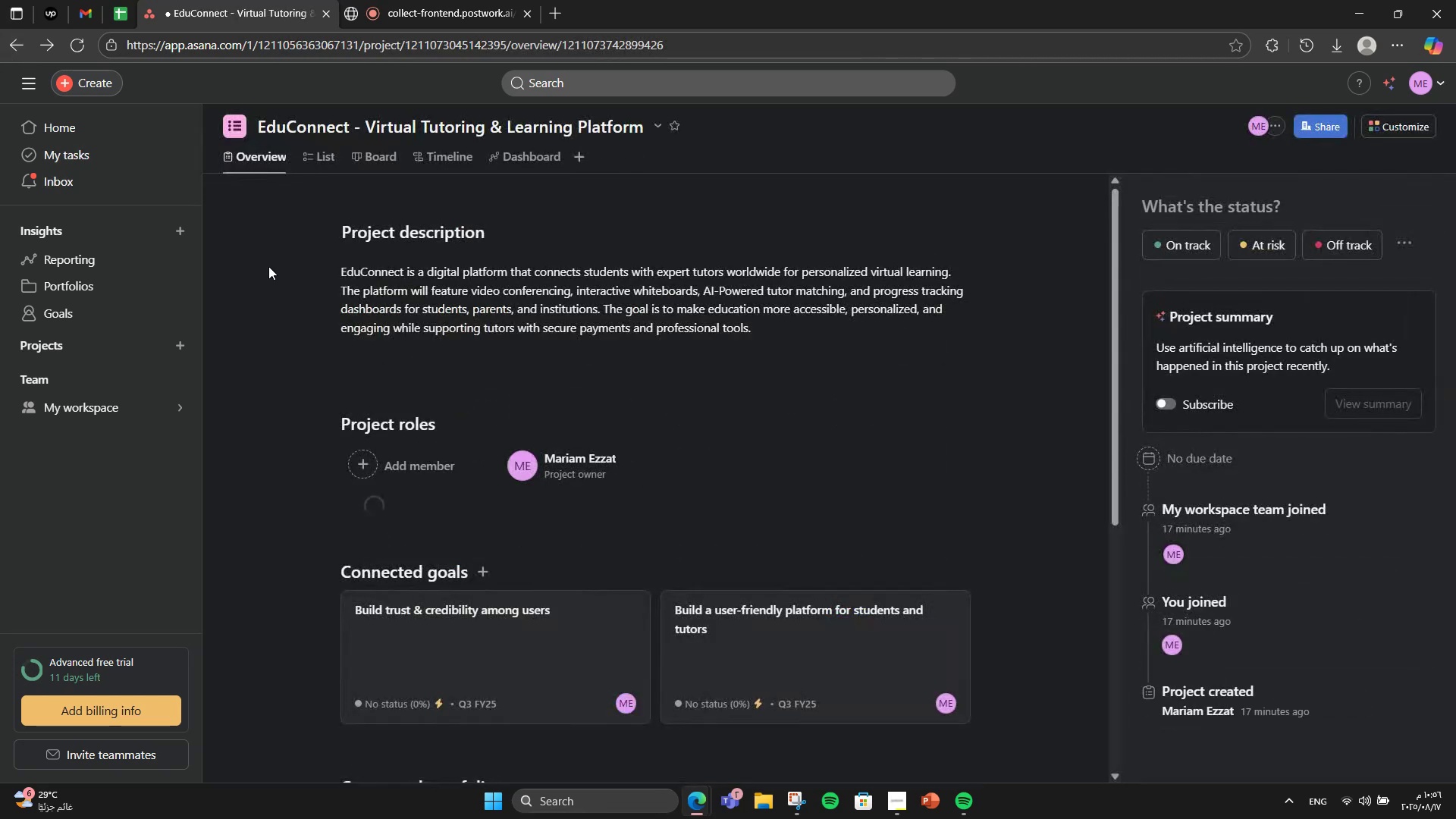 
scroll: coordinate [739, 421], scroll_direction: down, amount: 3.0
 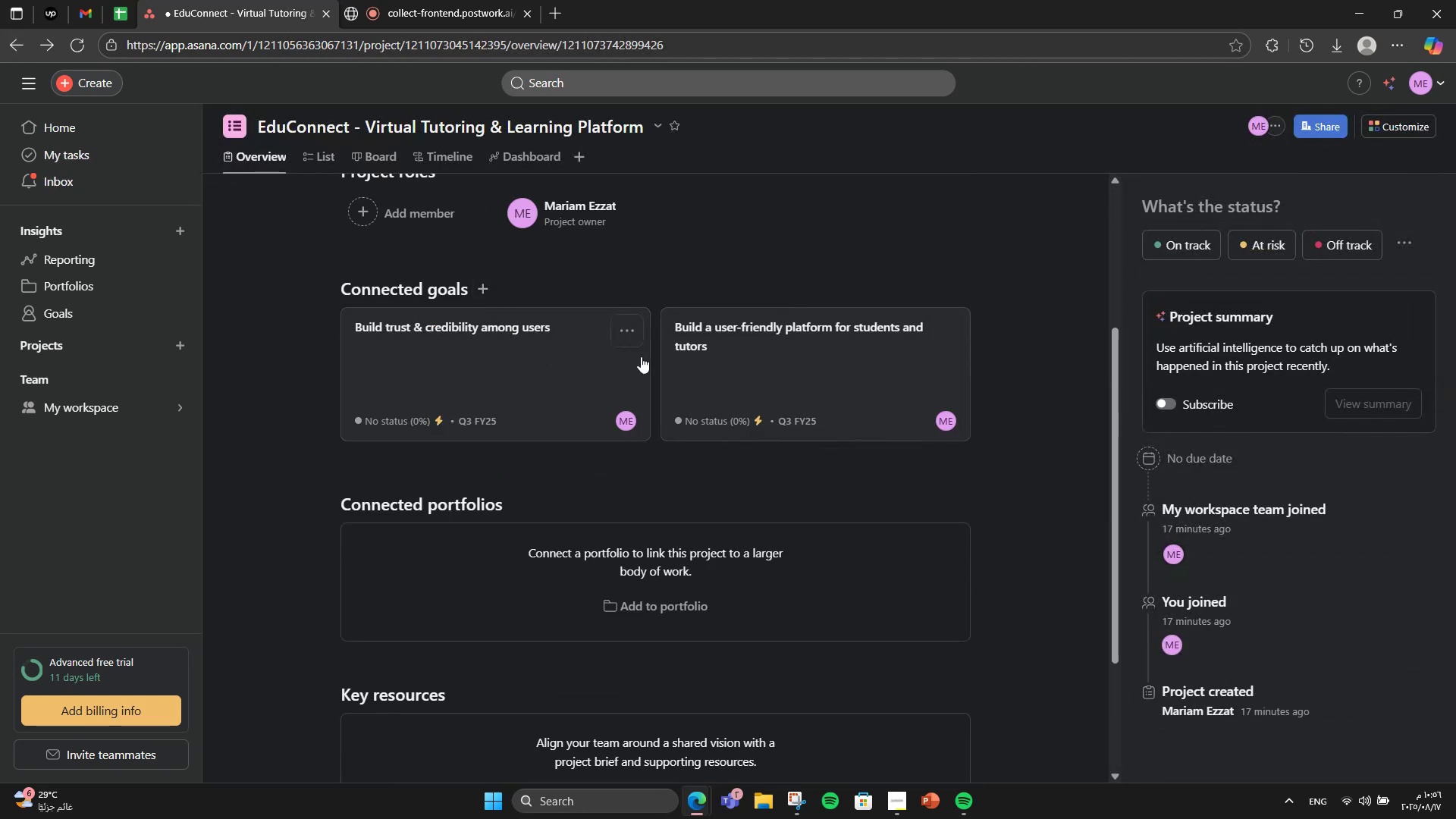 
left_click([482, 284])
 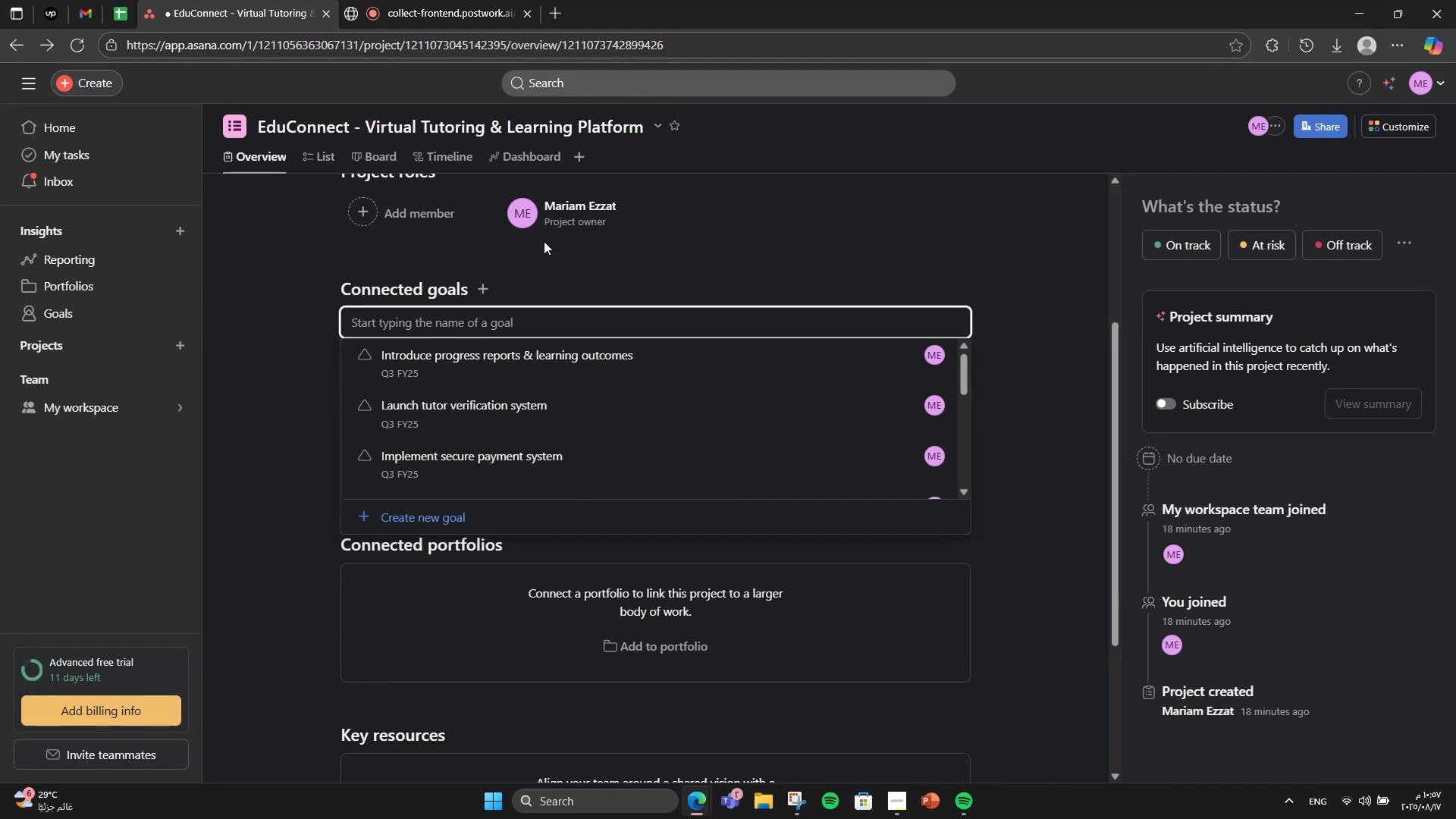 
wait(49.33)
 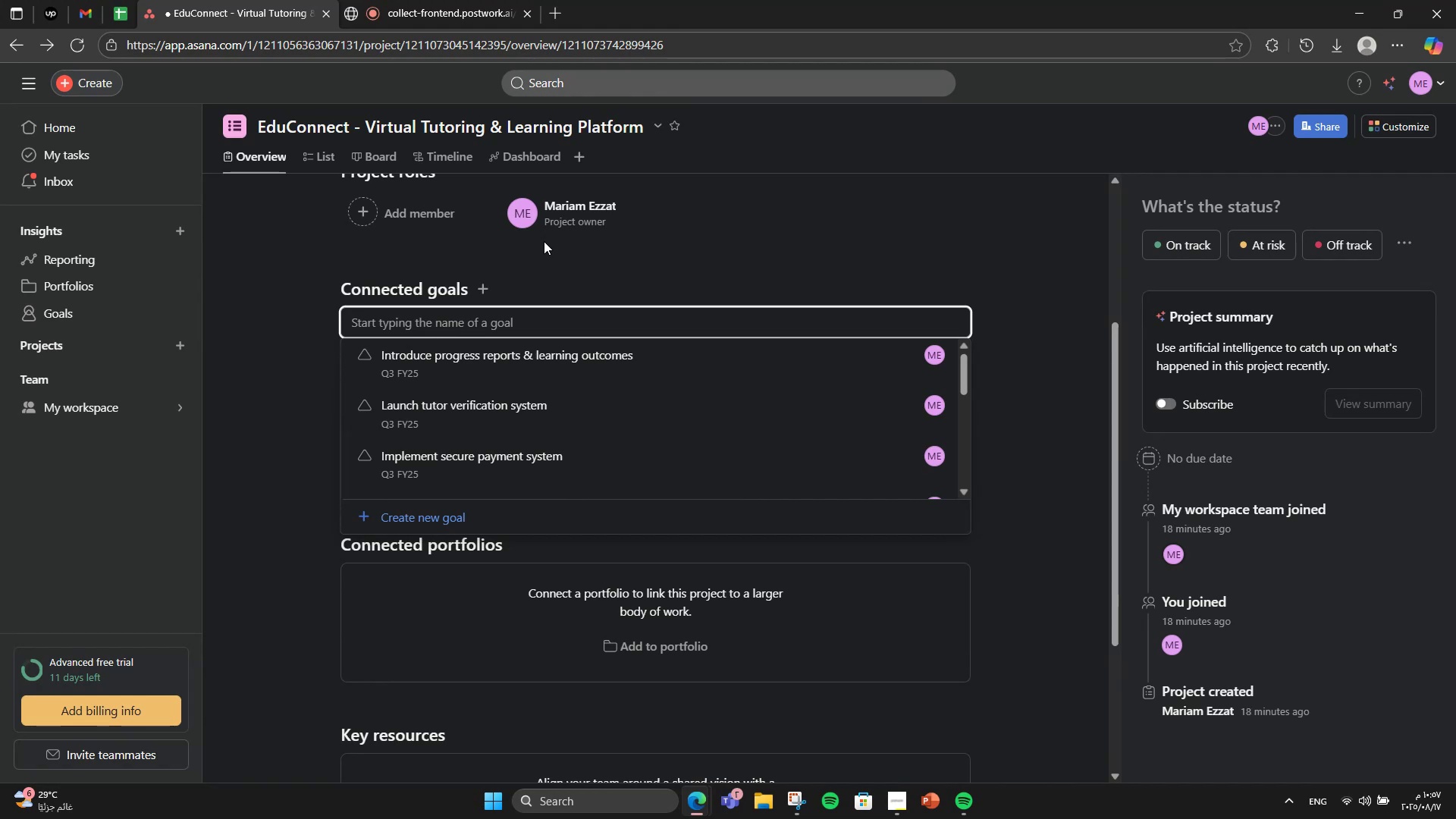 
scroll: coordinate [799, 469], scroll_direction: down, amount: 2.0
 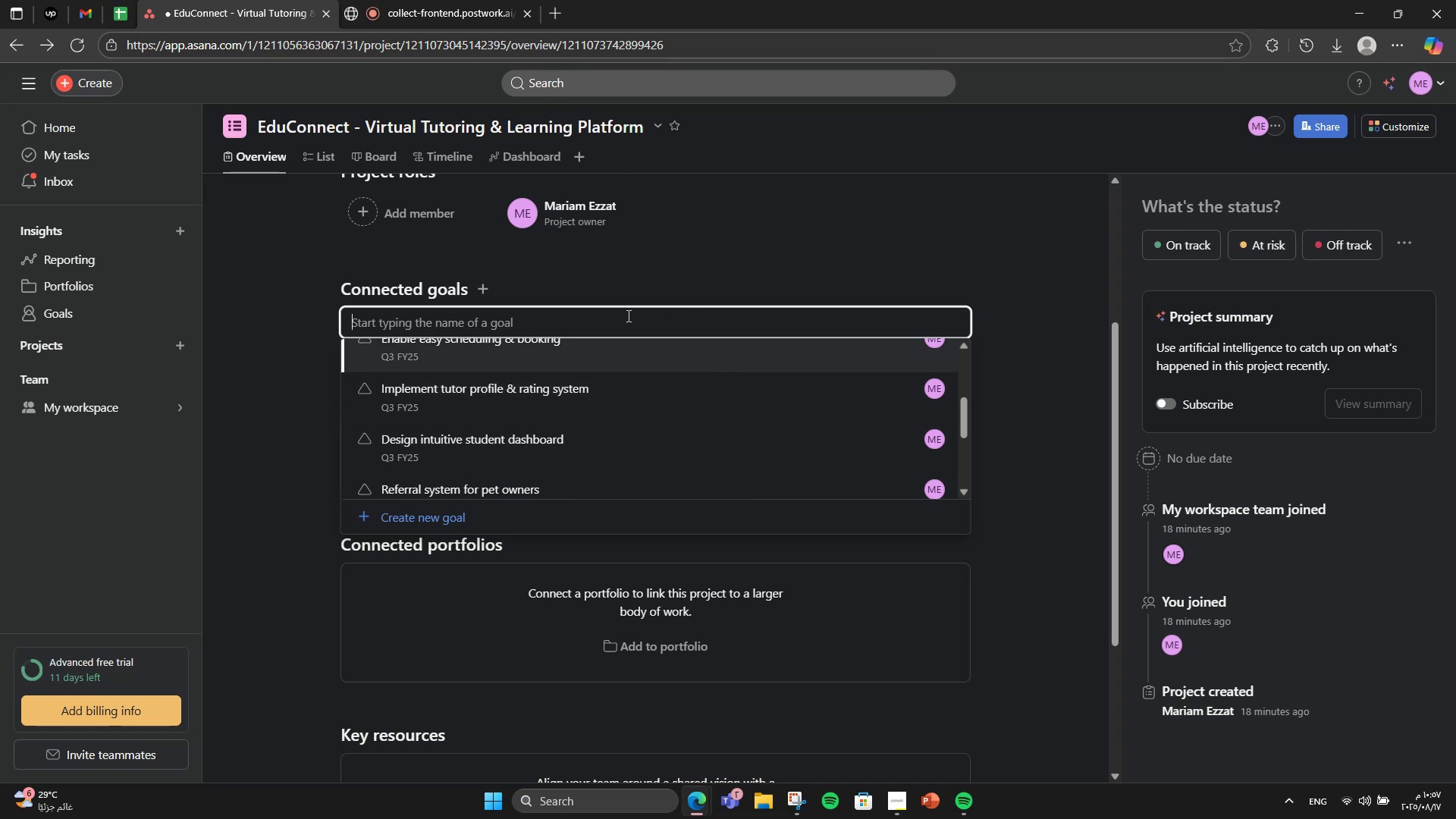 
left_click([400, 526])
 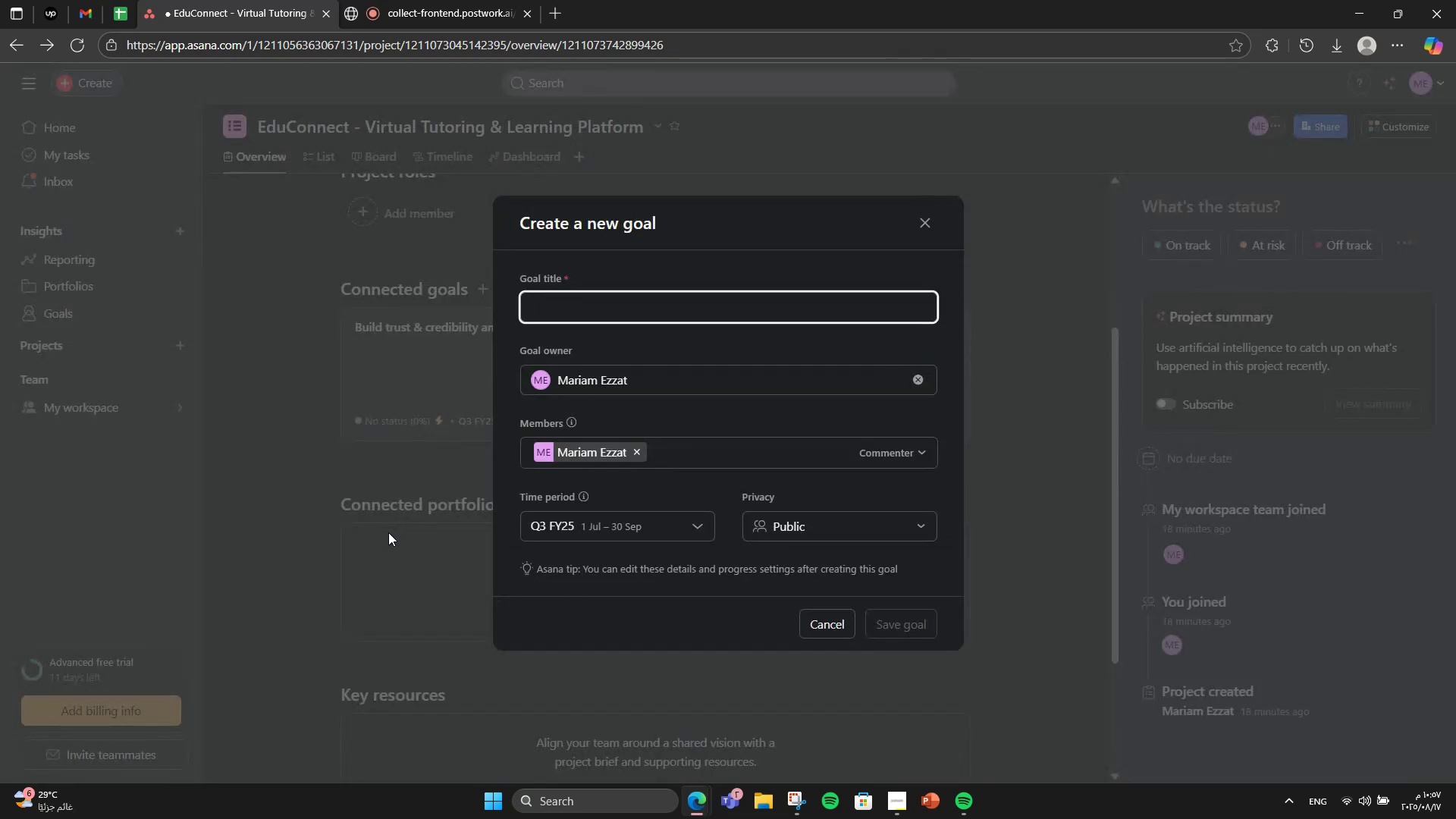 
type(Drive adoption & ci)
key(Backspace)
type(ommunity growth)
 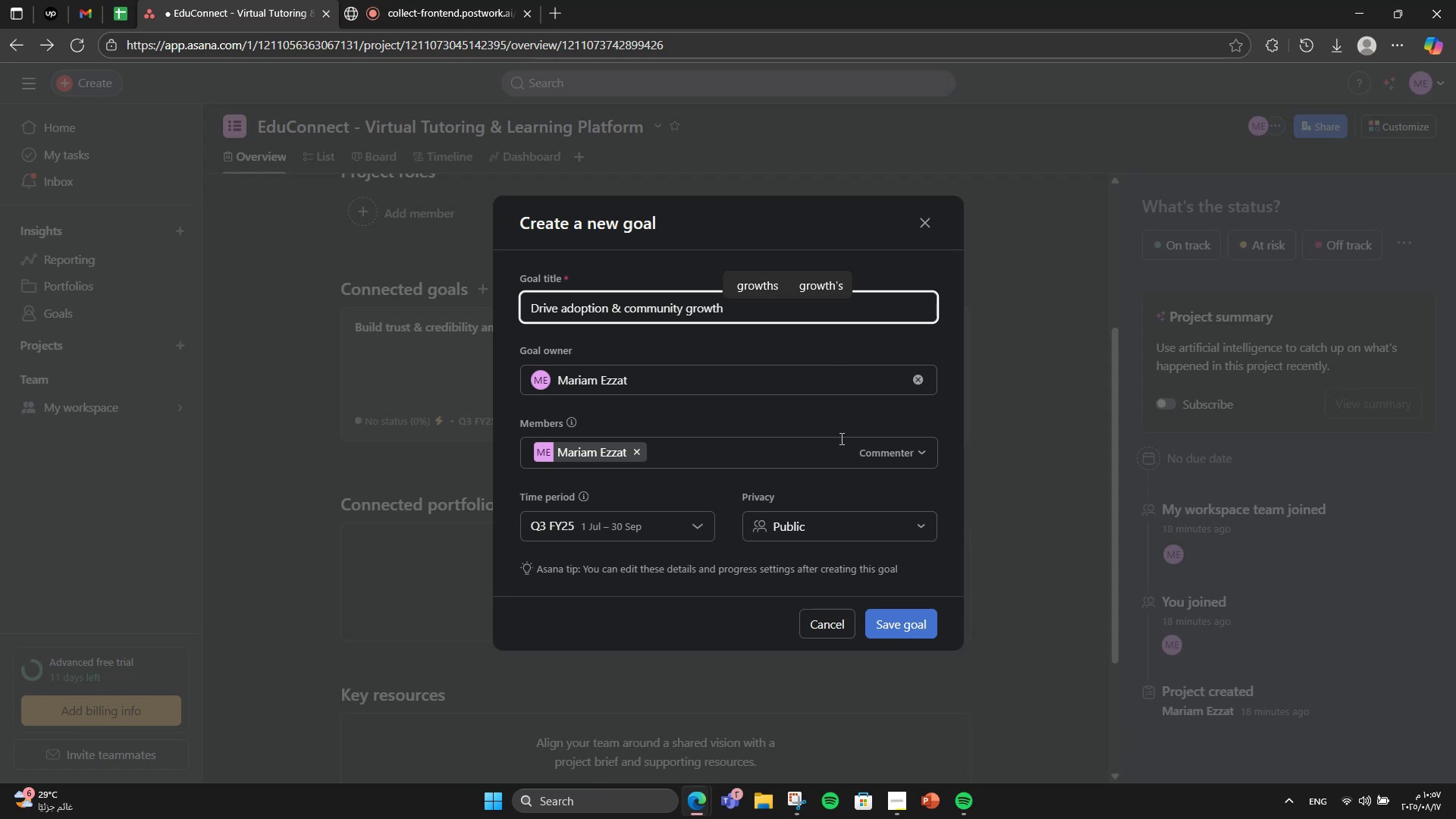 
wait(6.75)
 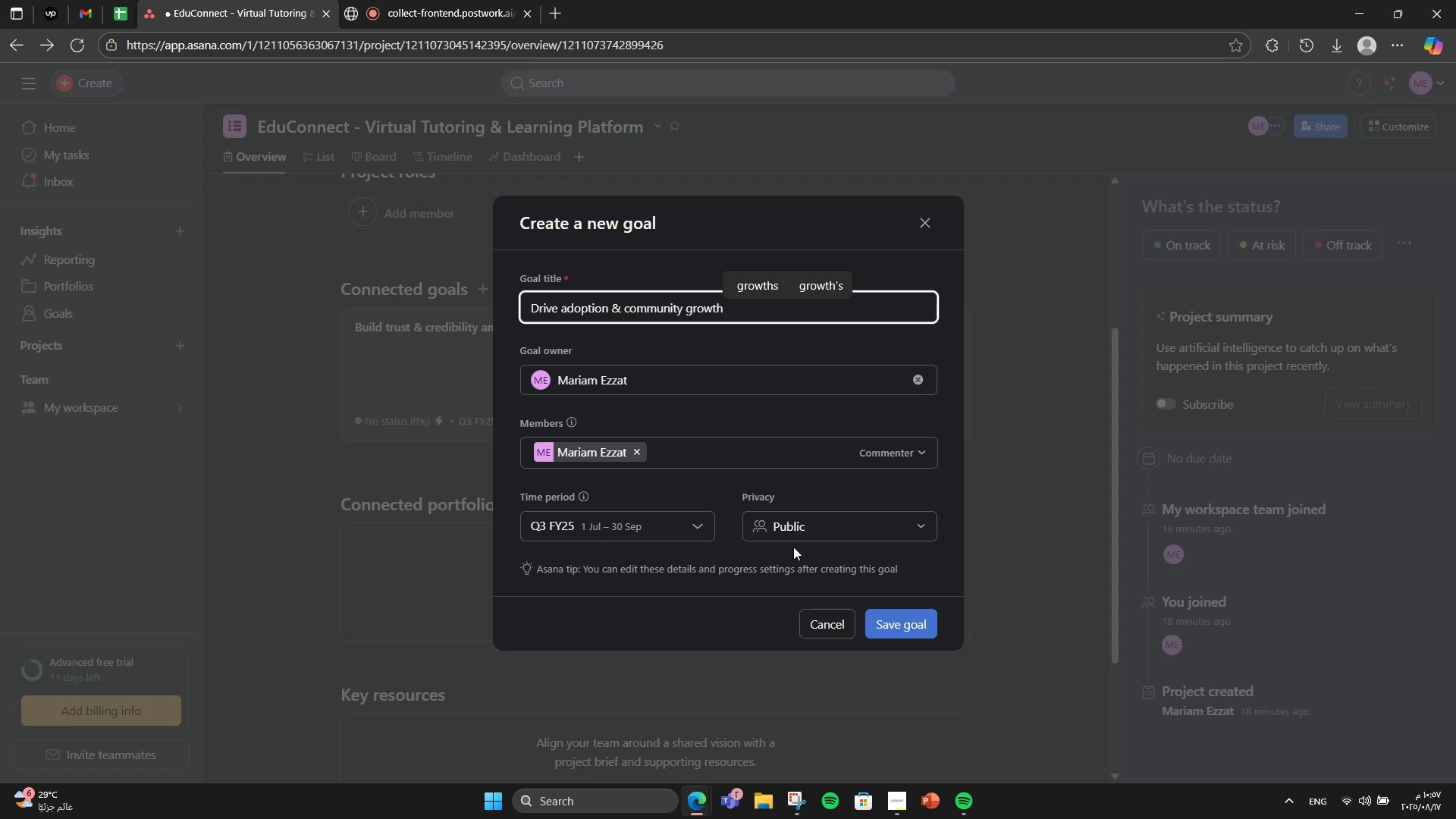 
left_click([873, 621])
 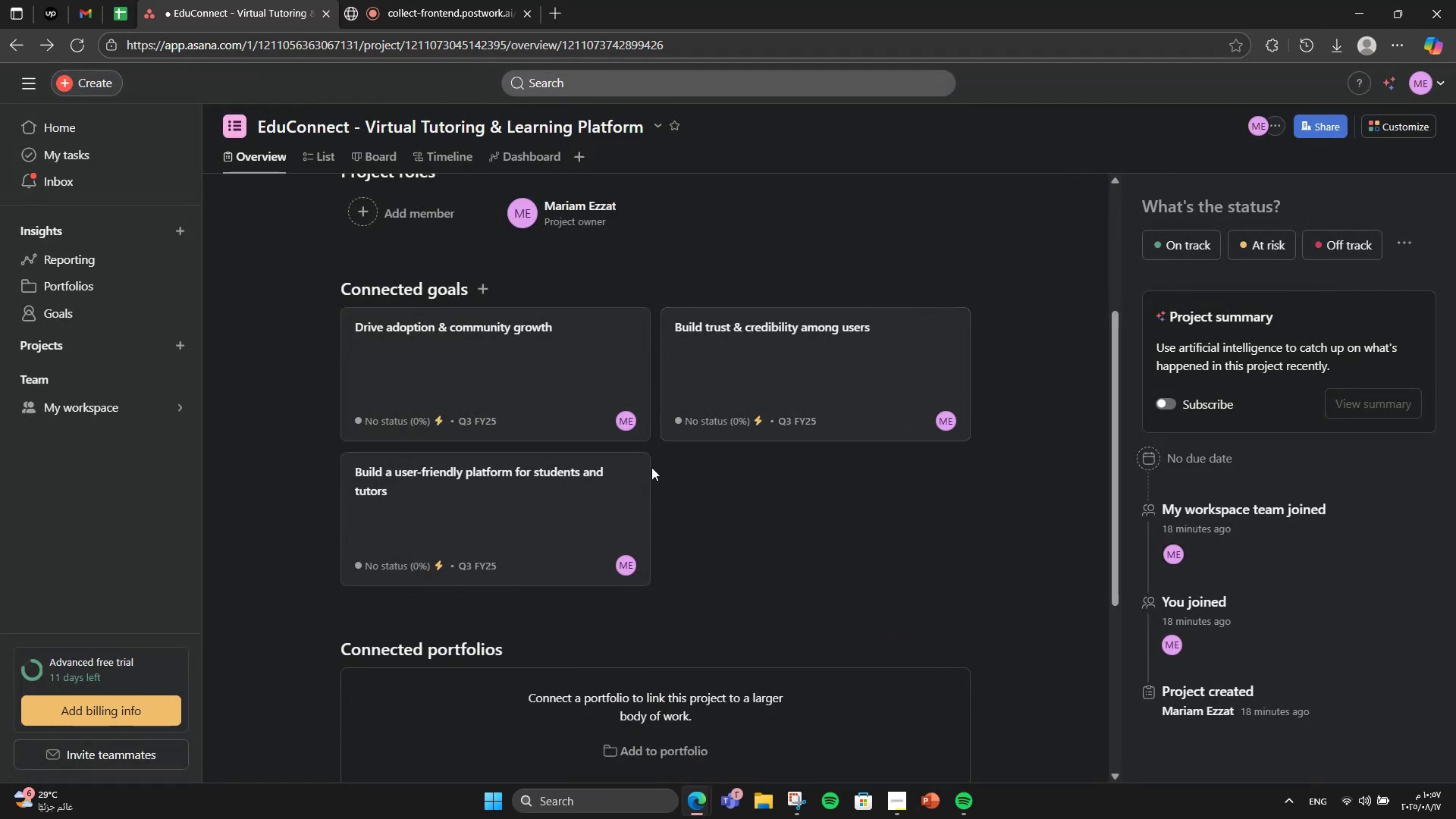 
mouse_move([618, 410])
 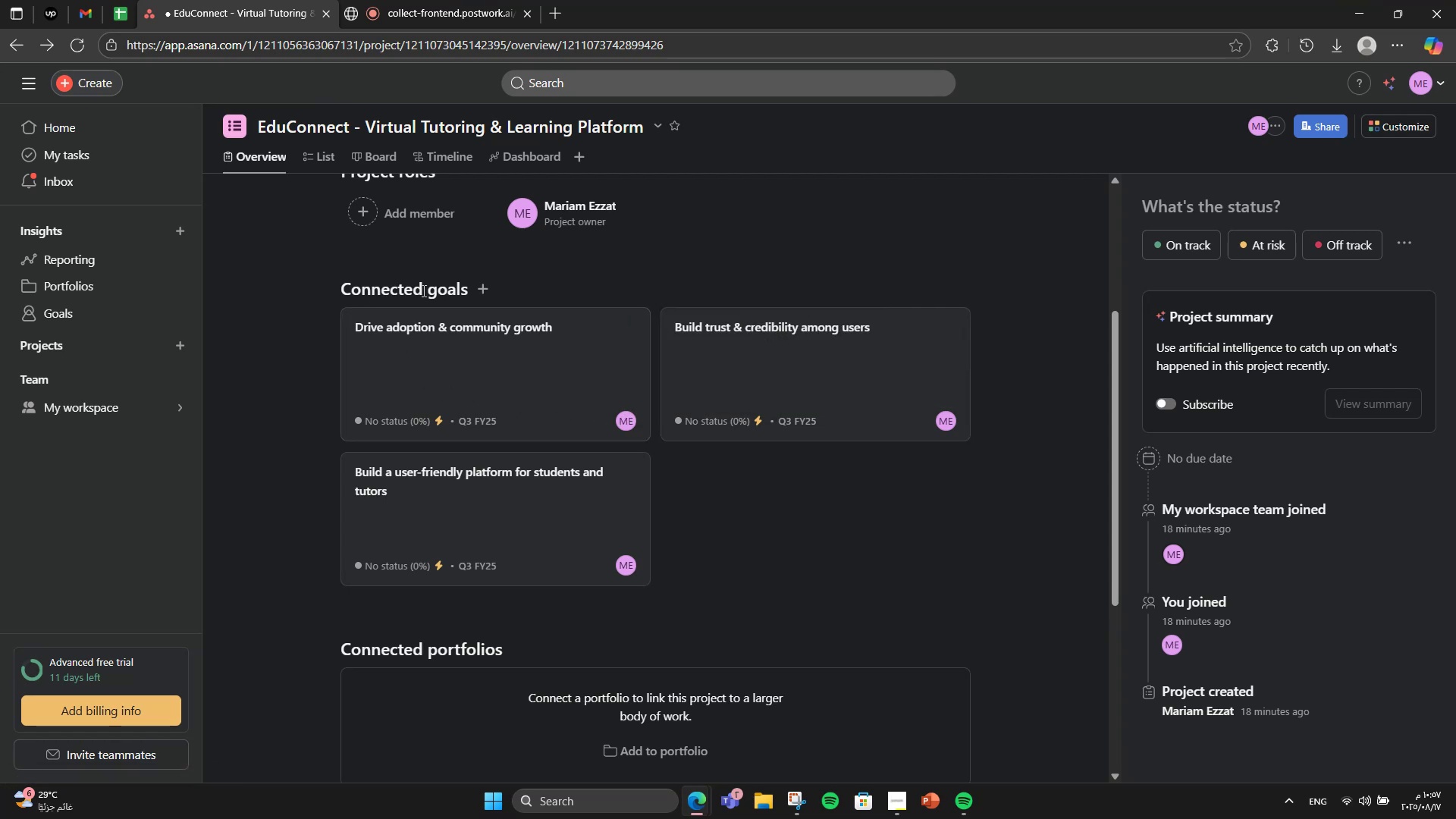 
left_click([482, 282])
 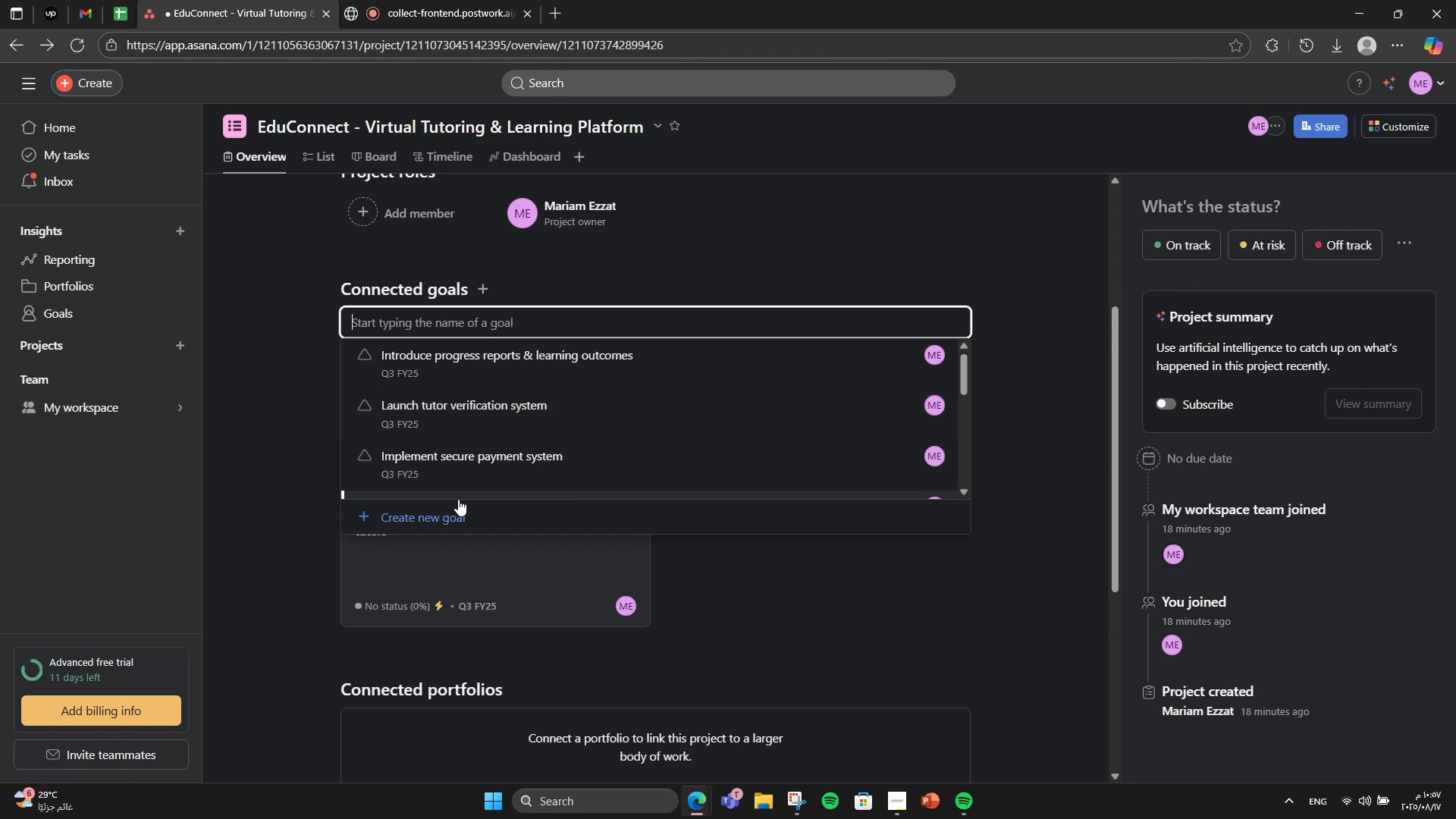 
left_click([447, 513])
 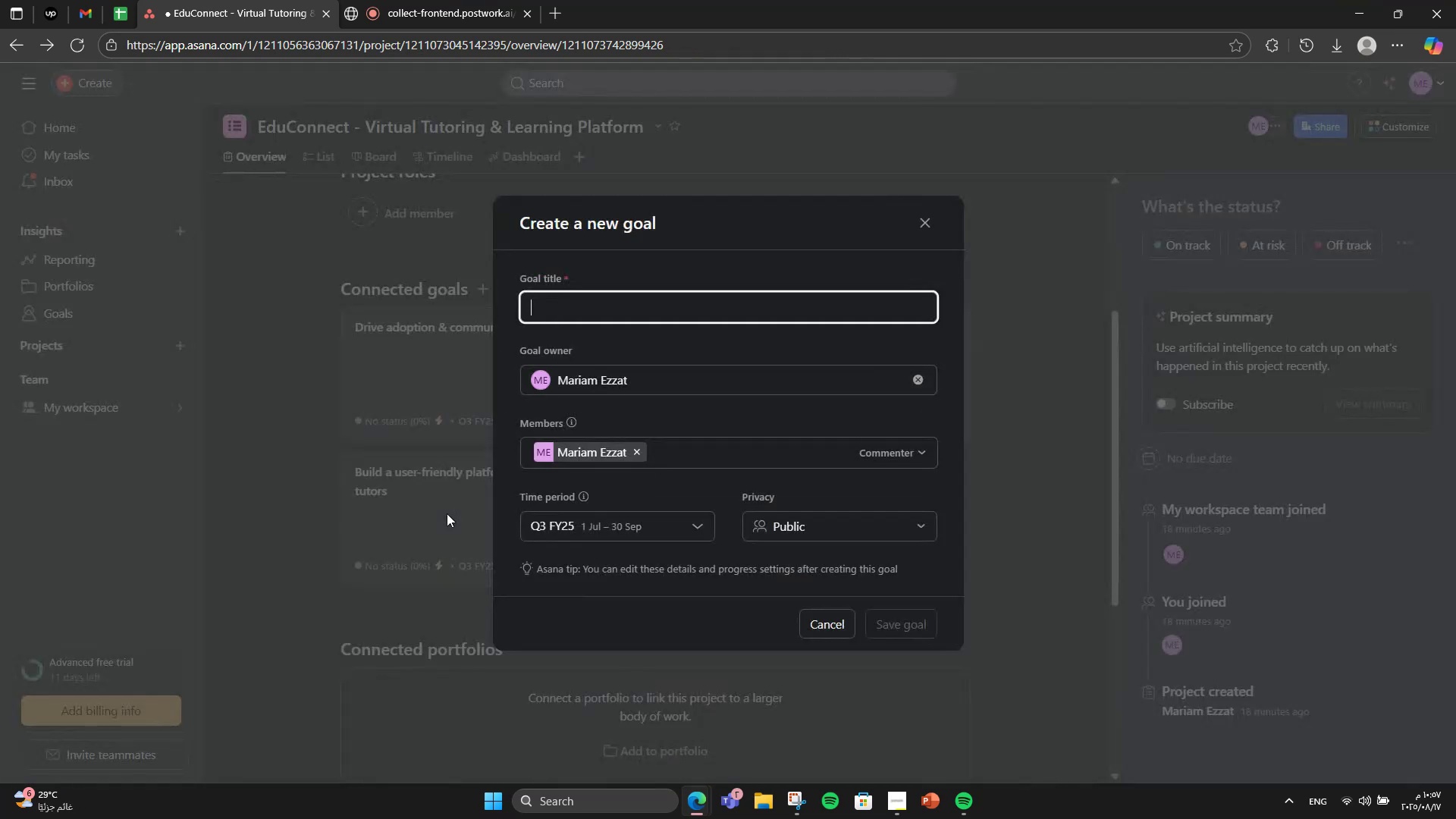 
type(Ensure smoot)
 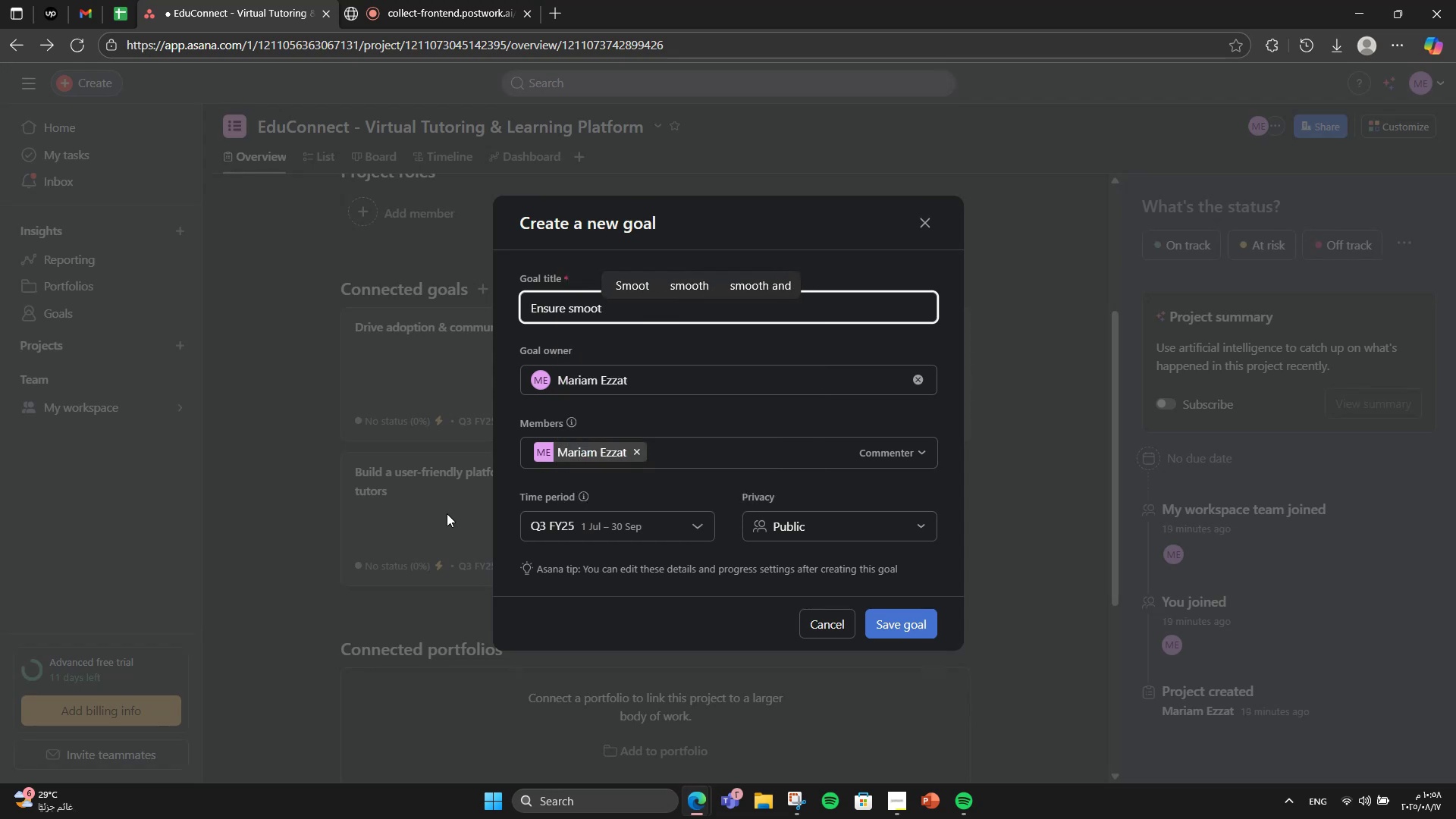 
wait(6.48)
 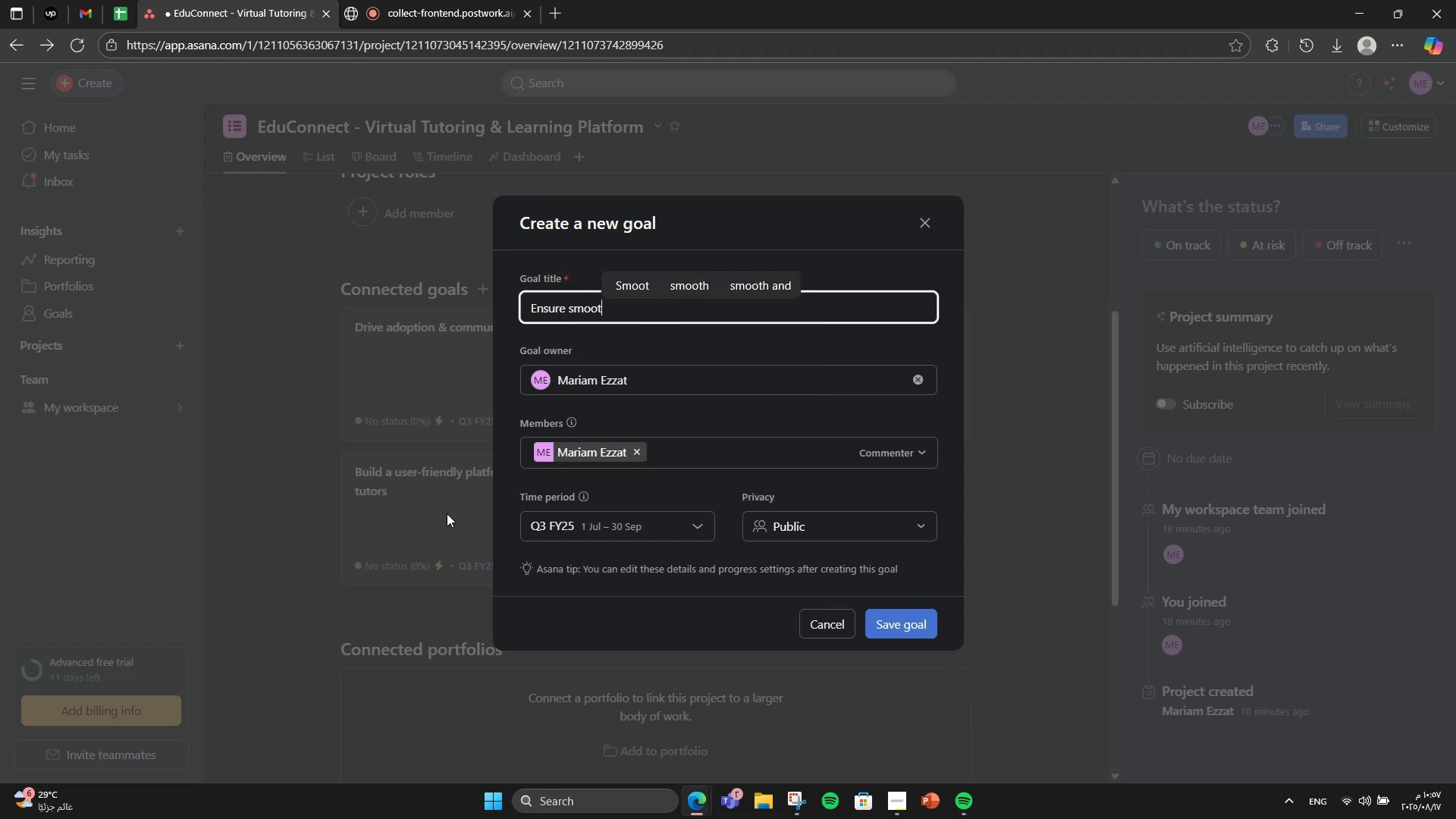 
type(h )
key(Backspace)
type(, high )
key(Backspace)
type(-quality virtual learning)
 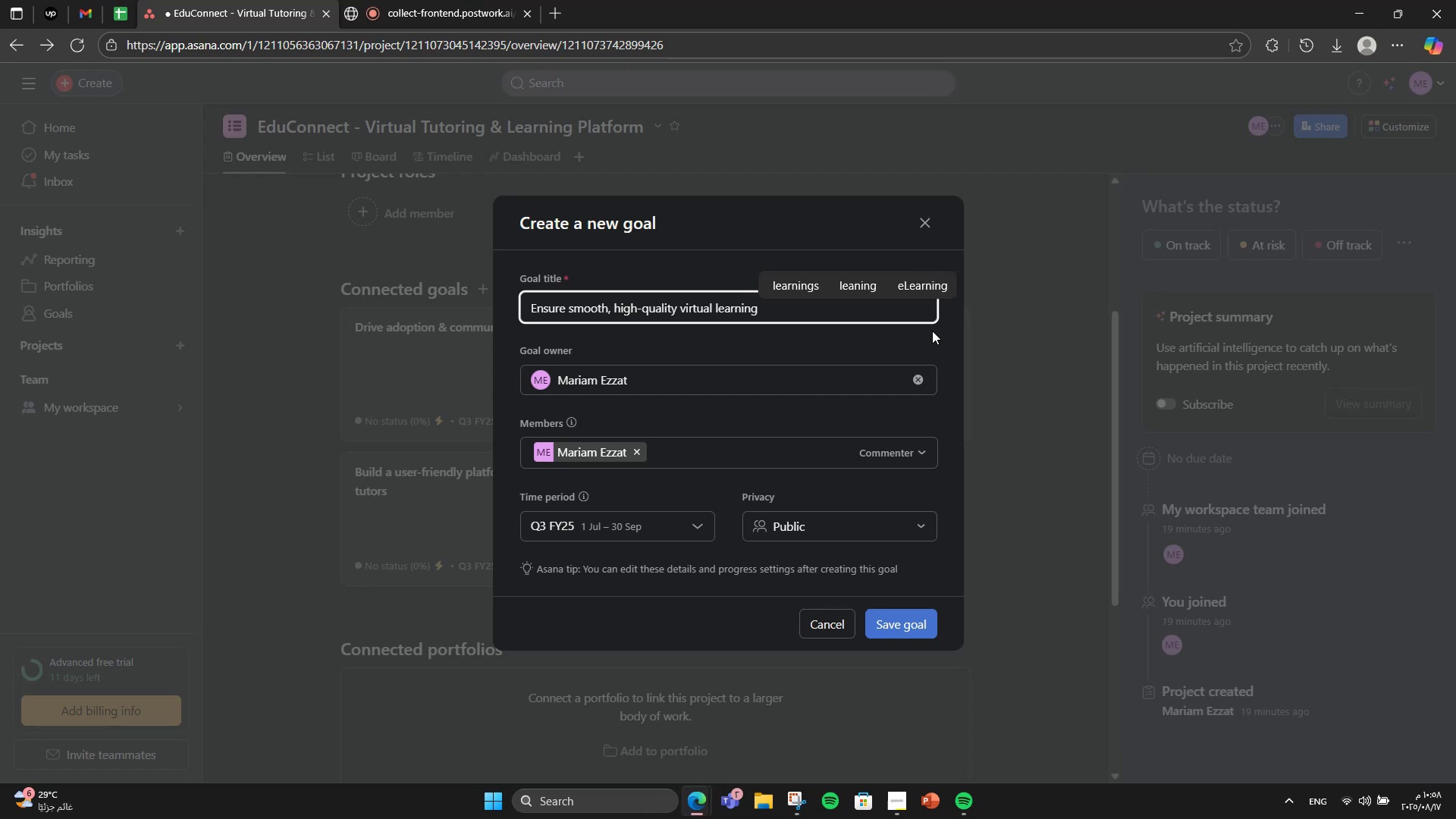 
wait(5.38)
 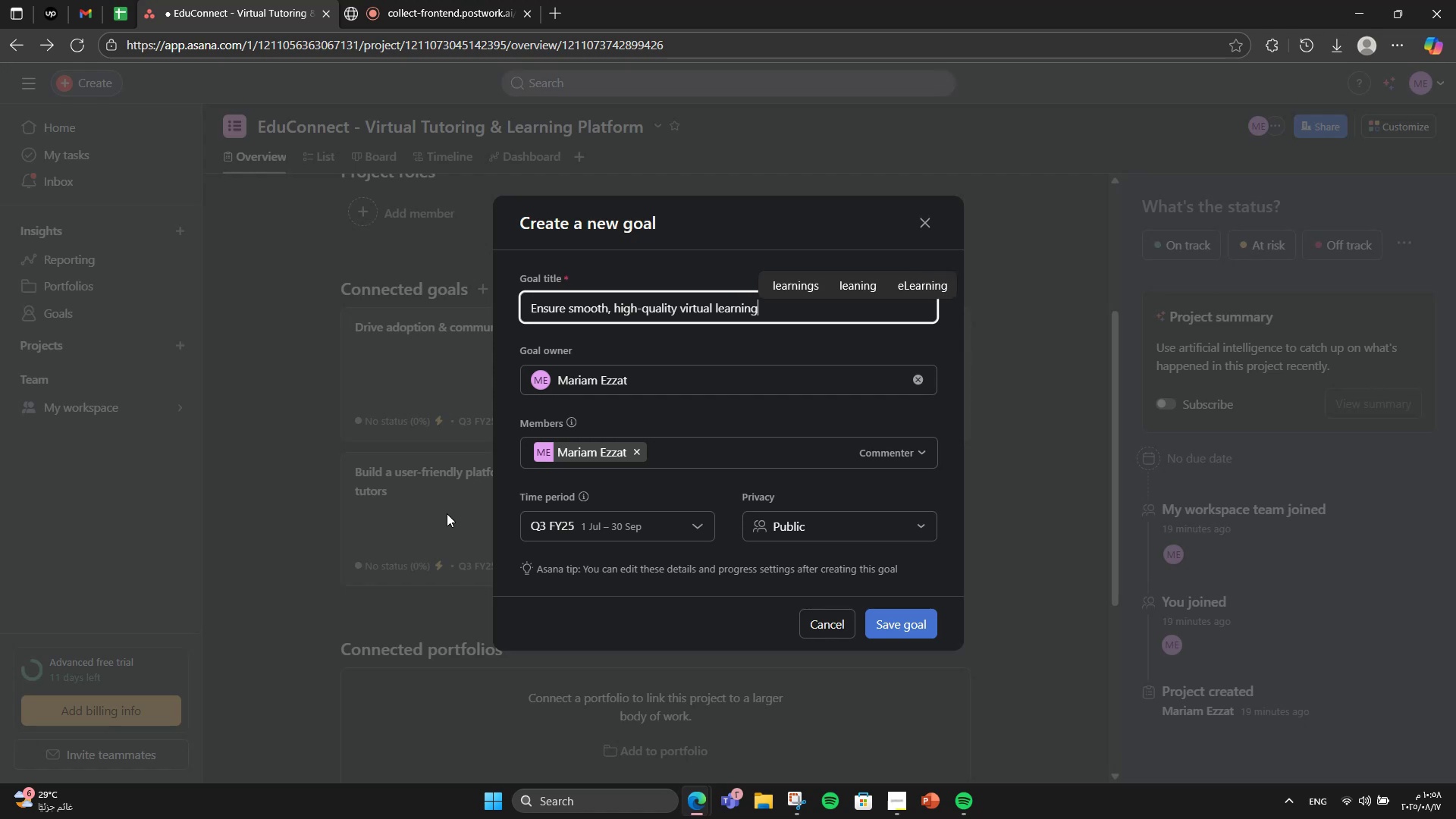 
left_click([917, 629])
 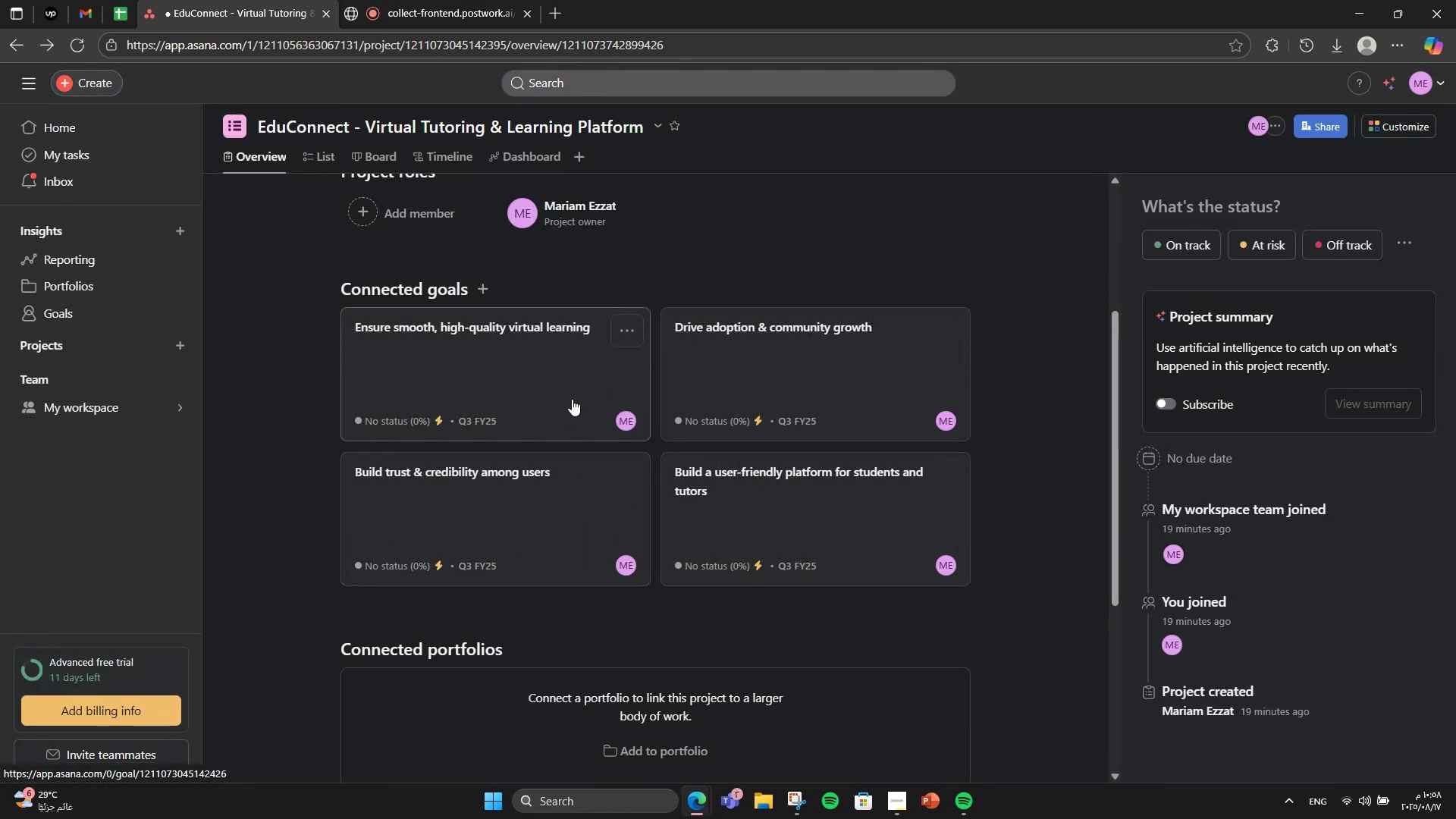 
double_click([572, 399])
 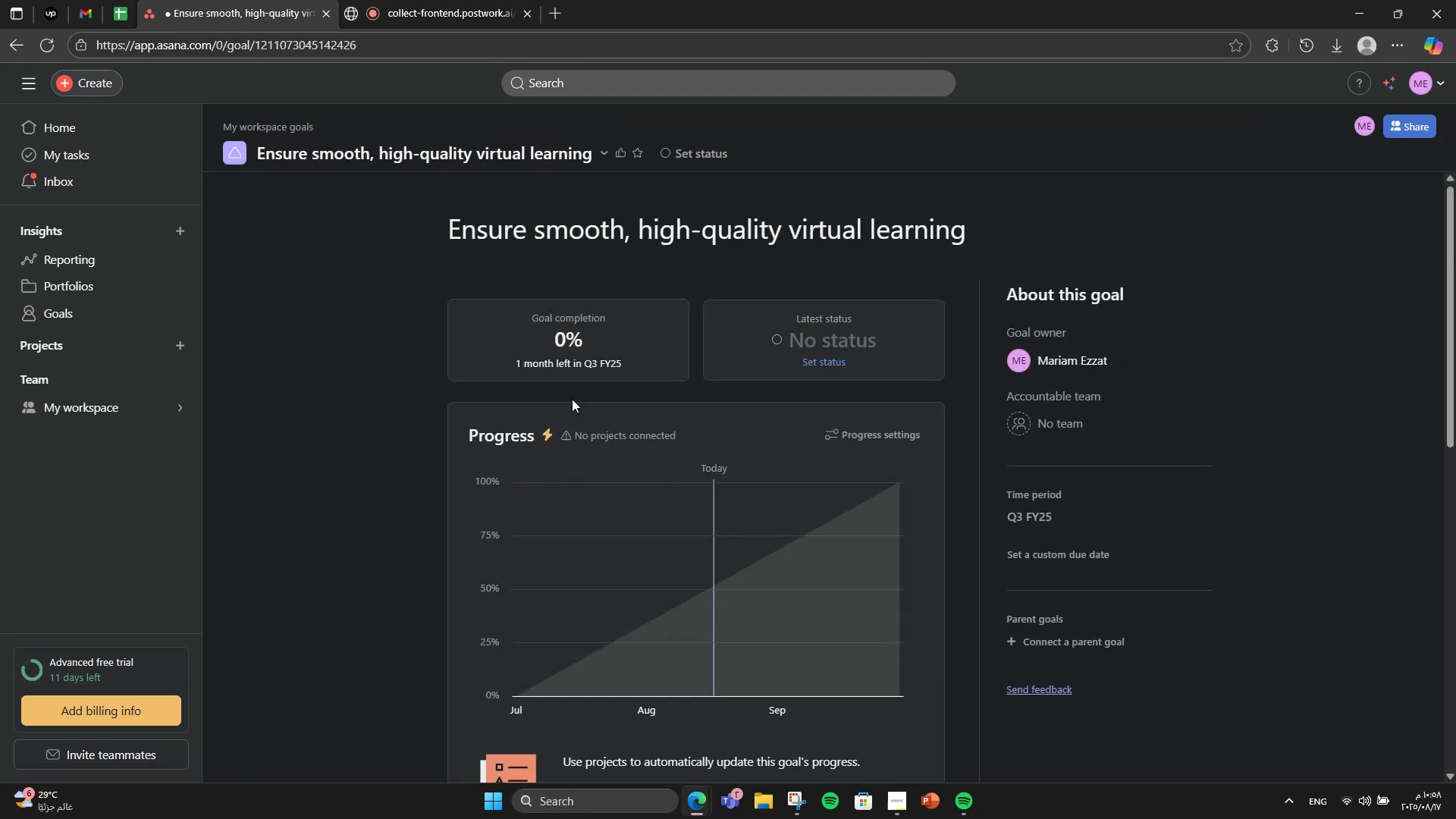 
scroll: coordinate [572, 399], scroll_direction: down, amount: 9.0
 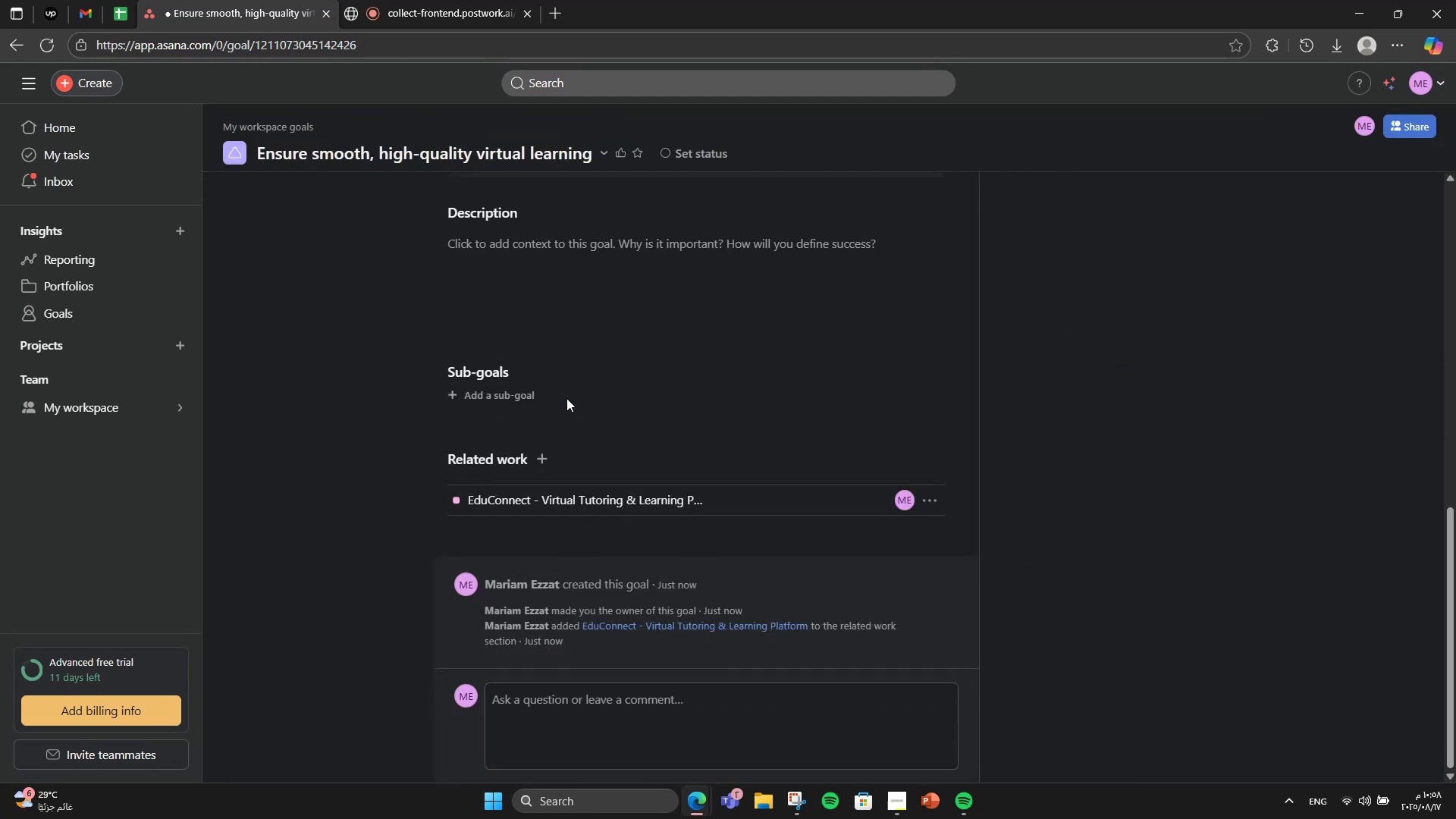 
left_click([498, 378])
 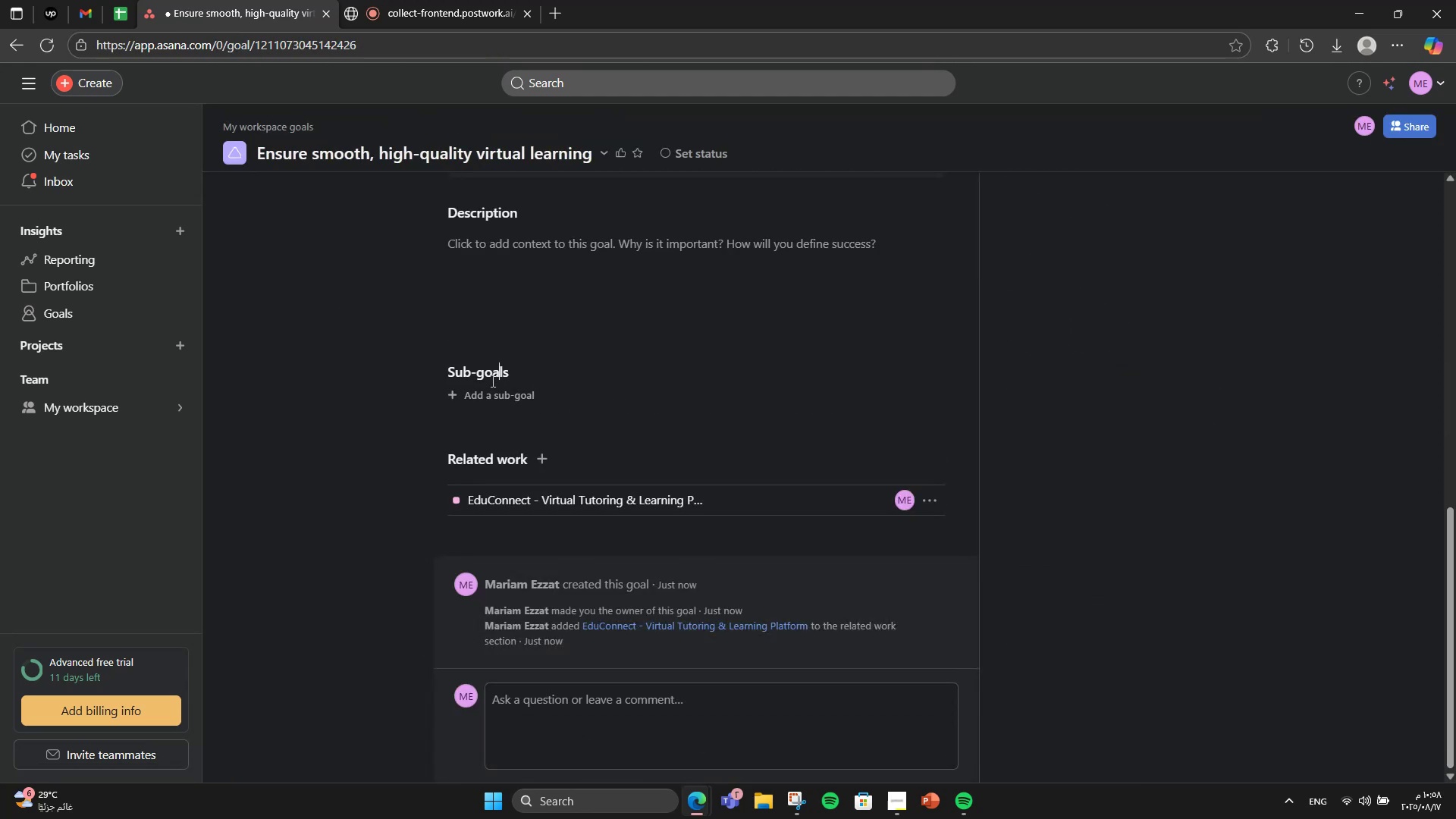 
left_click([484, 388])
 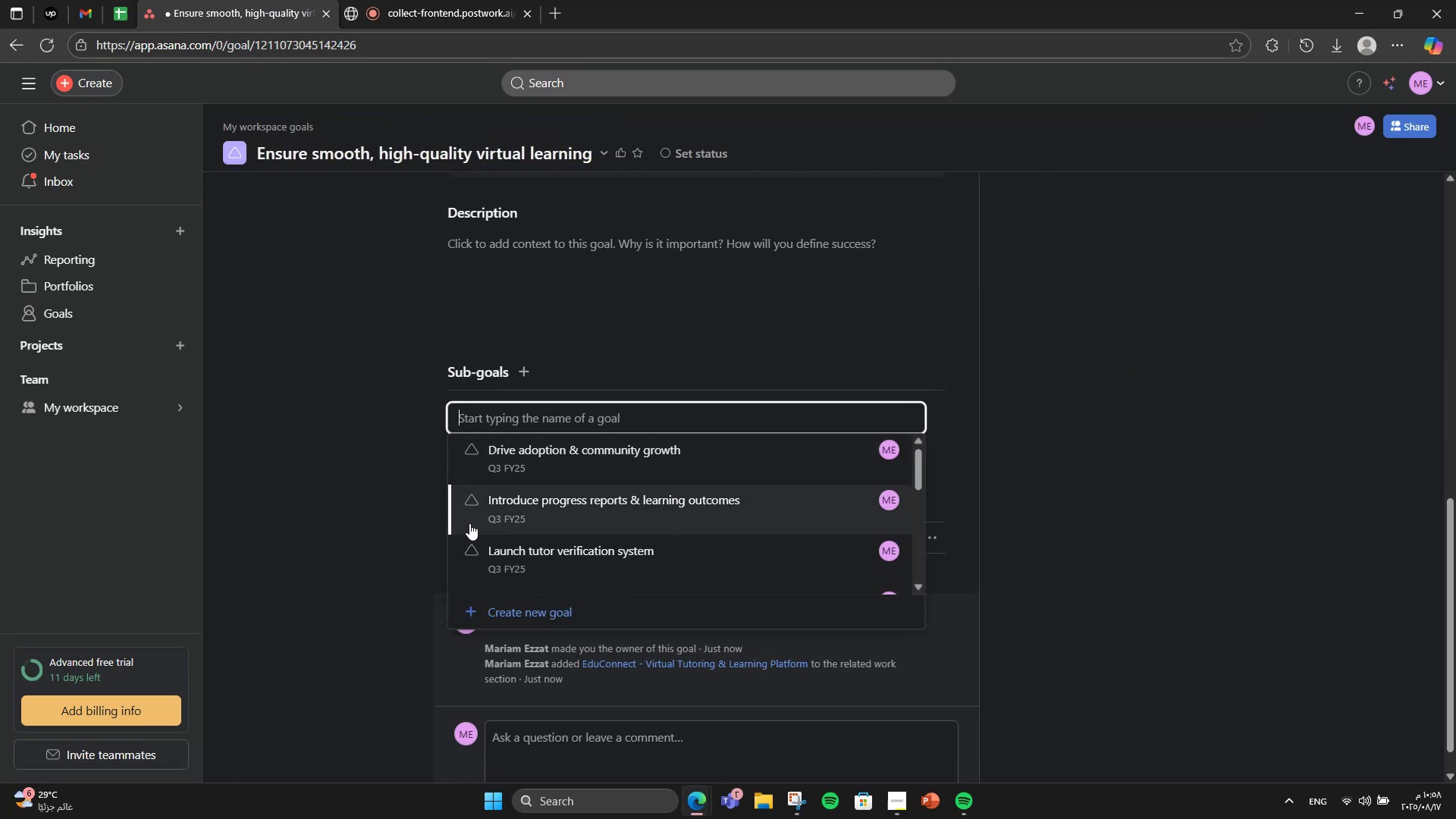 
double_click([503, 617])
 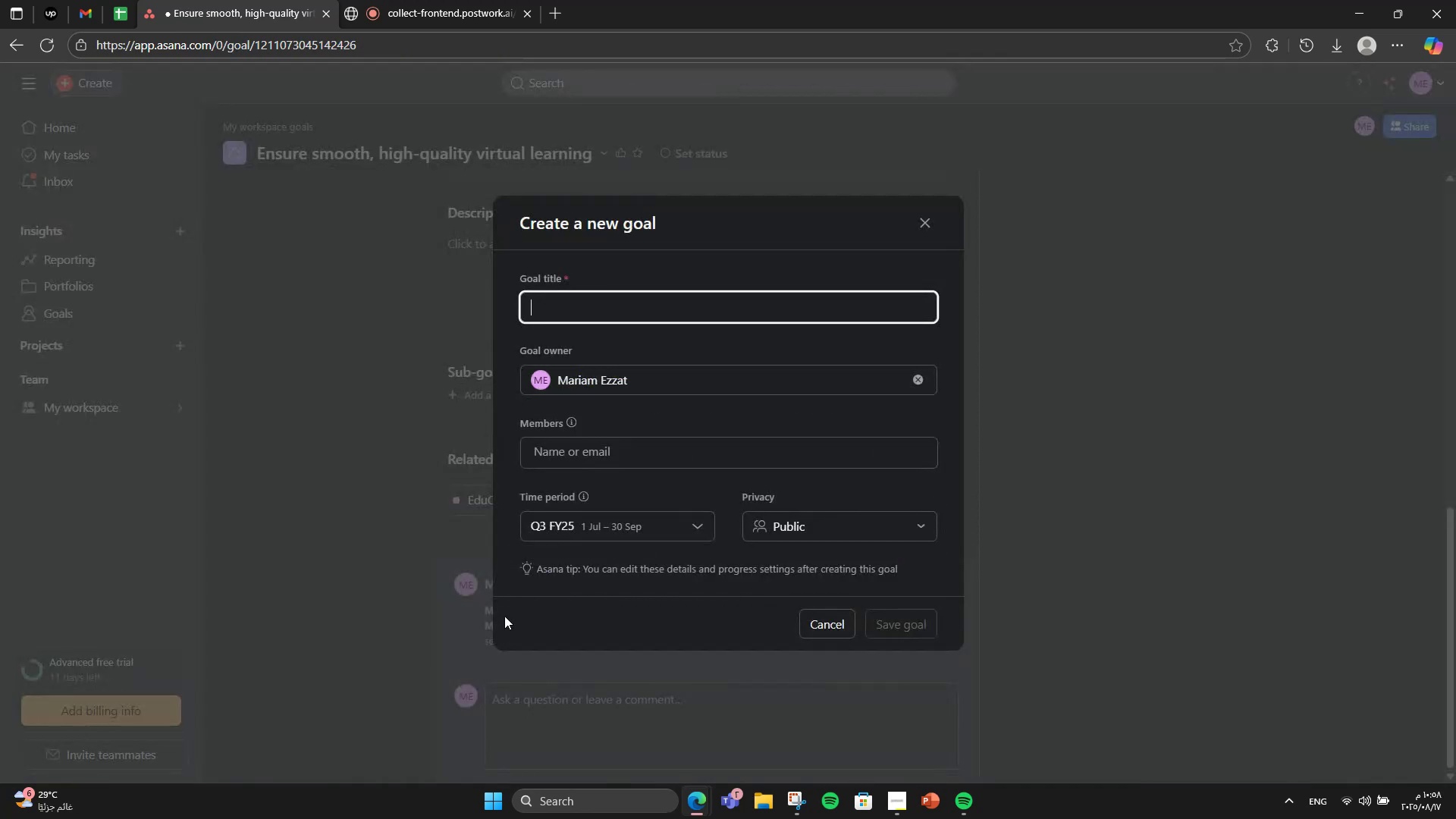 
type(Integrate video conferanv)
key(Backspace)
type(ce )
 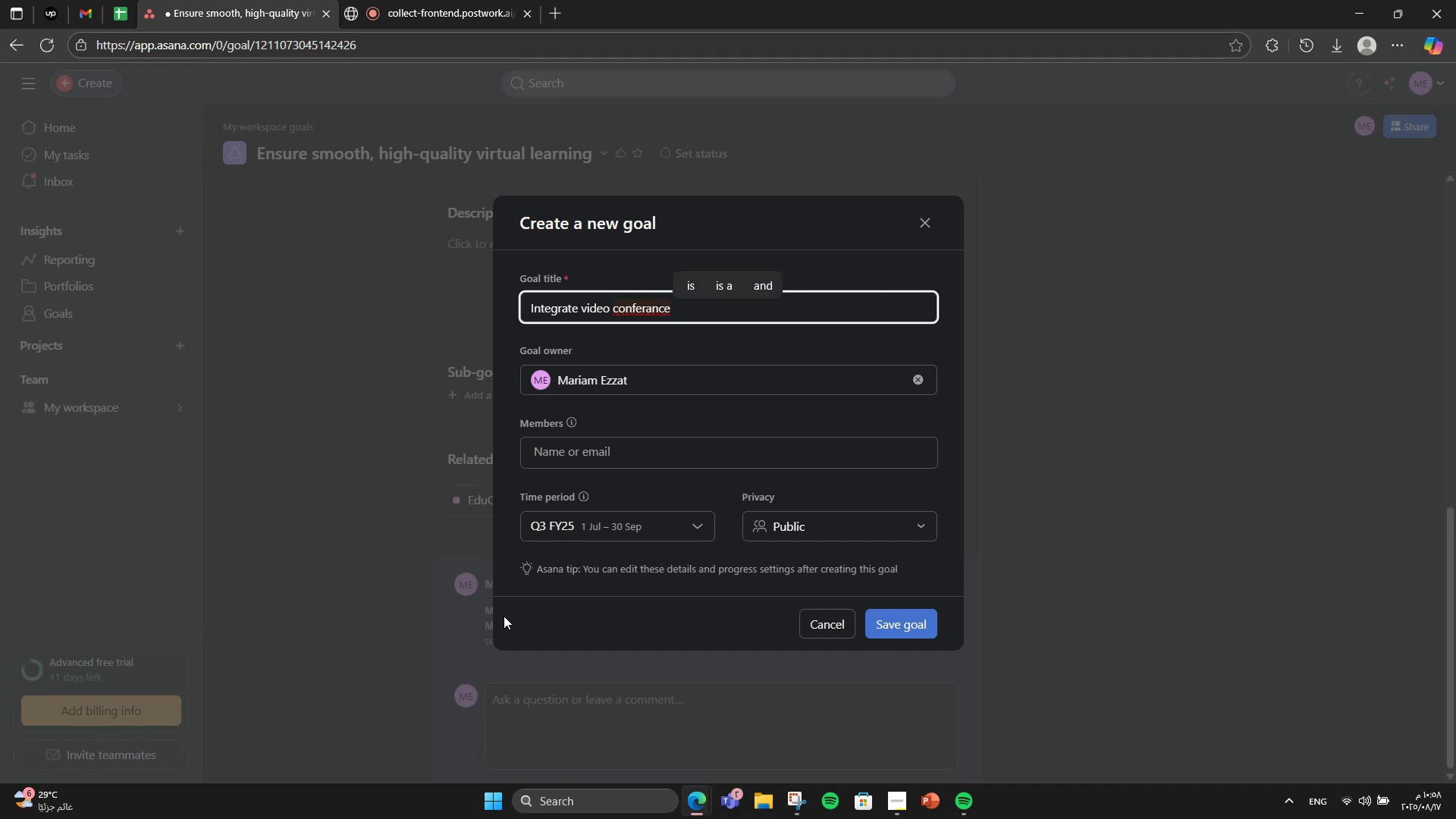 
hold_key(key=Backspace, duration=0.39)
 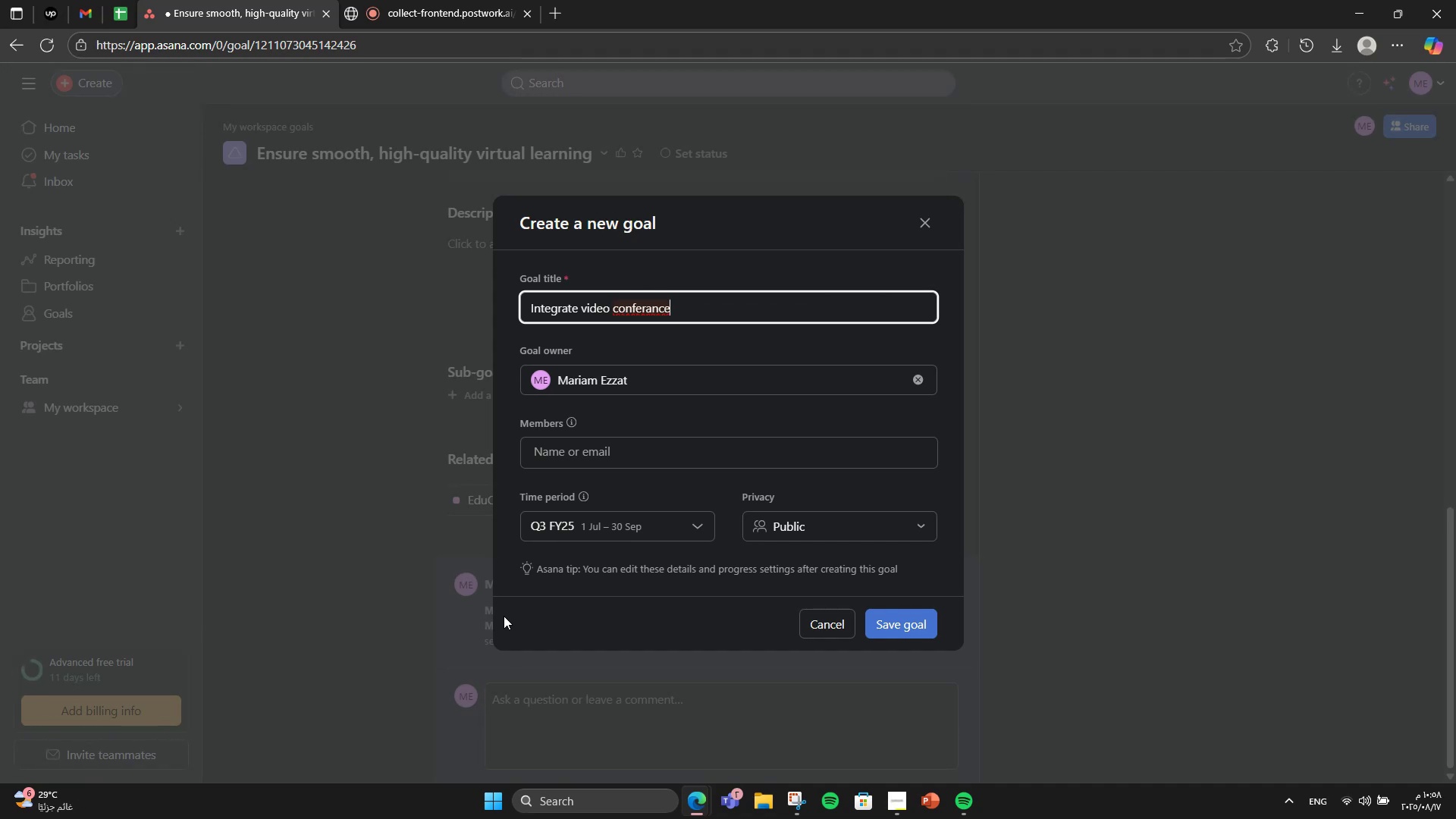 
hold_key(key=Backspace, duration=0.6)
 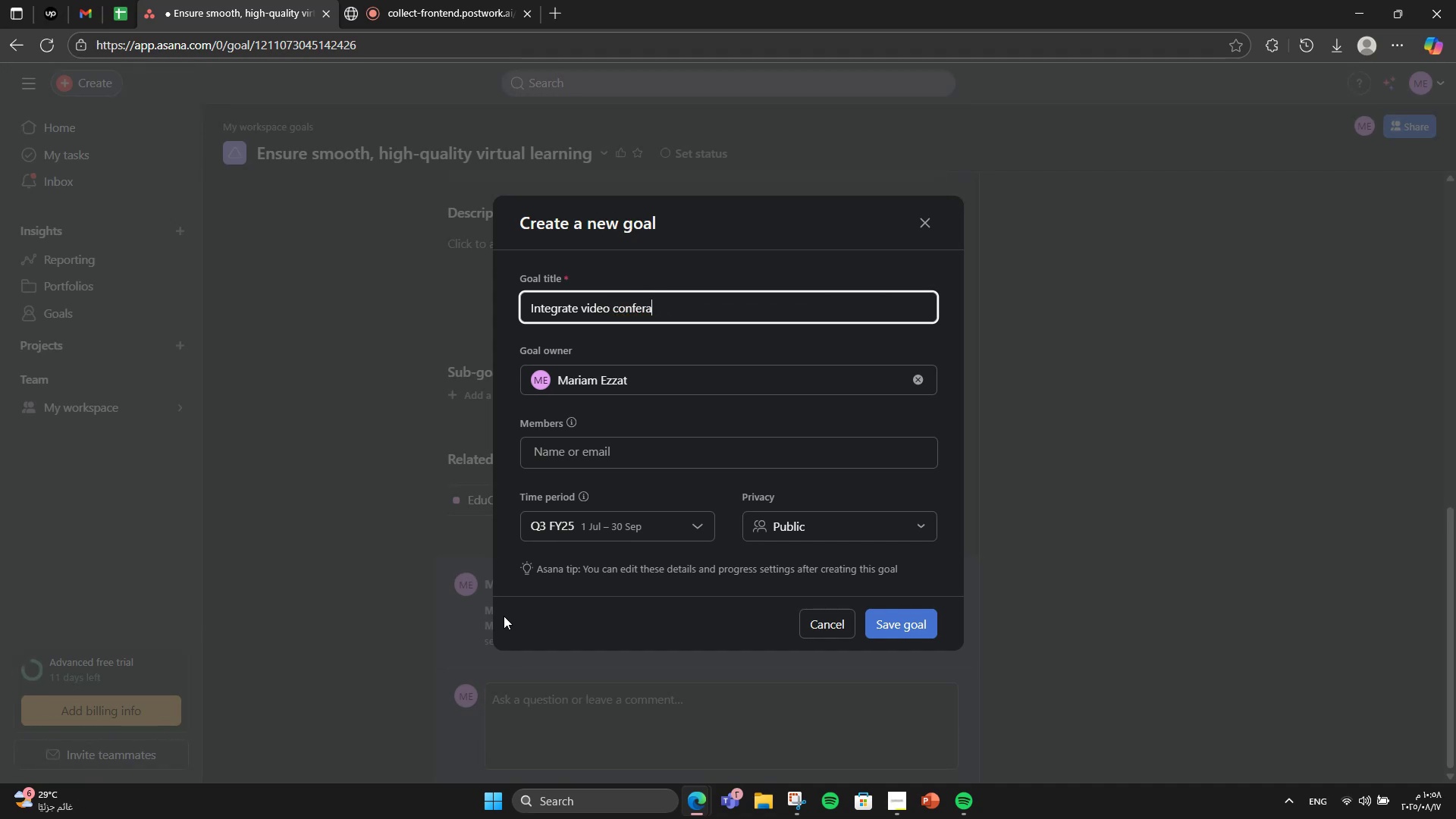 
key(Backspace)
key(Backspace)
type(rence )
 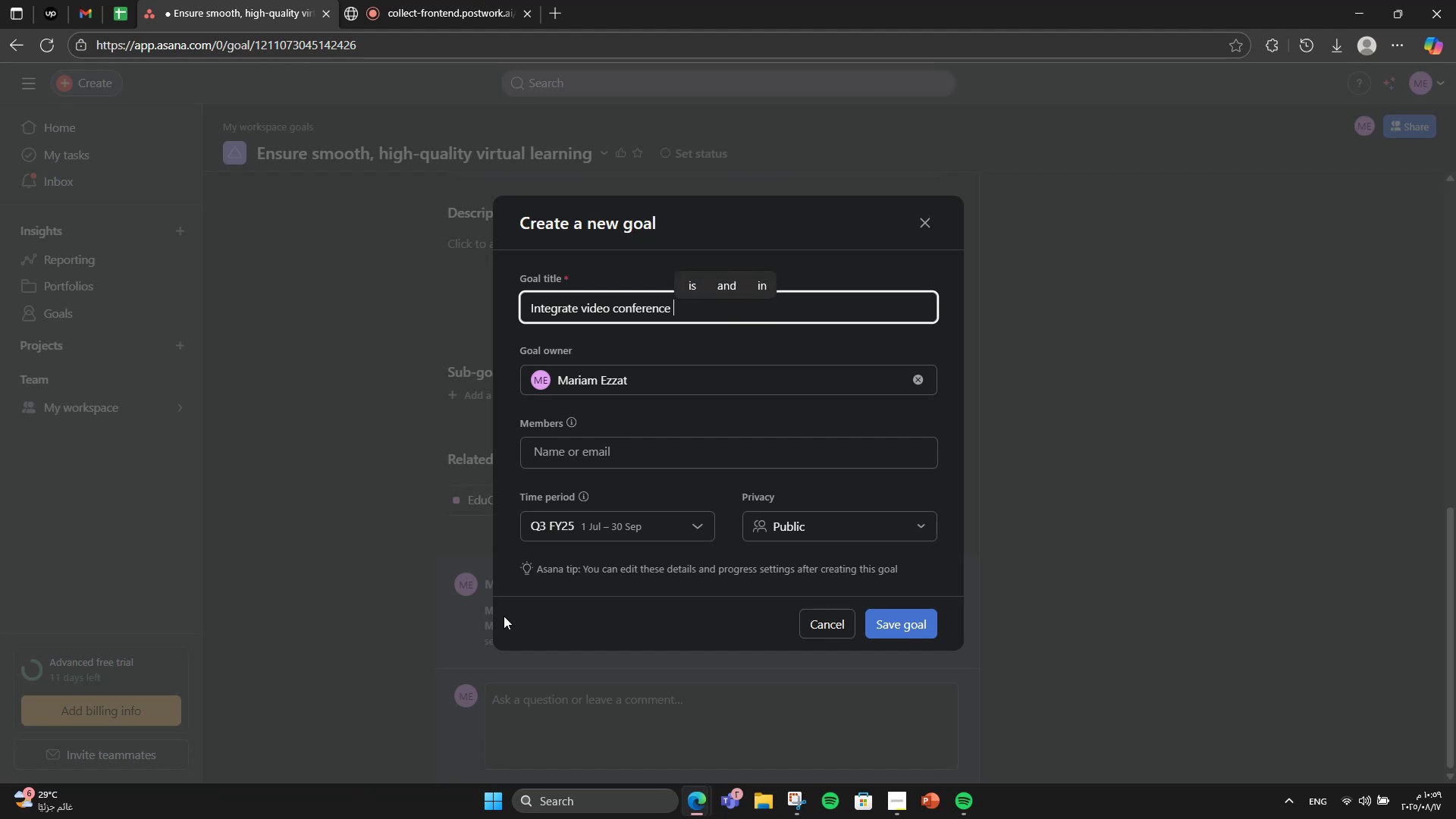 
key(Backspace)
key(Backspace)
type(ing and whiteboard tools)
 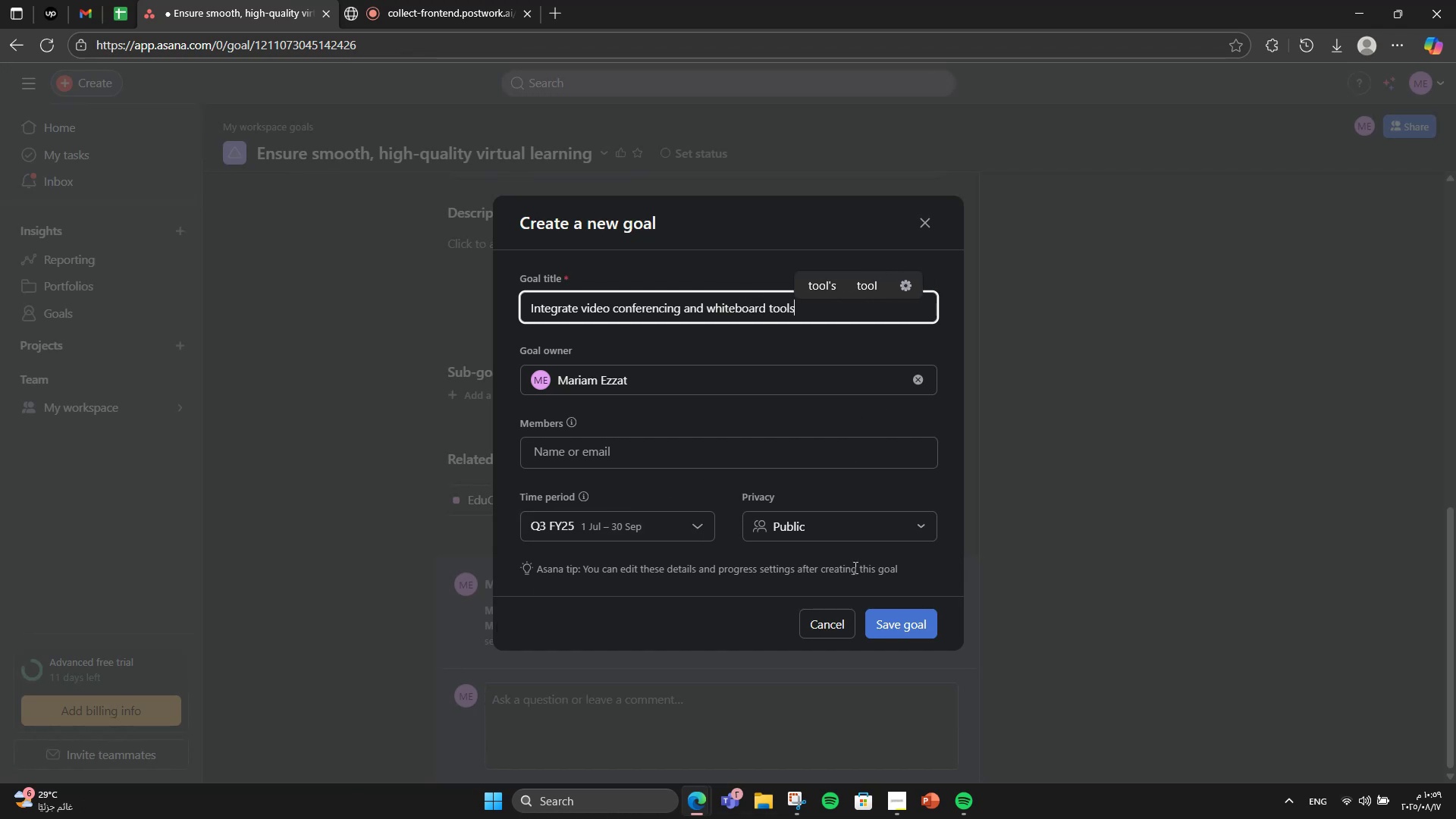 
left_click([890, 612])
 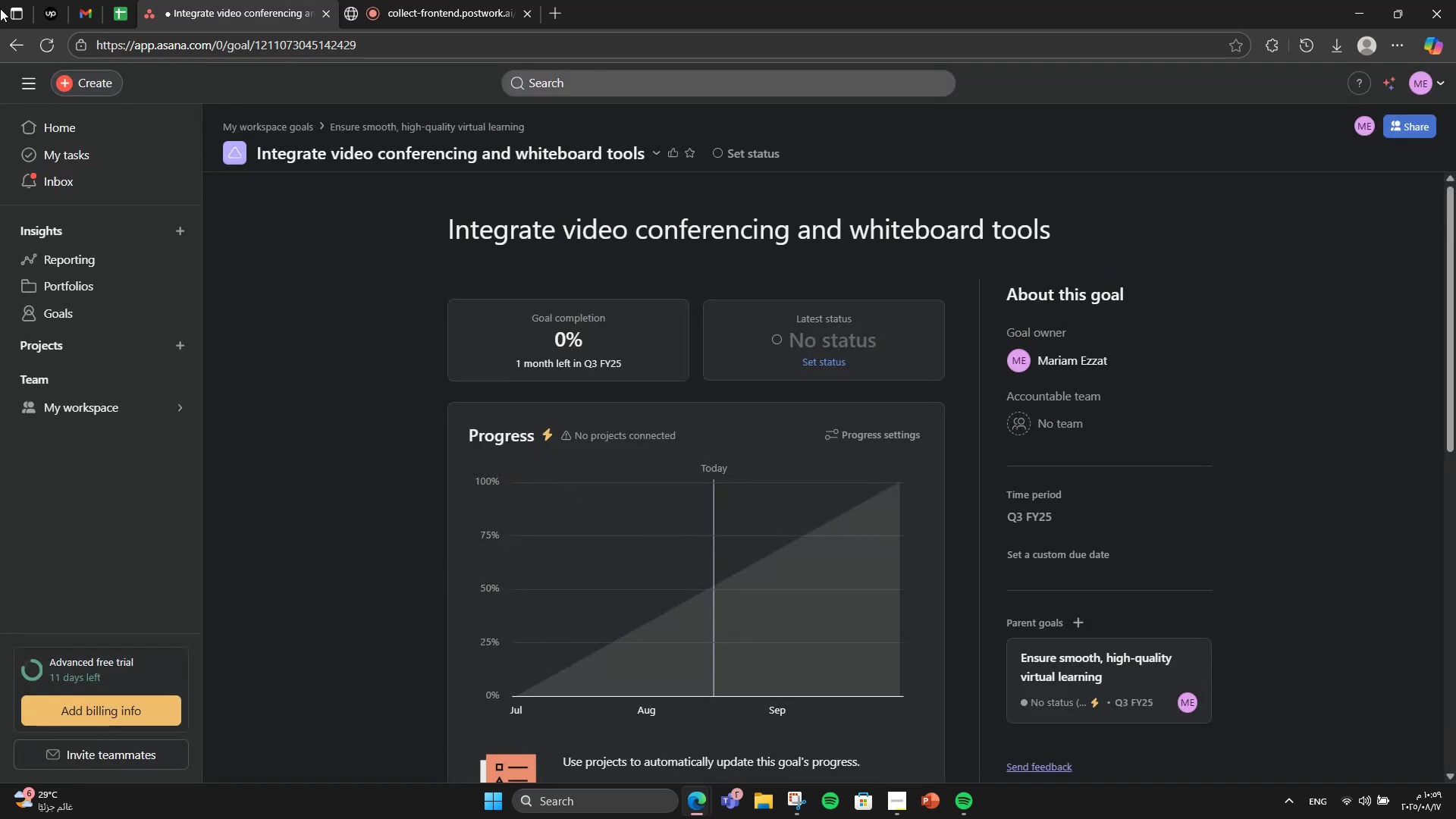 
left_click([5, 49])
 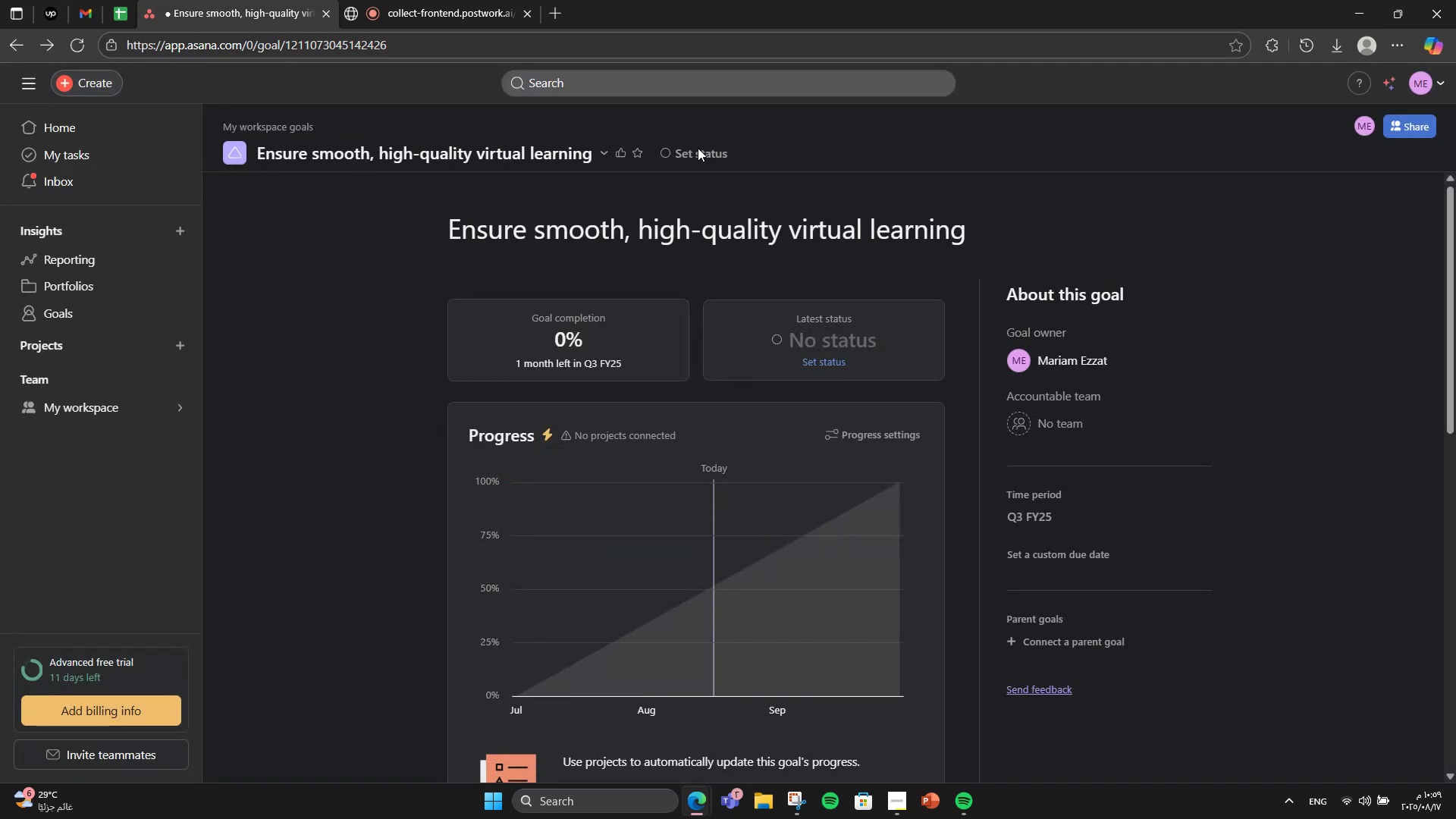 
scroll: coordinate [706, 490], scroll_direction: down, amount: 8.0
 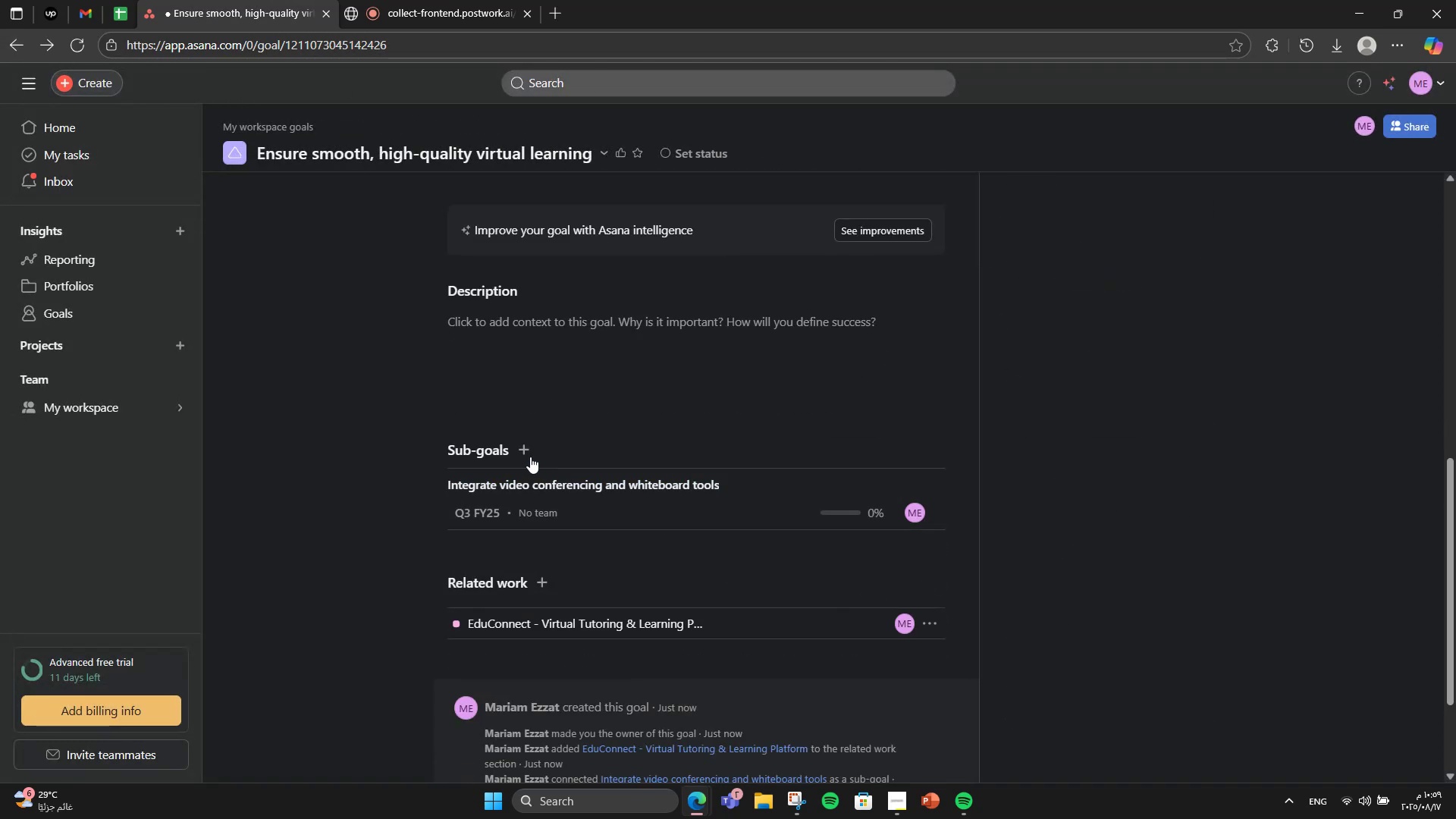 
left_click([529, 454])
 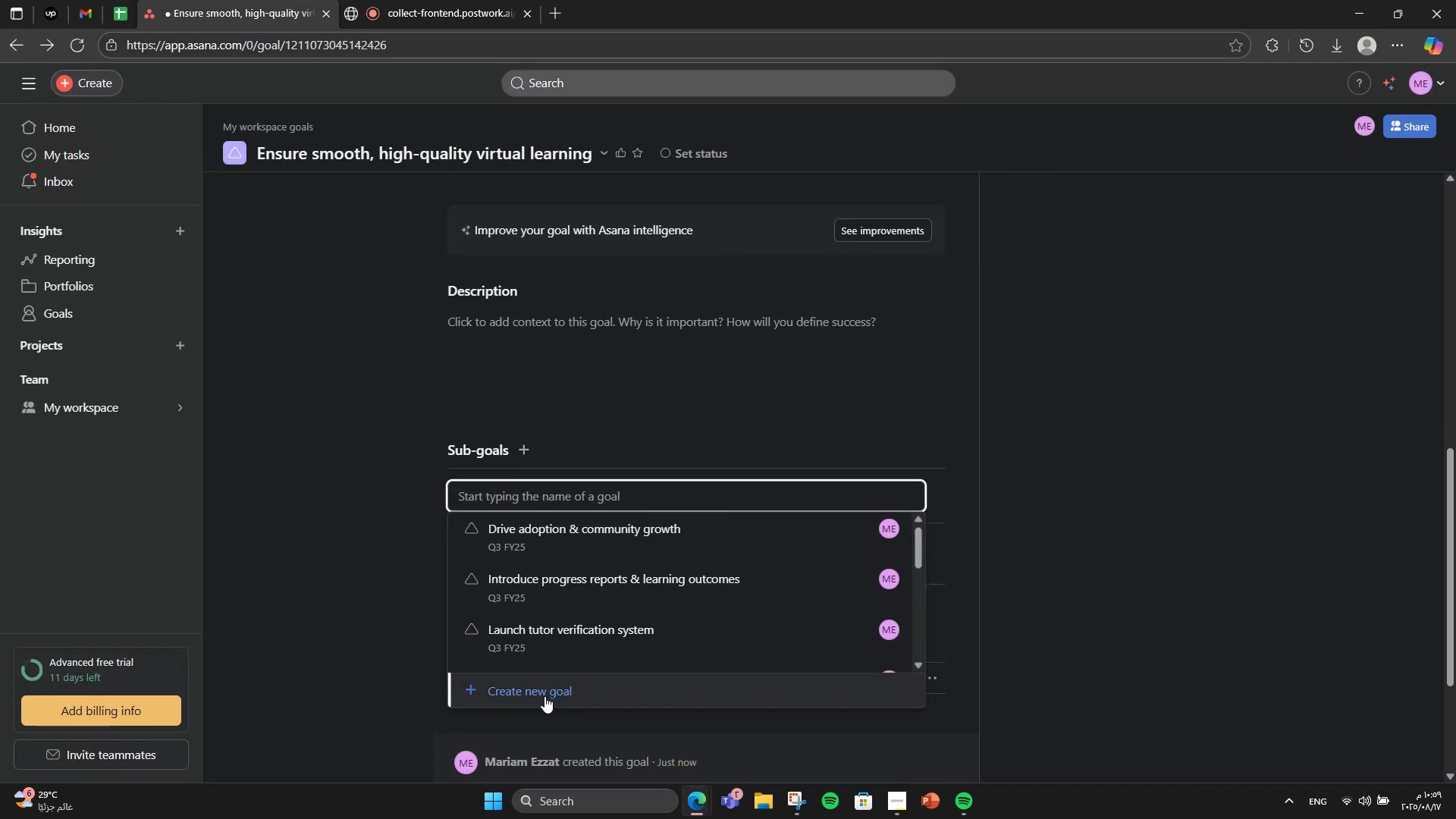 
left_click([544, 696])
 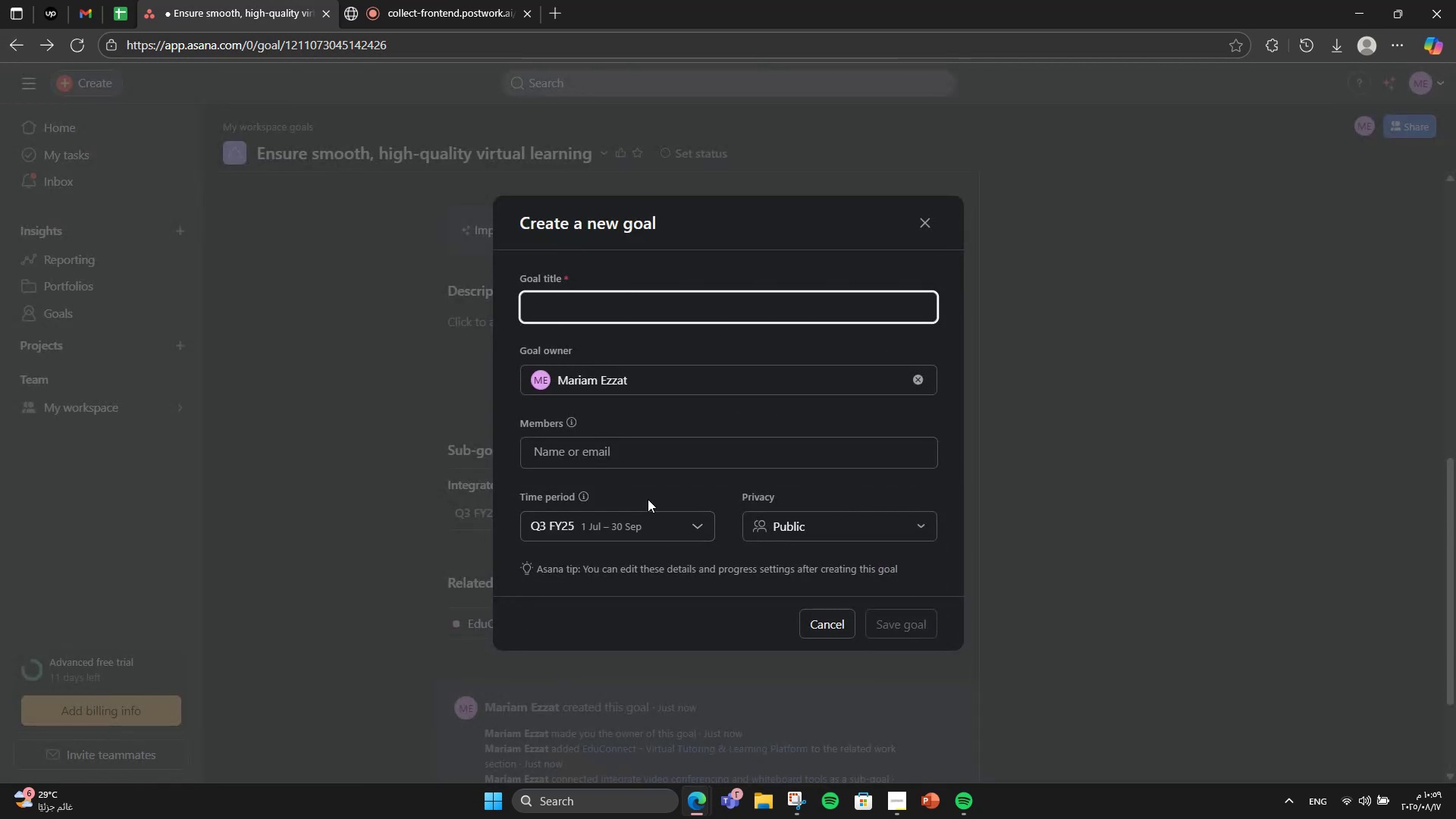 
type(Optimize for mobile & ds)
key(Backspace)
type(r)
key(Backspace)
type(esktop)
 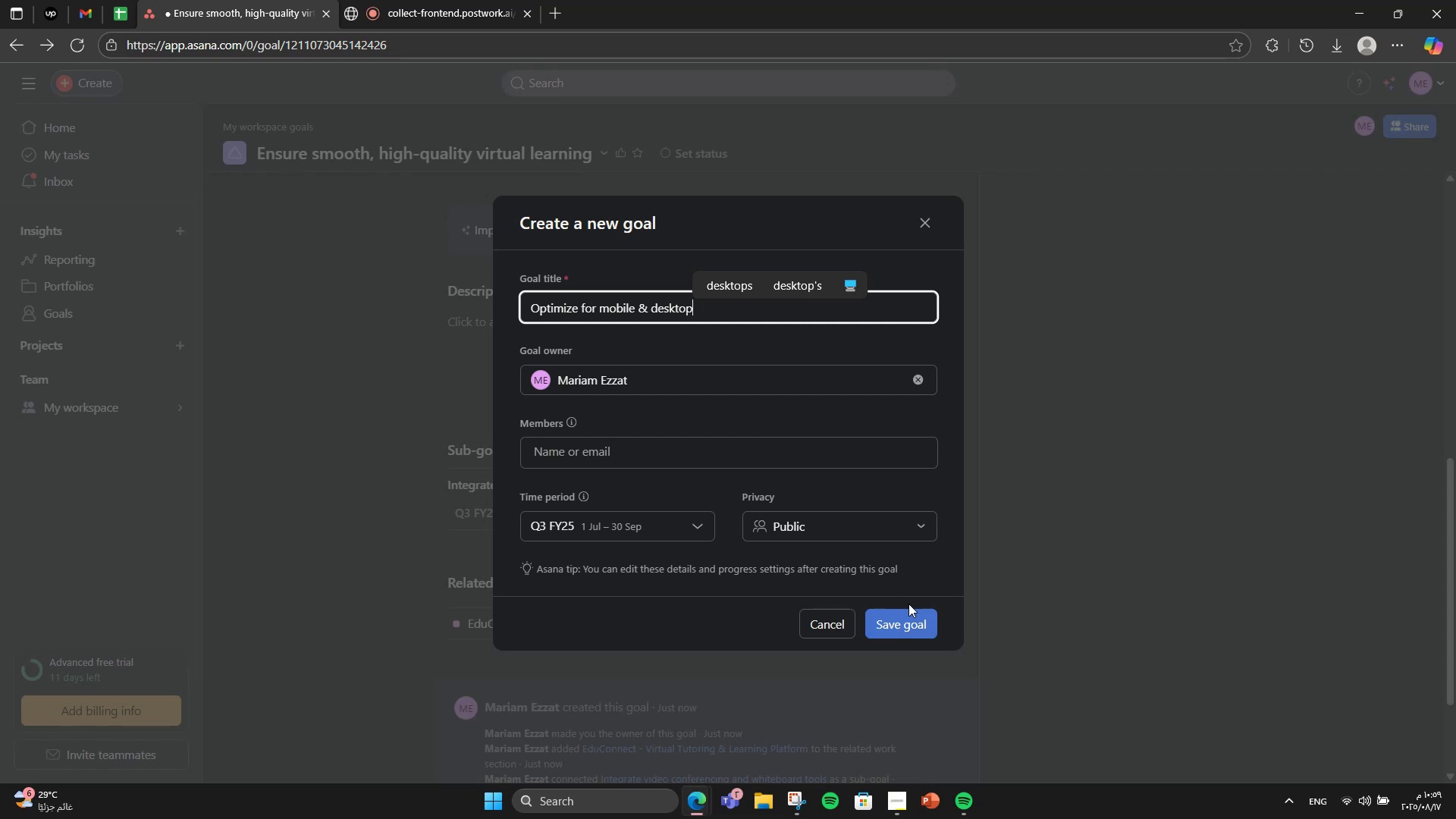 
left_click([908, 604])
 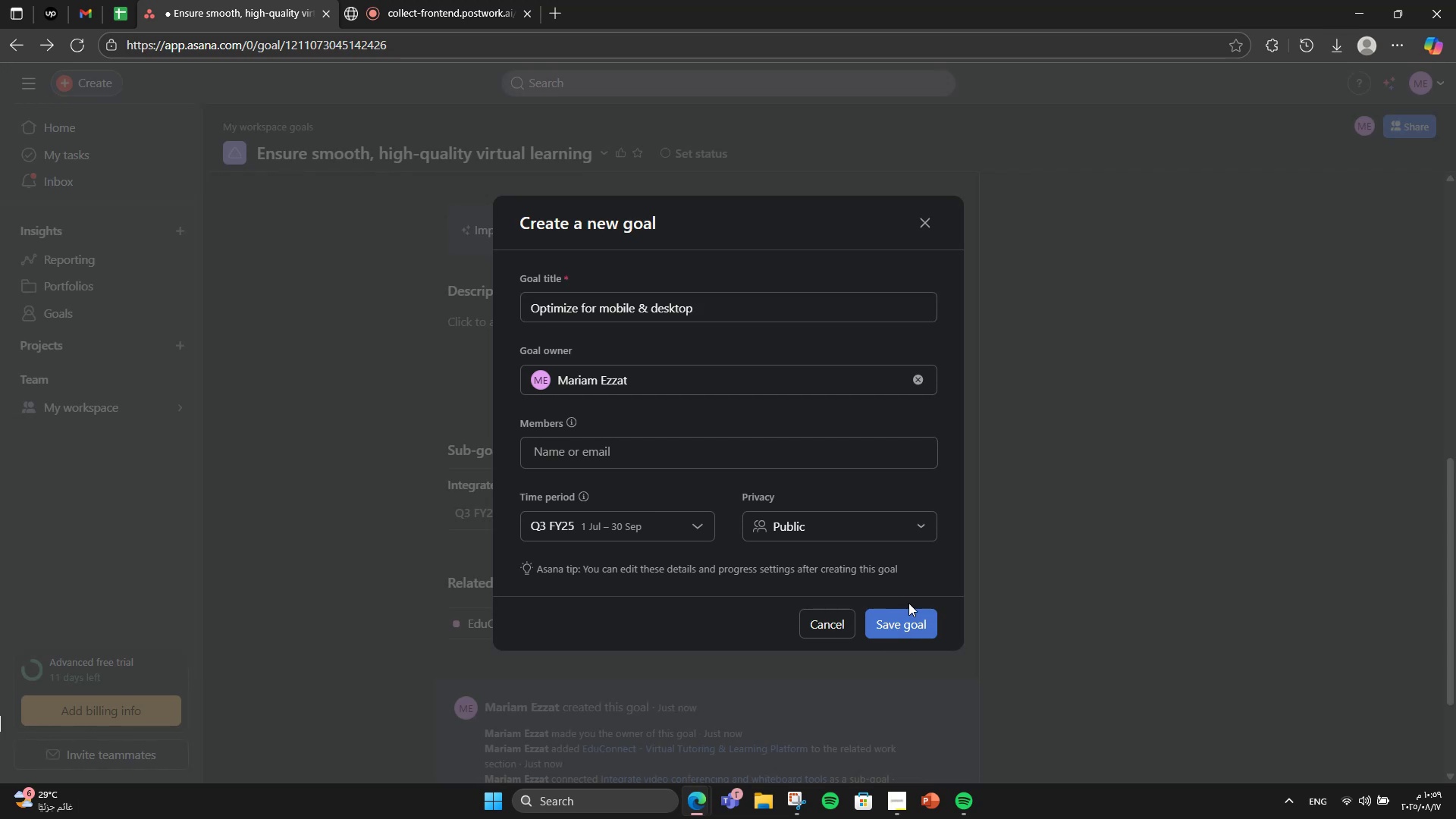 
left_click([896, 617])
 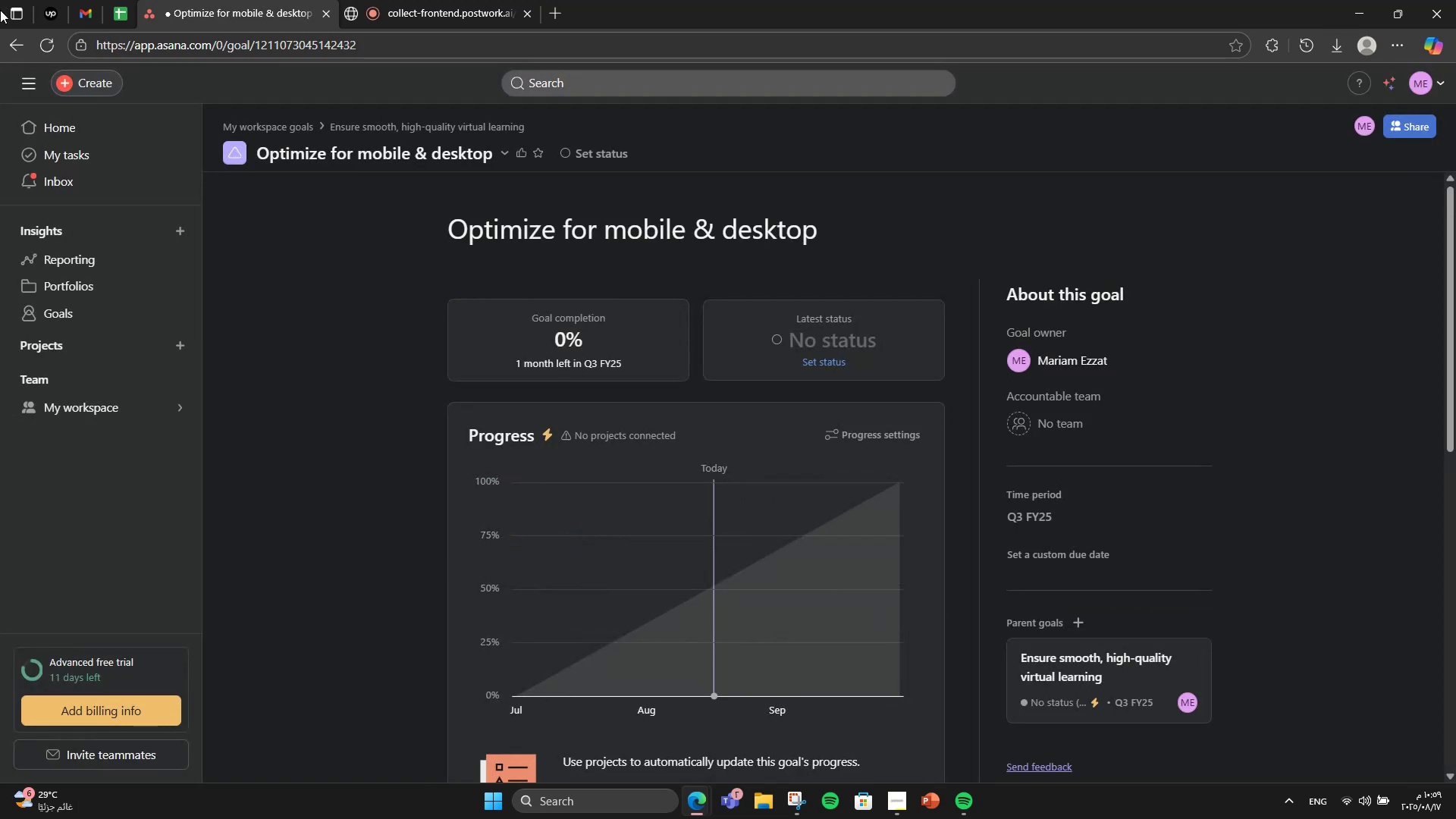 
left_click([1, 39])
 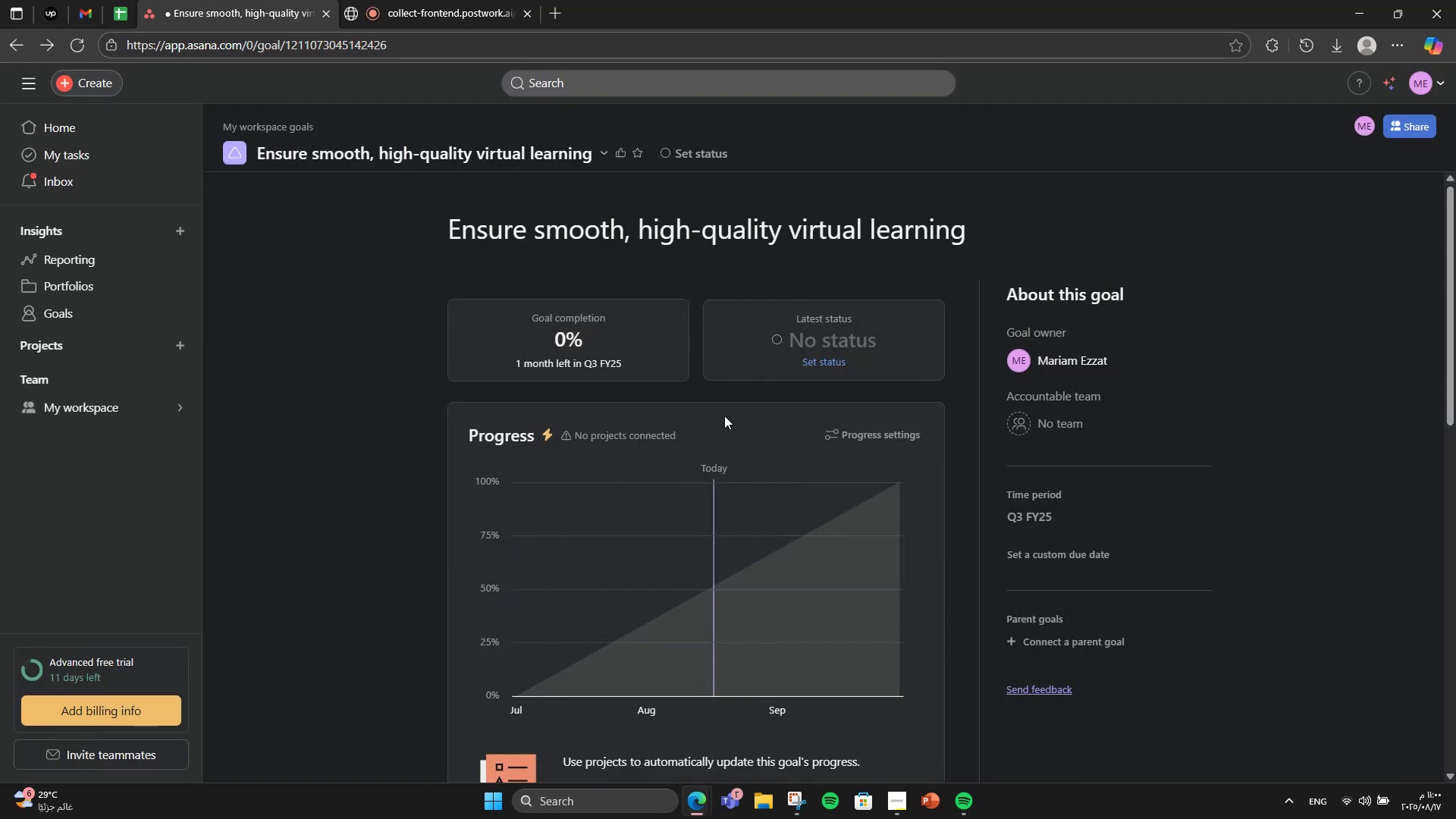 
scroll: coordinate [770, 434], scroll_direction: down, amount: 8.0
 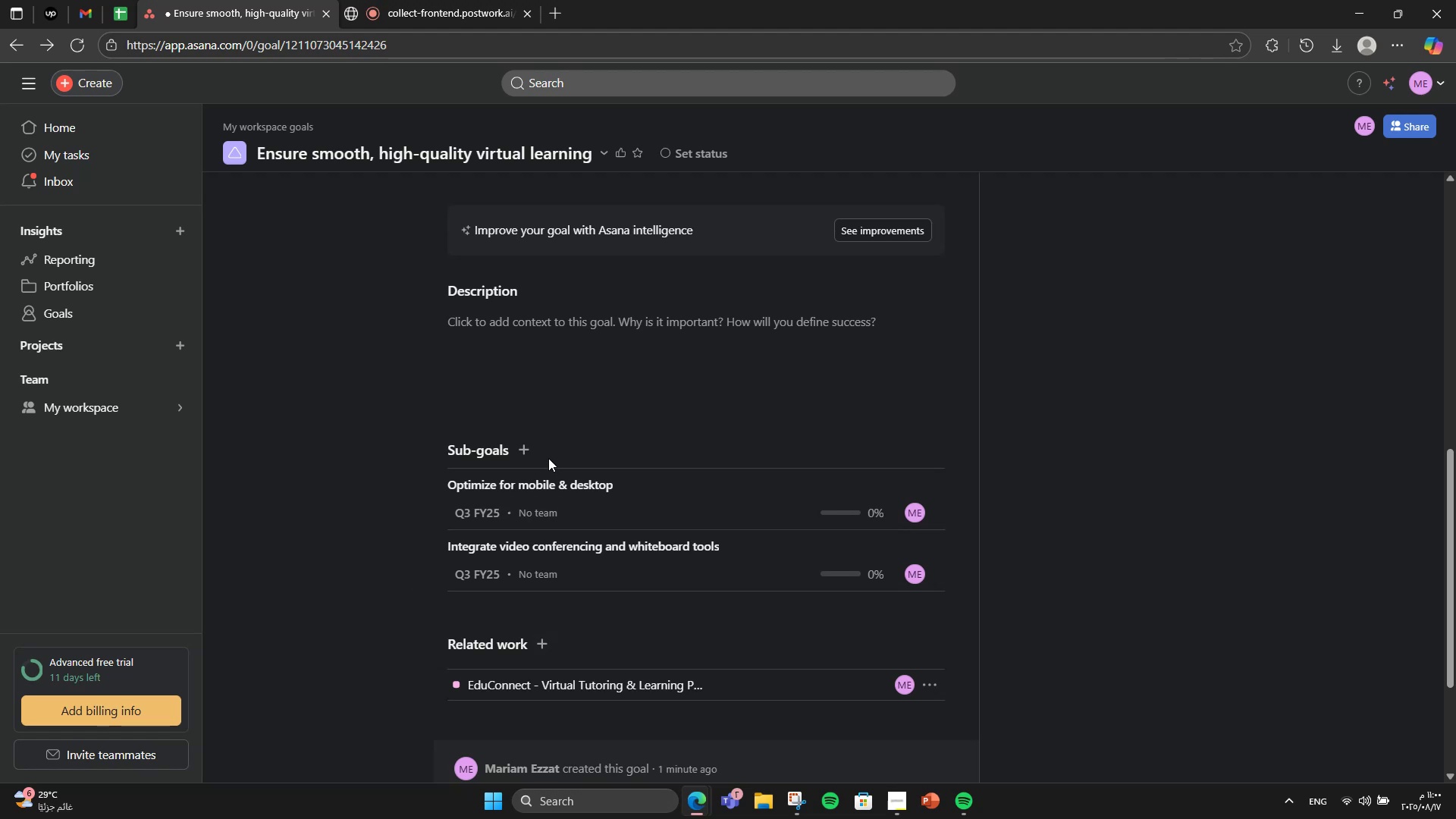 
left_click([530, 450])
 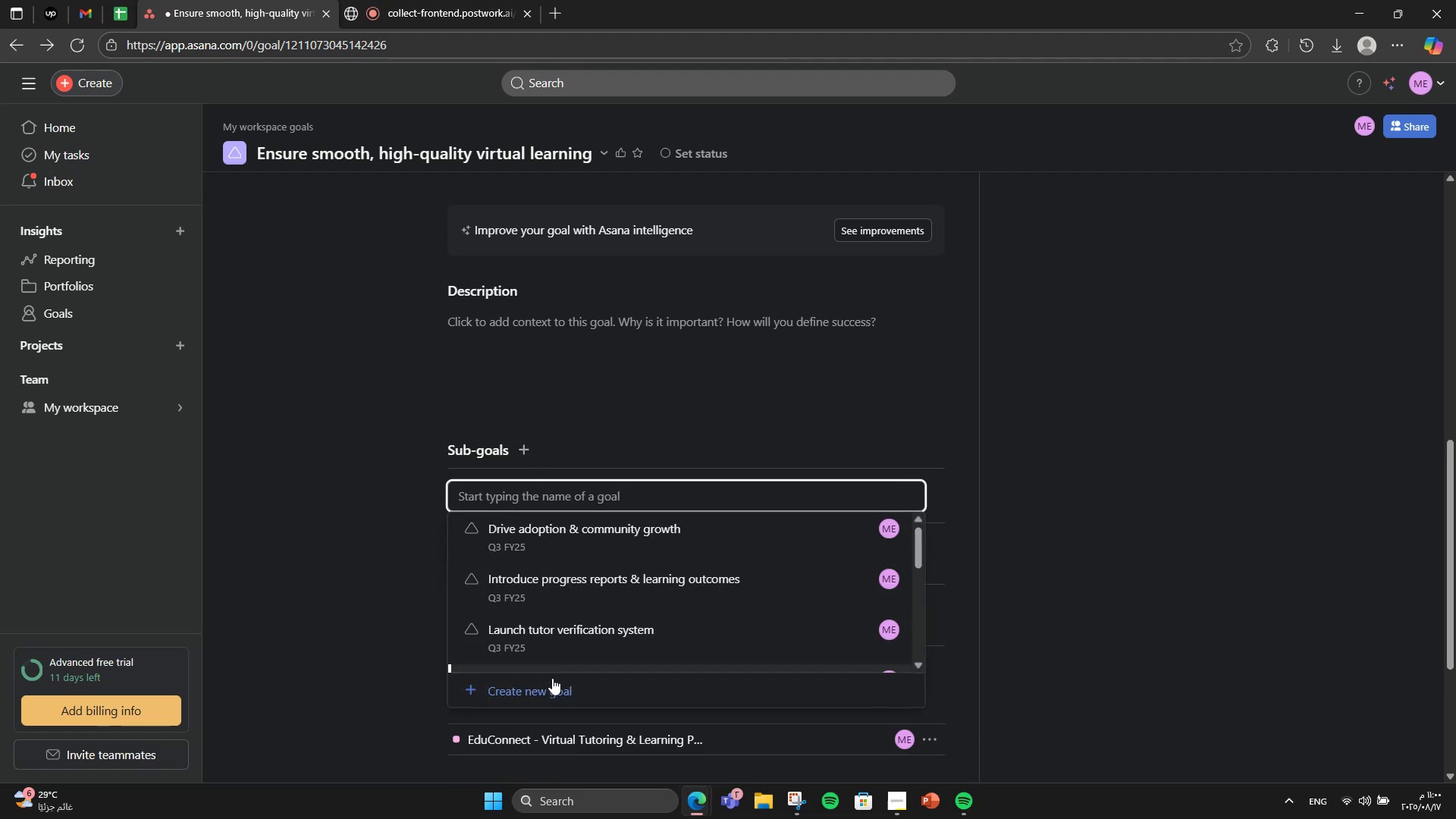 
left_click([535, 698])
 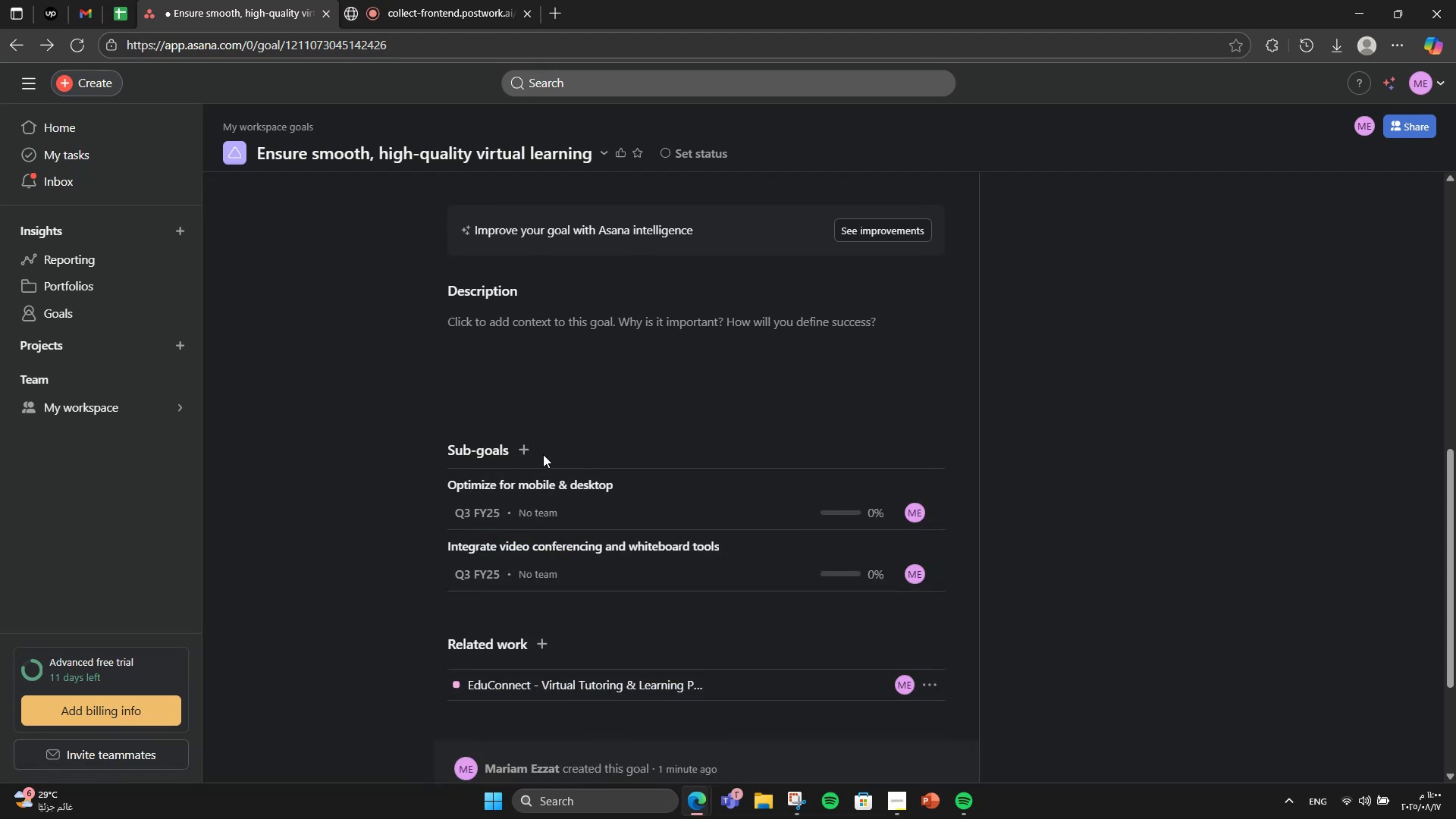 
left_click([532, 447])
 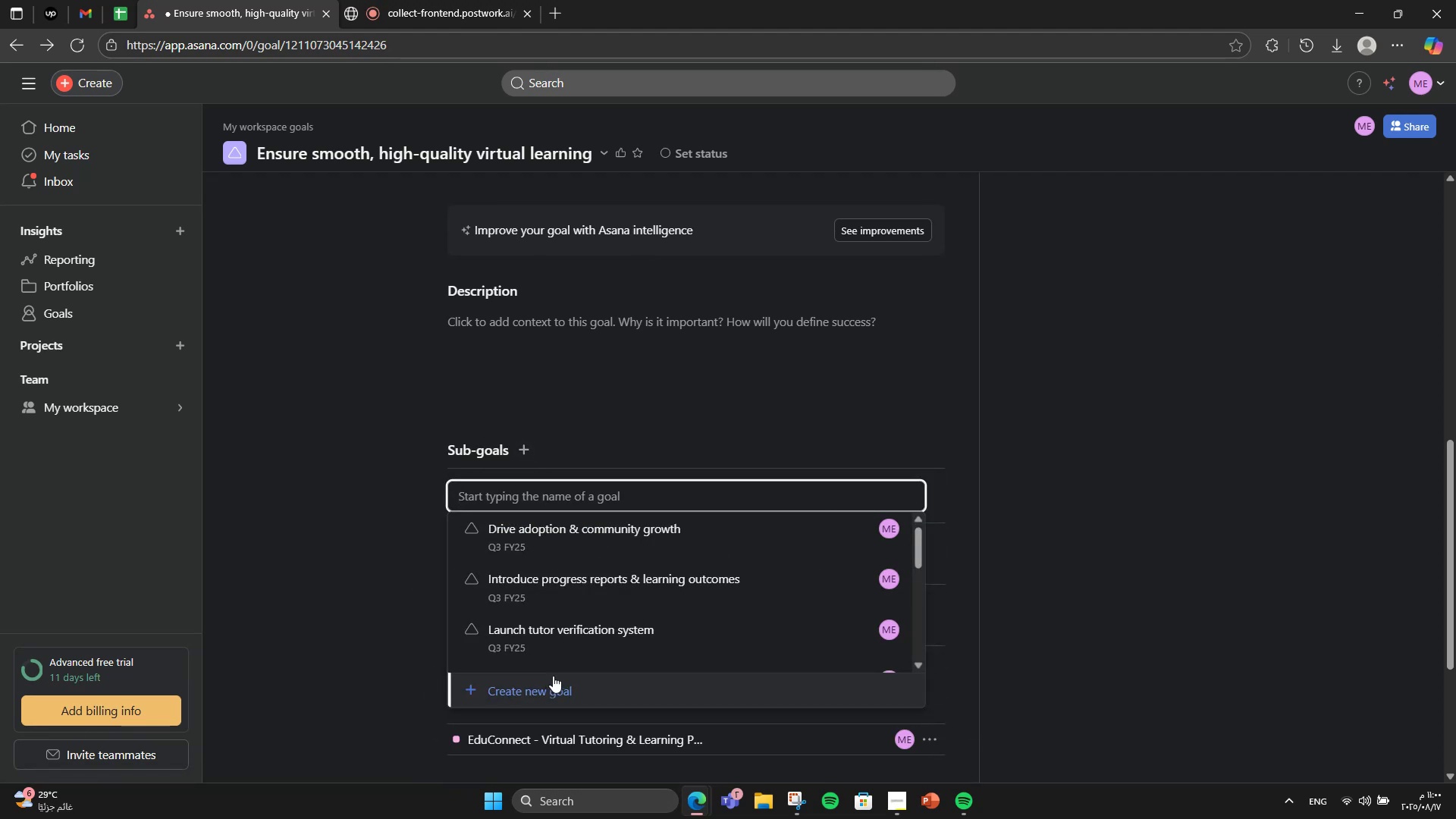 
left_click([553, 676])
 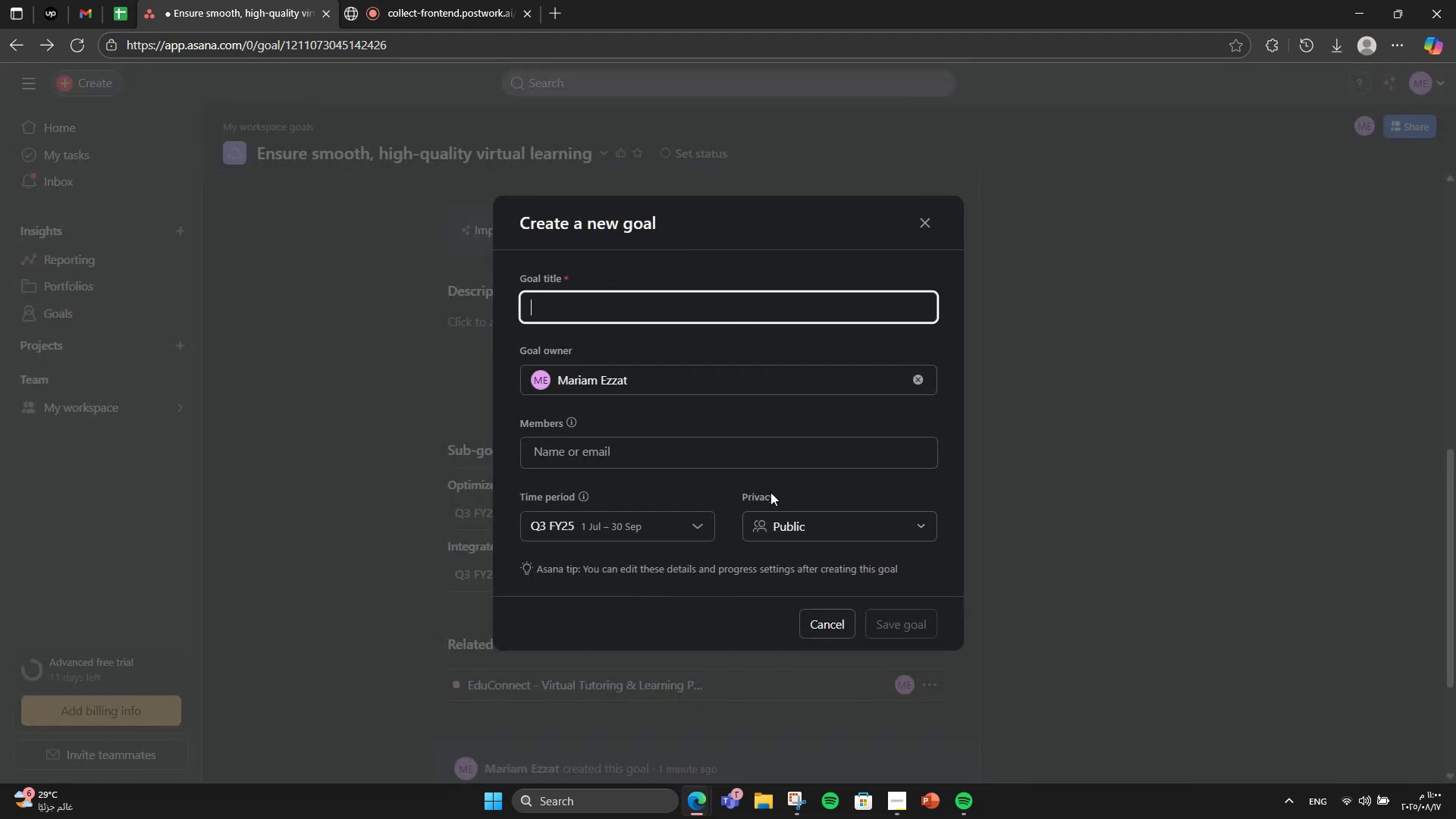 
type(Add offline learning resour)
 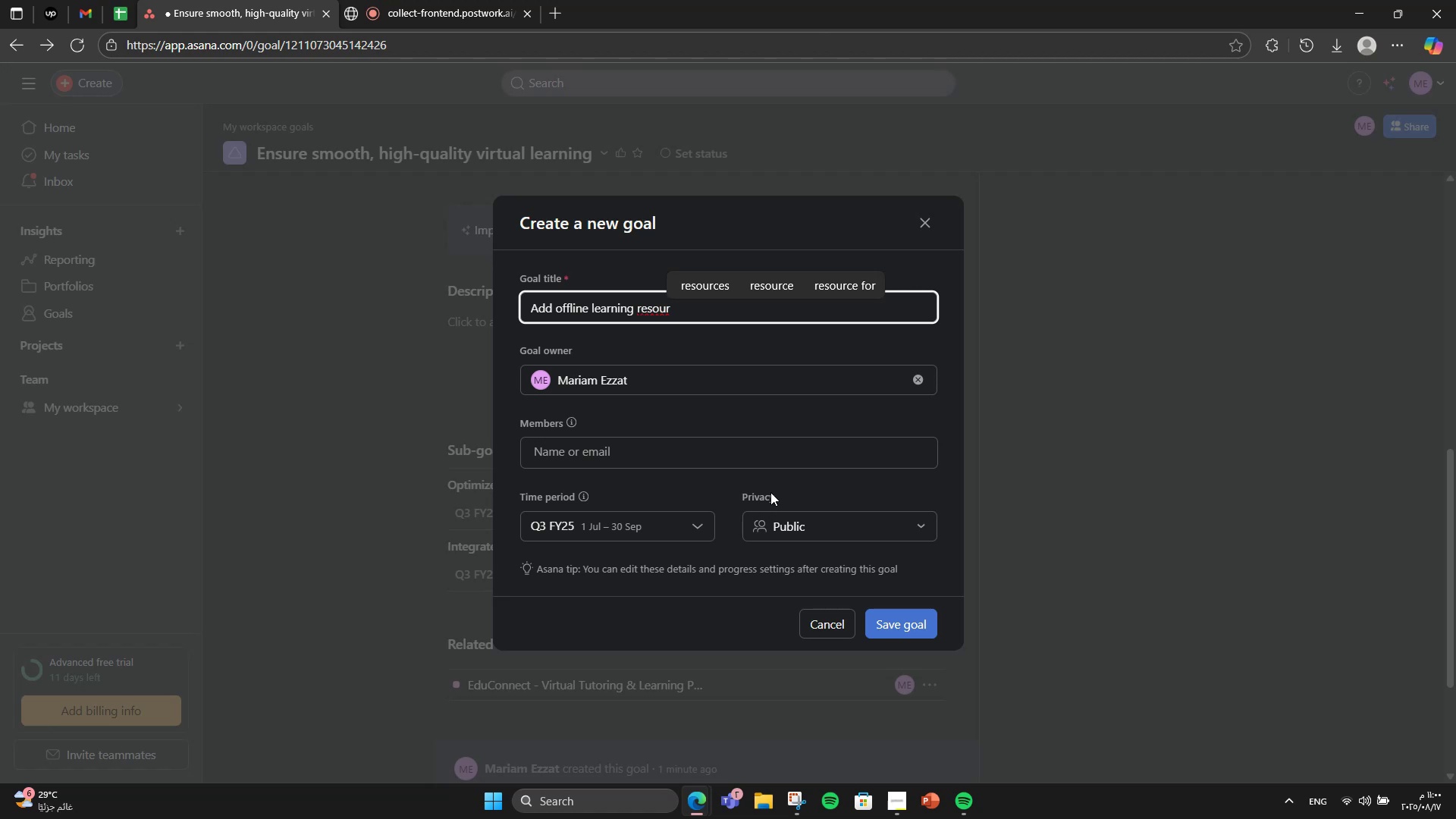 
type(ces)
 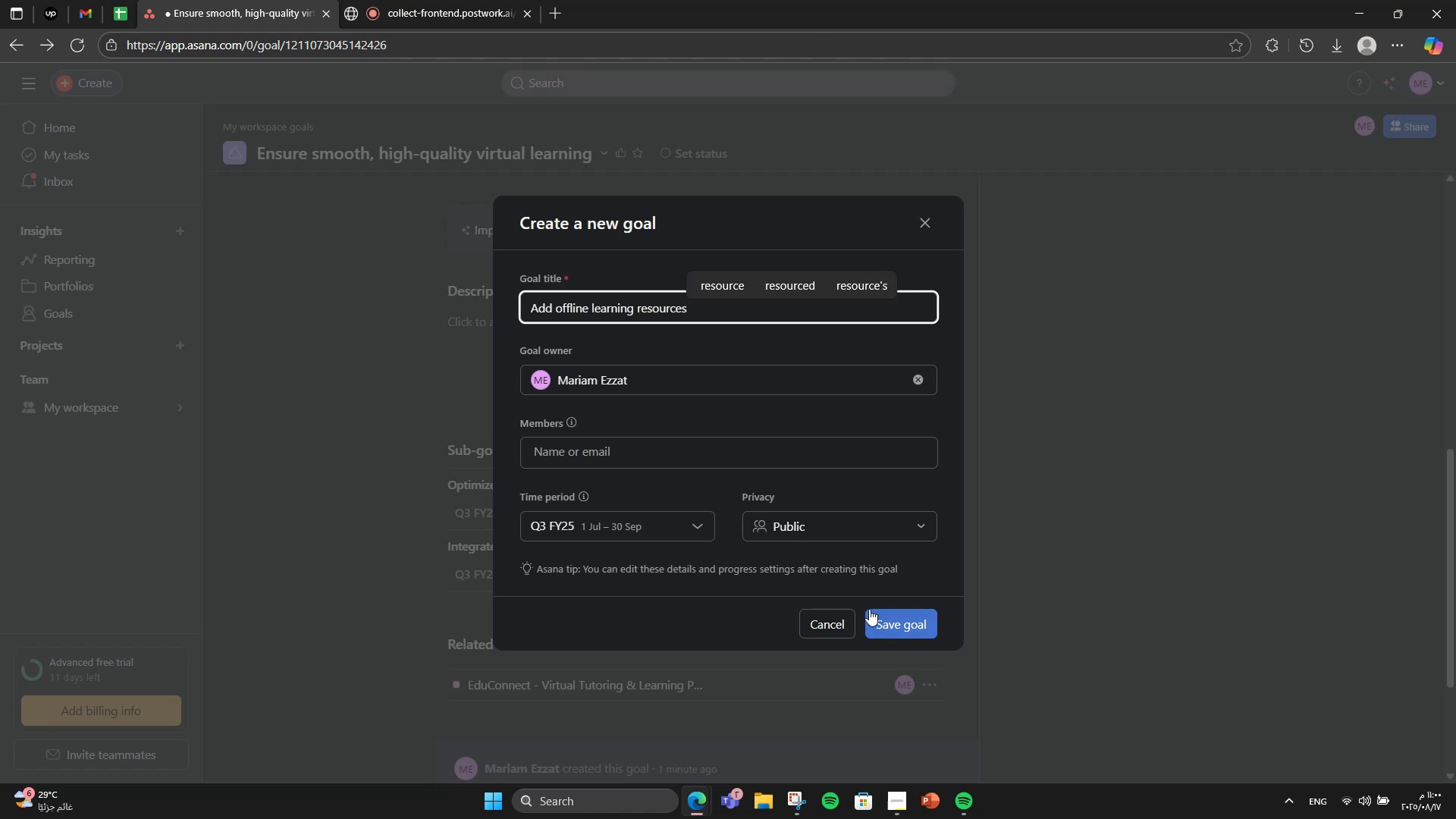 
left_click([907, 637])
 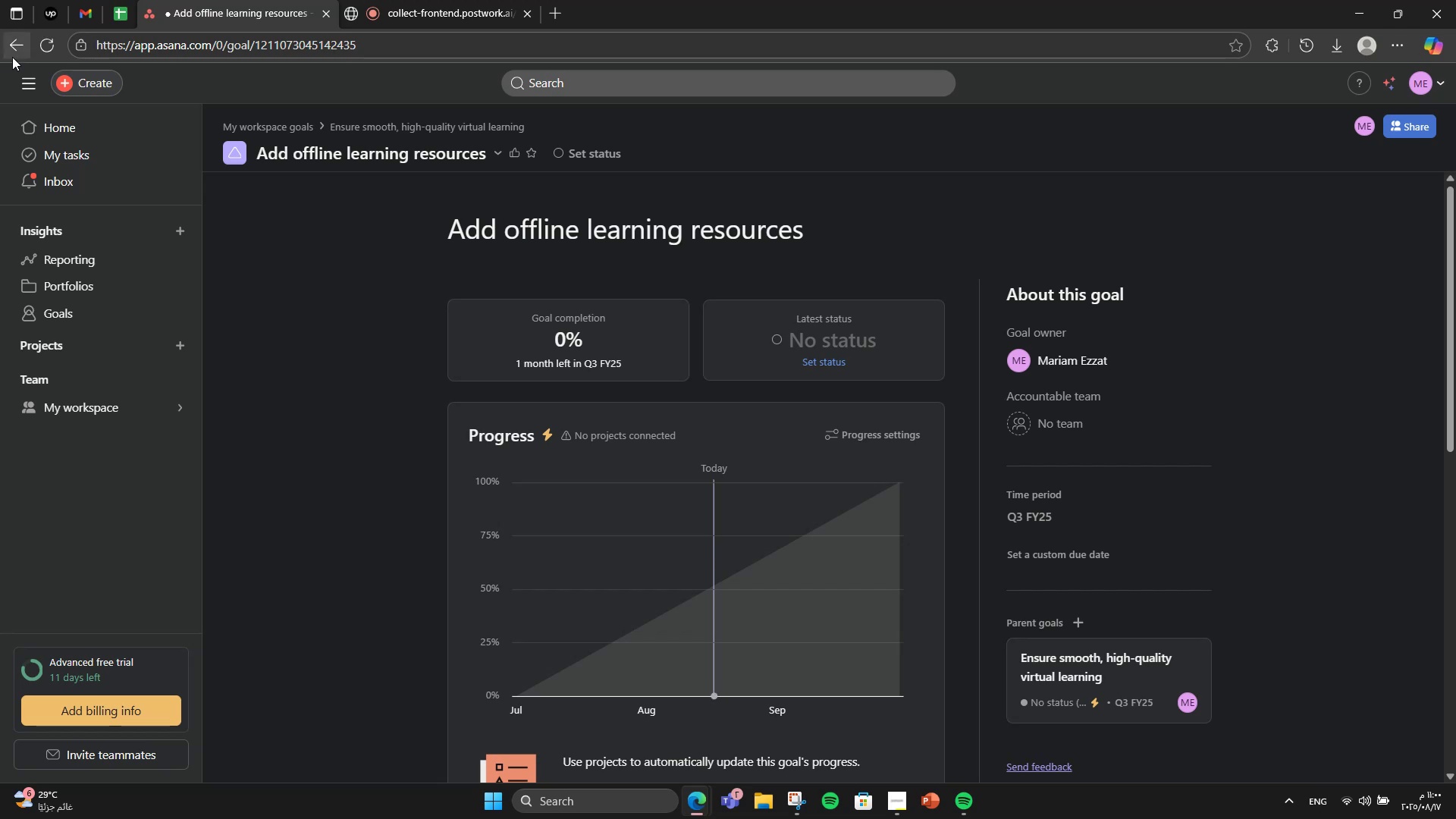 
left_click([12, 57])
 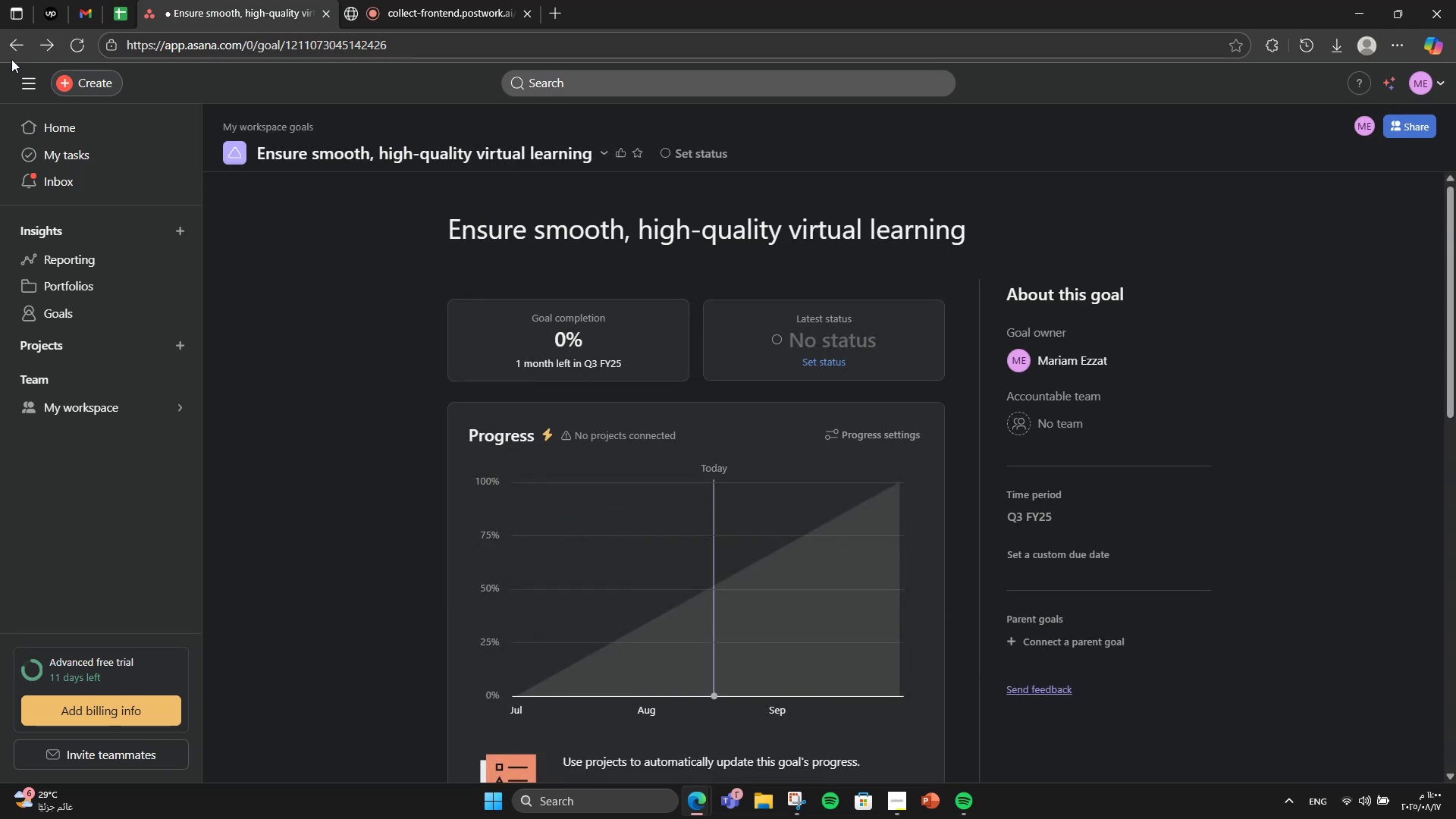 
left_click([8, 52])
 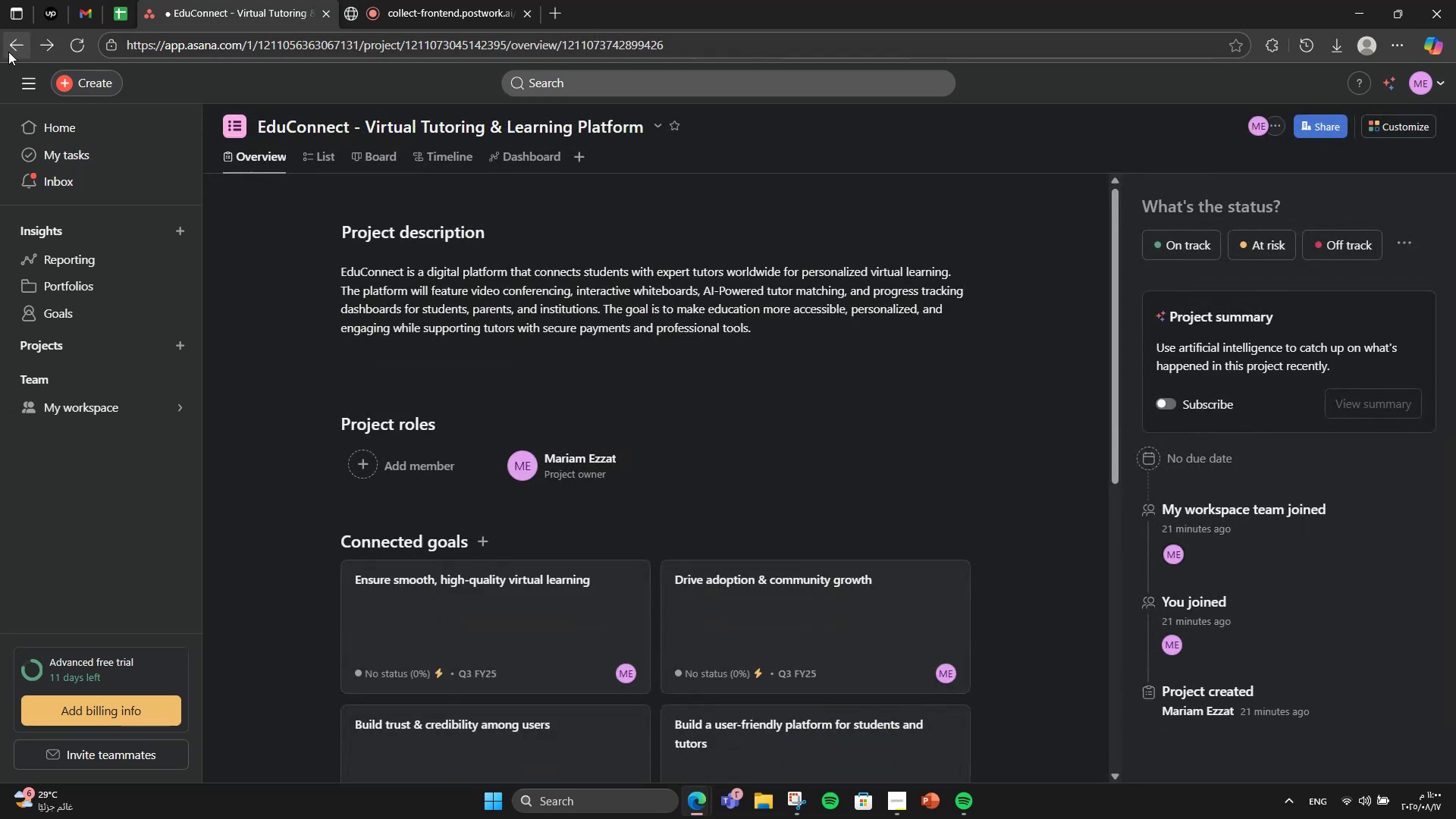 
scroll: coordinate [755, 446], scroll_direction: down, amount: 3.0
 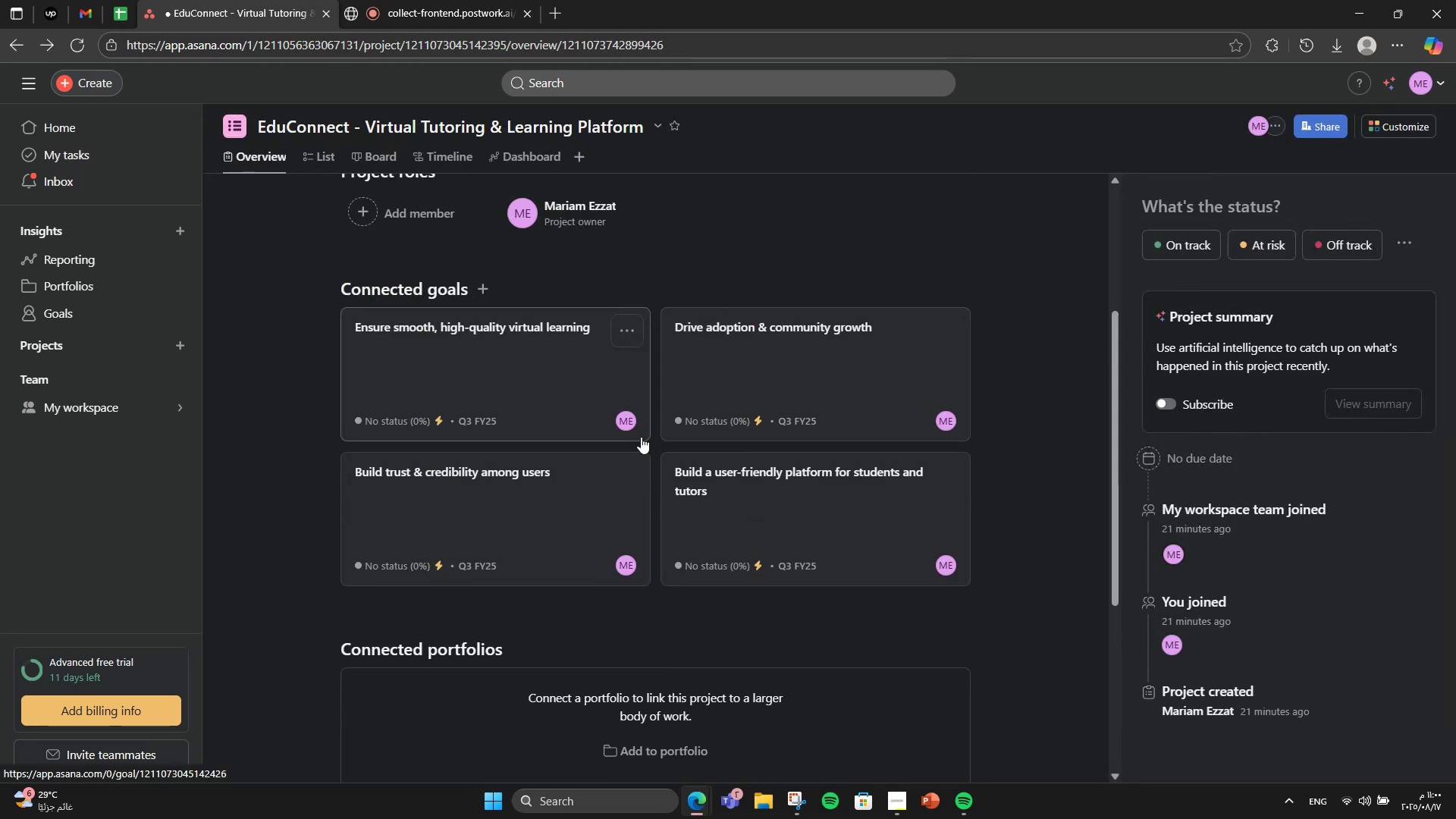 
mouse_move([639, 477])
 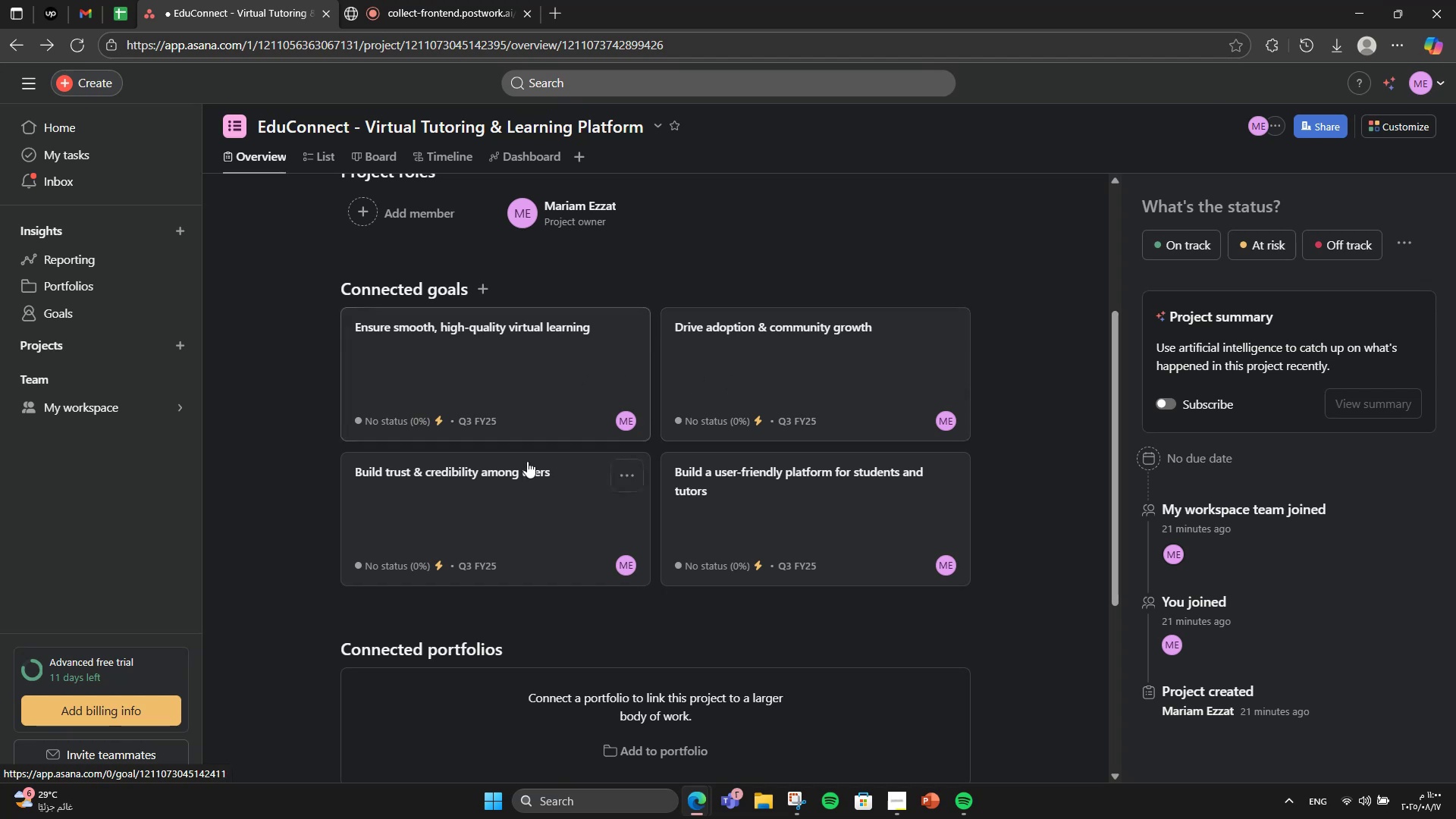 
mouse_move([560, 346])
 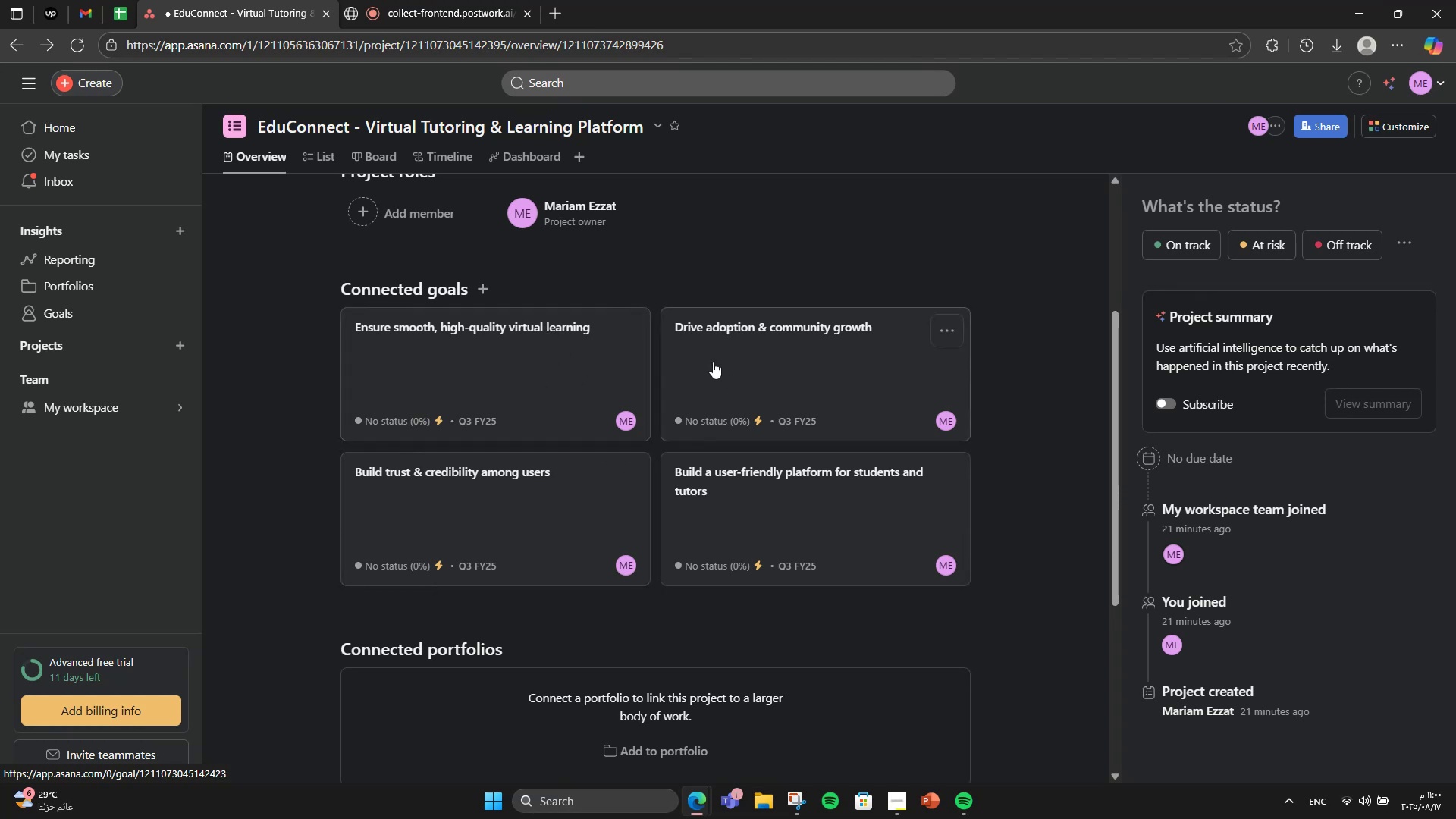 
left_click([713, 362])
 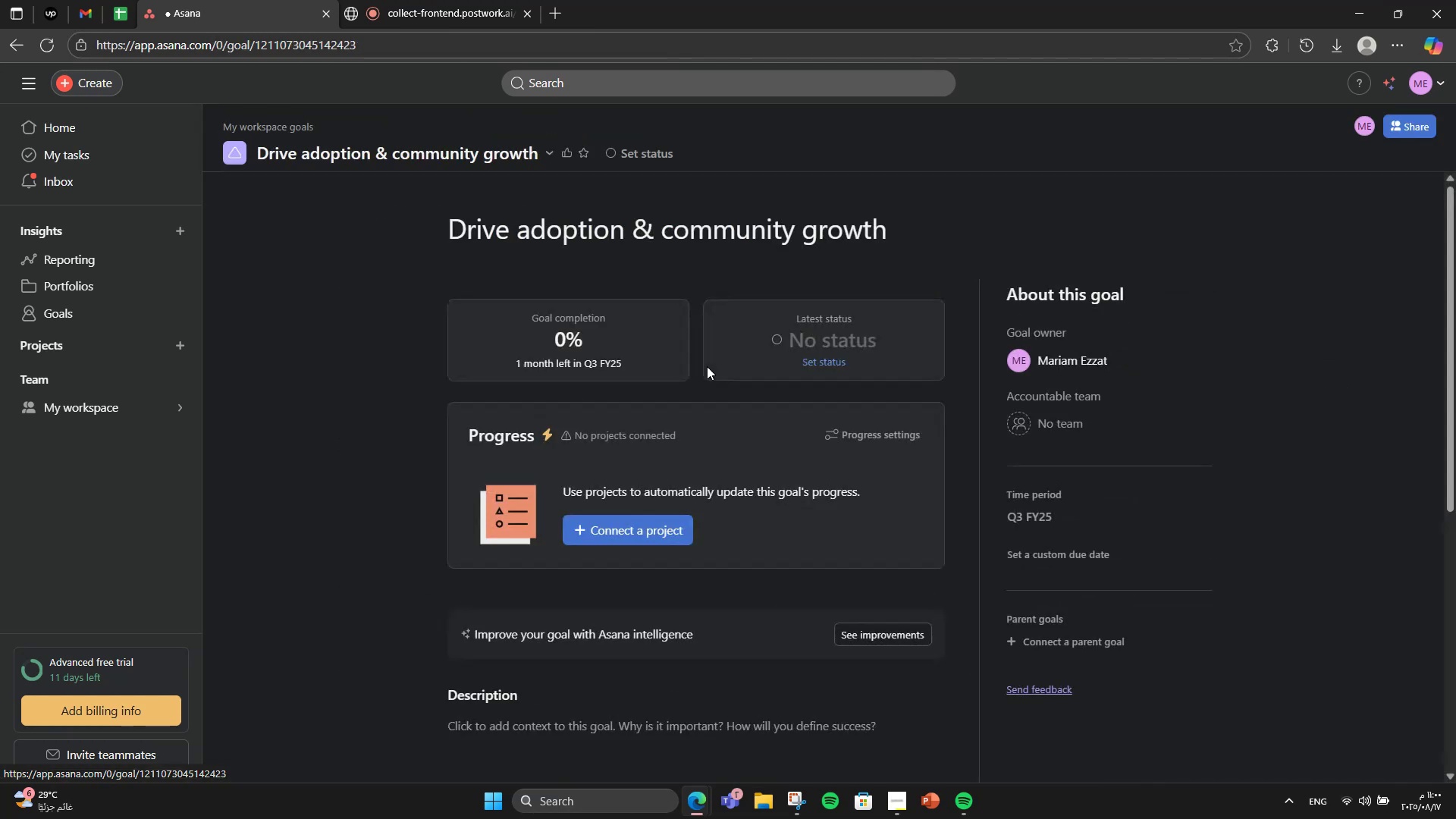 
scroll: coordinate [639, 410], scroll_direction: down, amount: 8.0
 